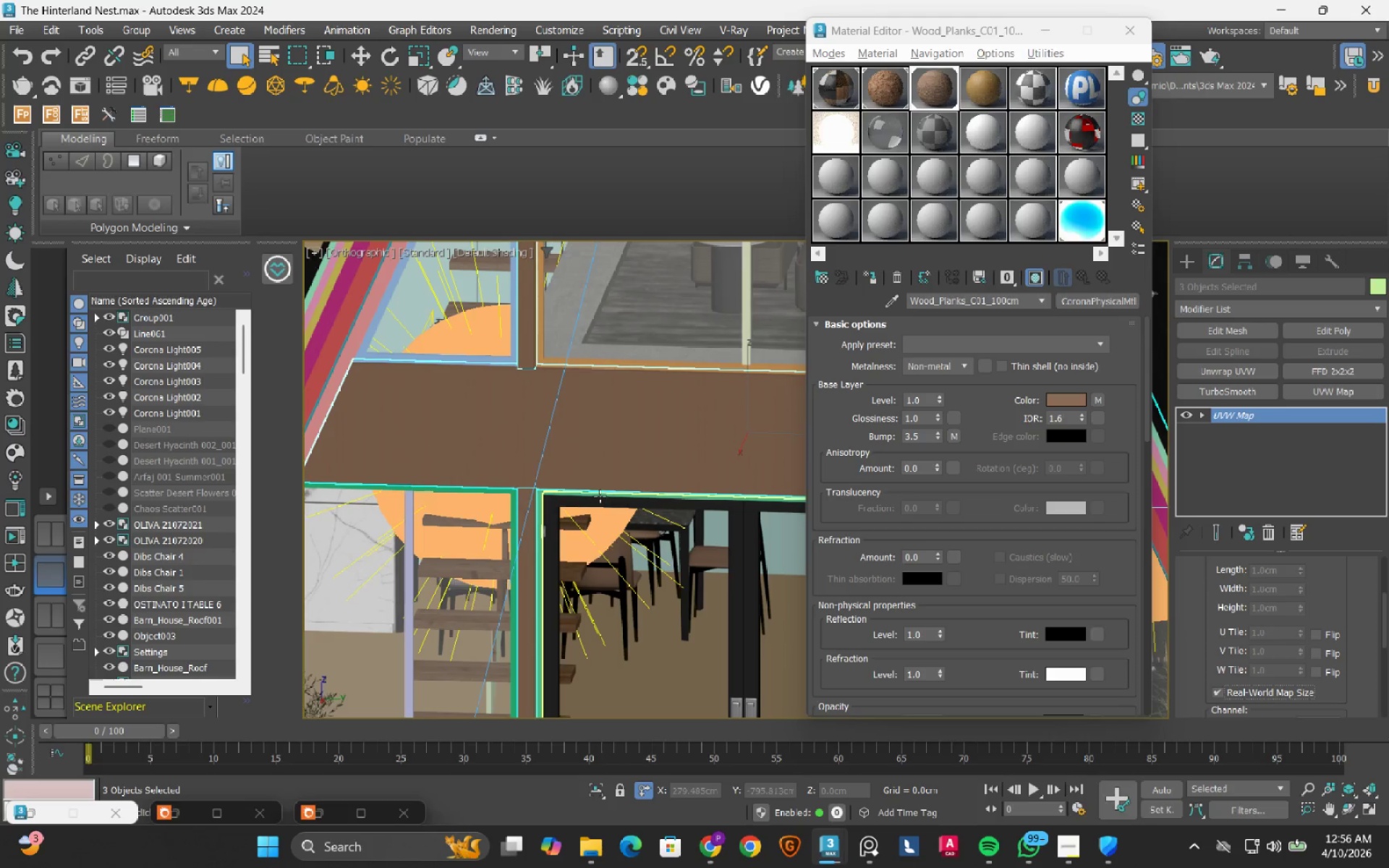 
scroll: coordinate [545, 463], scroll_direction: down, amount: 1.0
 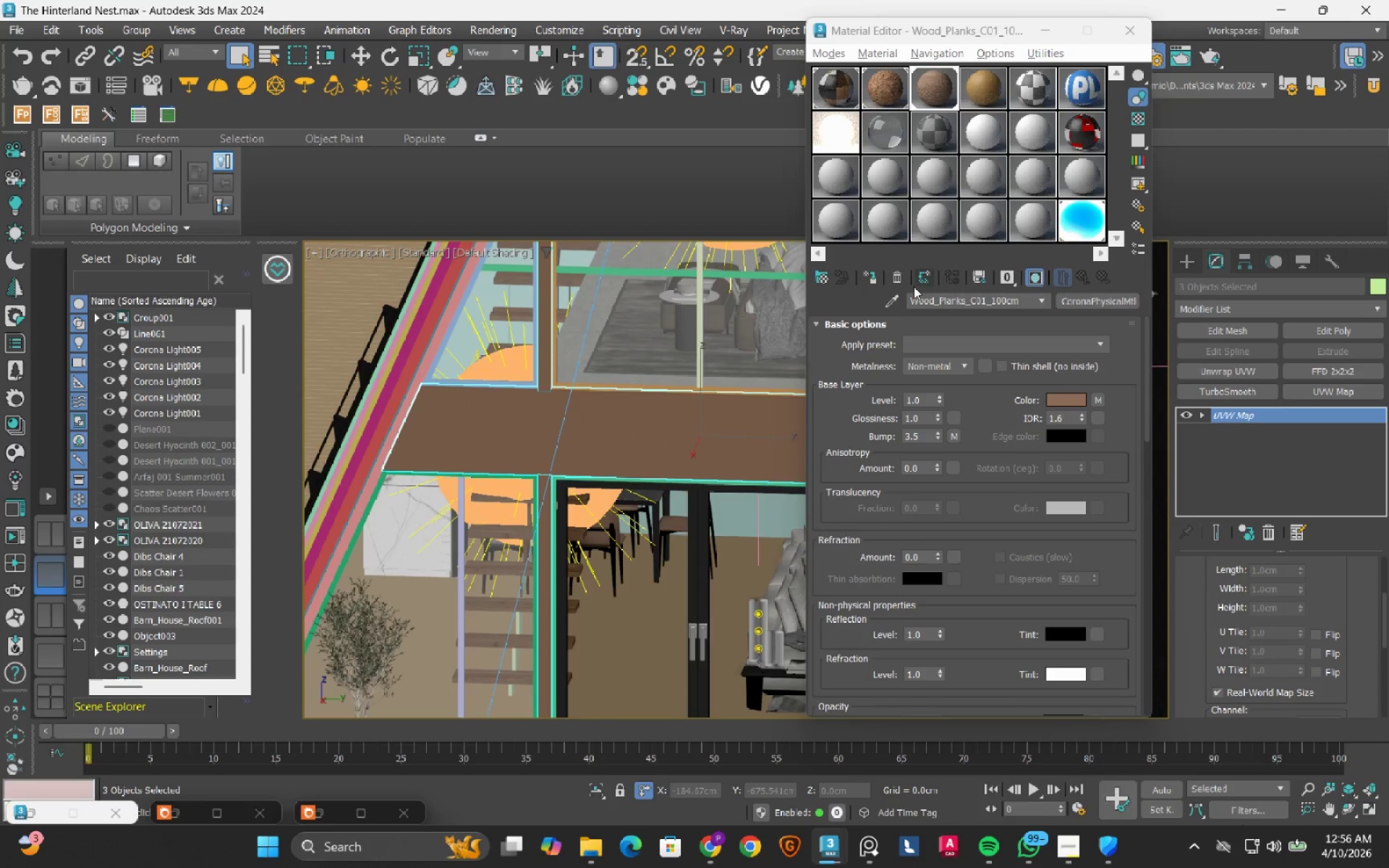 
mouse_move([871, 264])
 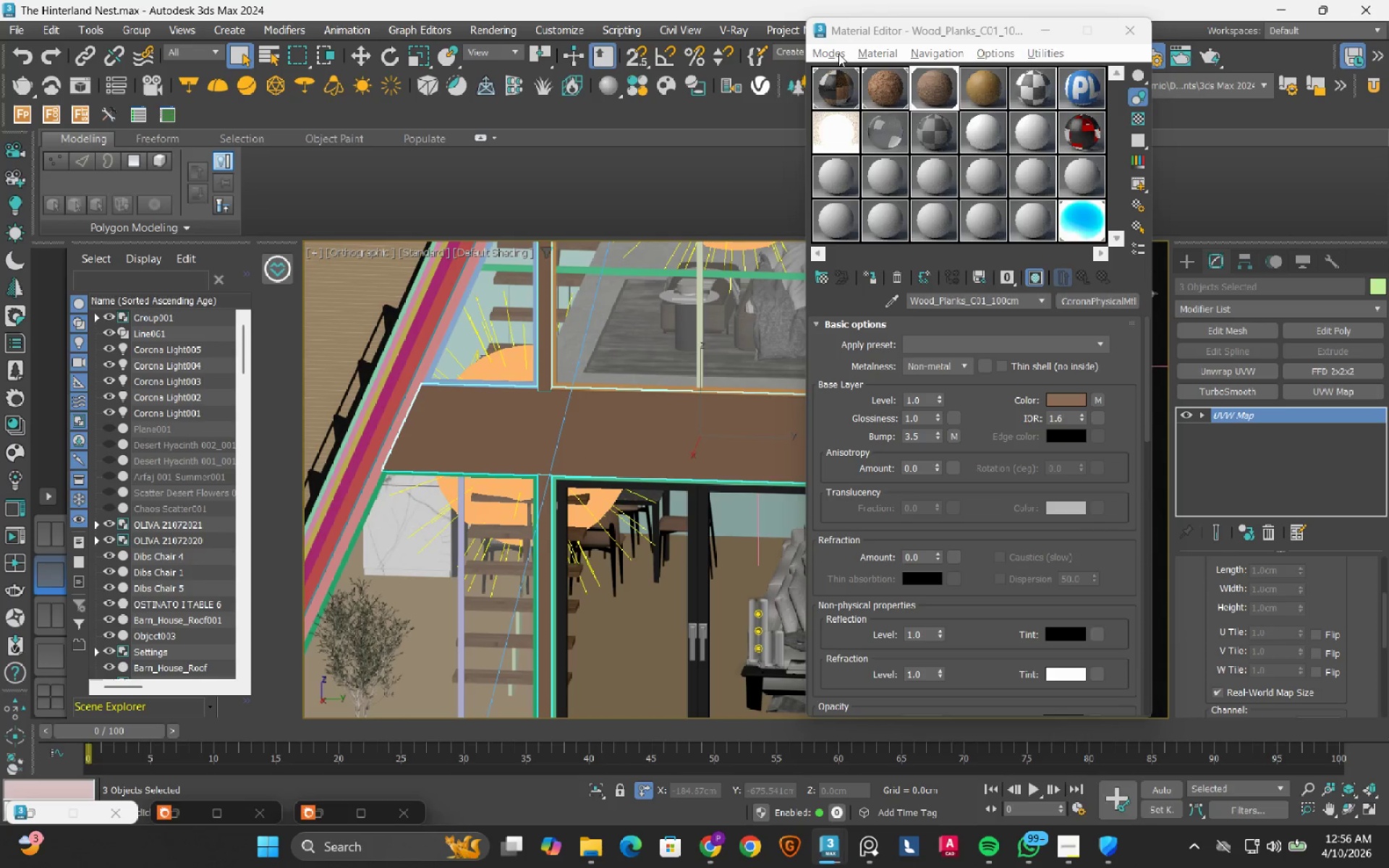 
left_click([838, 54])
 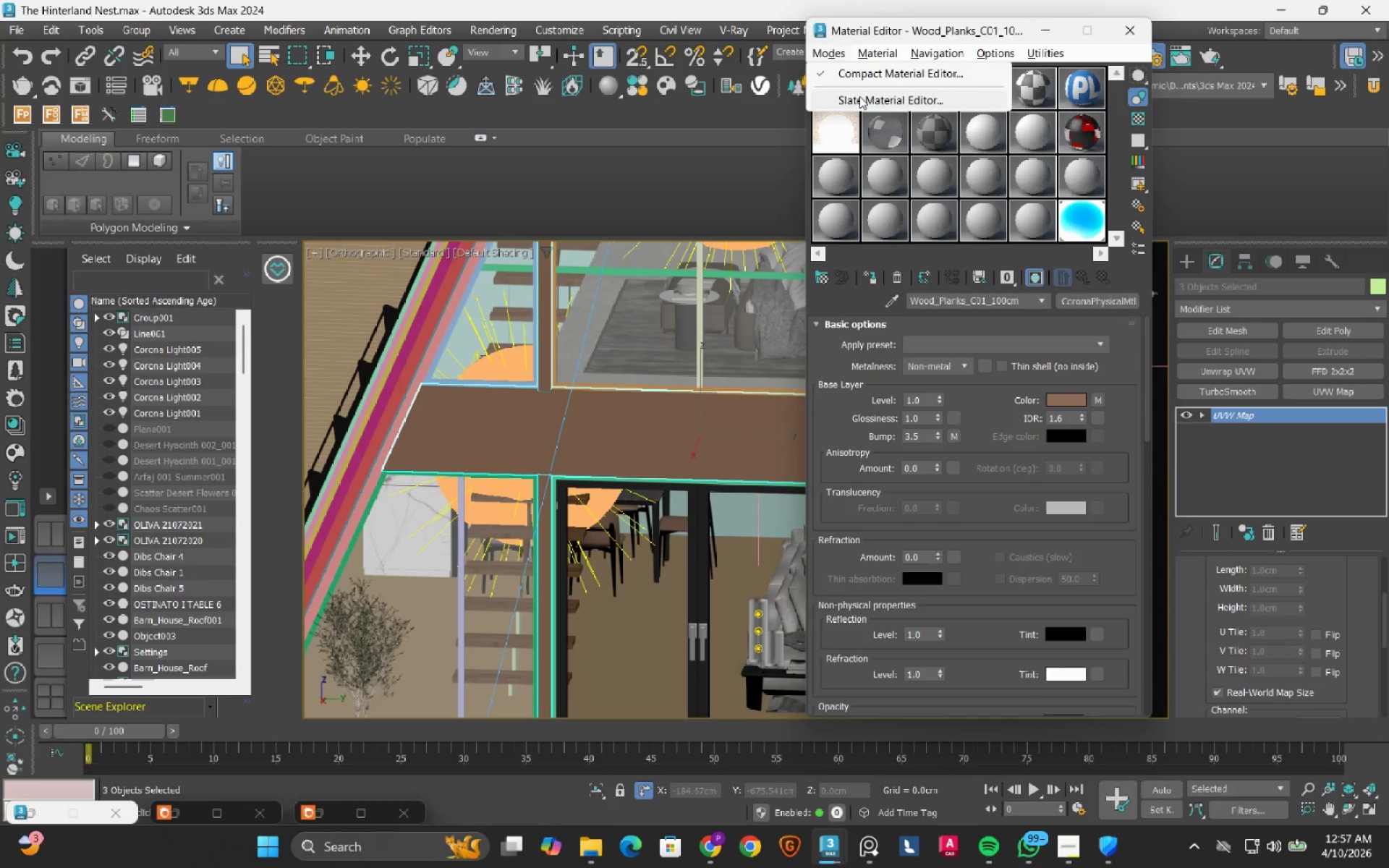 
left_click([859, 98])
 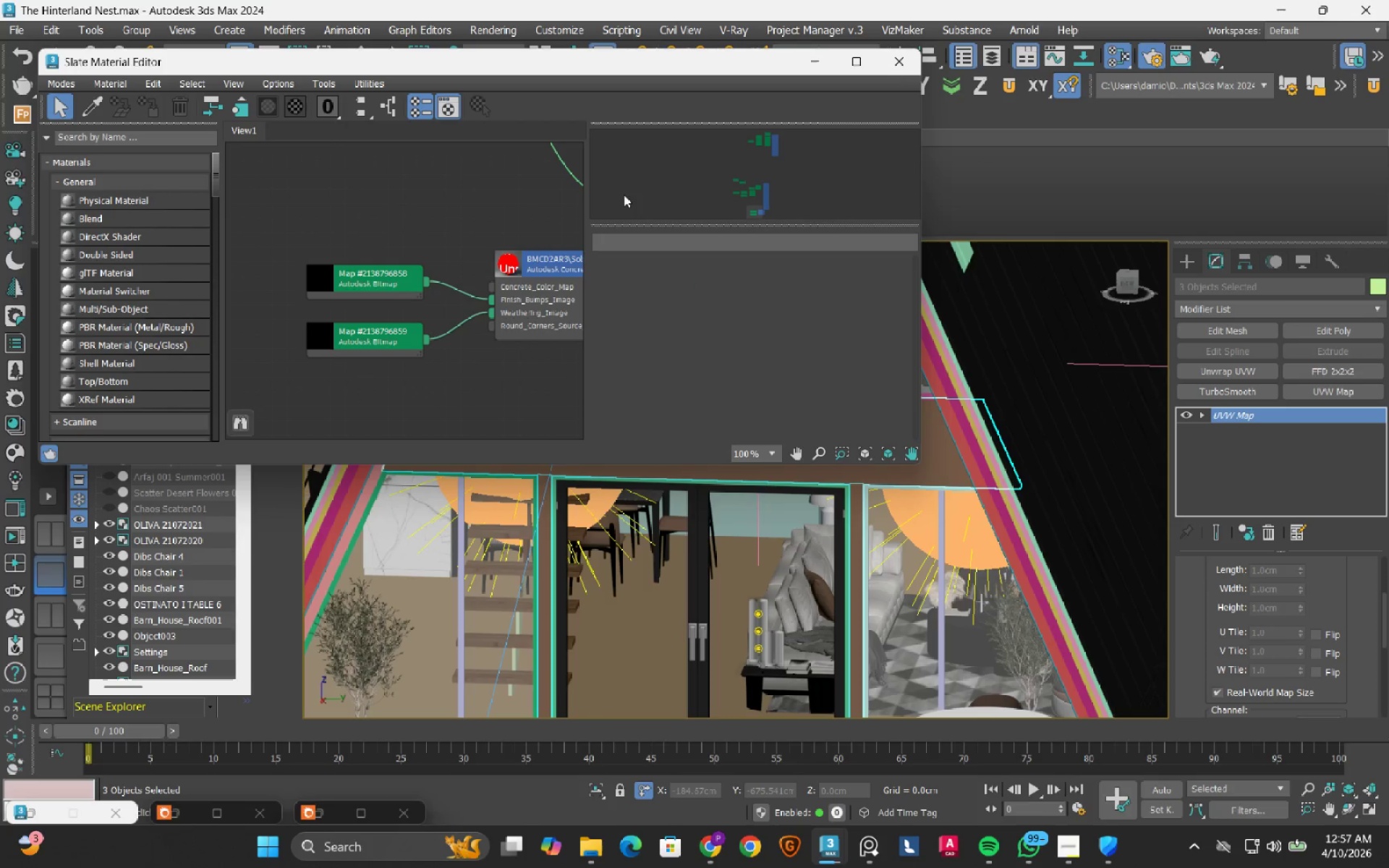 
scroll: coordinate [428, 256], scroll_direction: down, amount: 6.0
 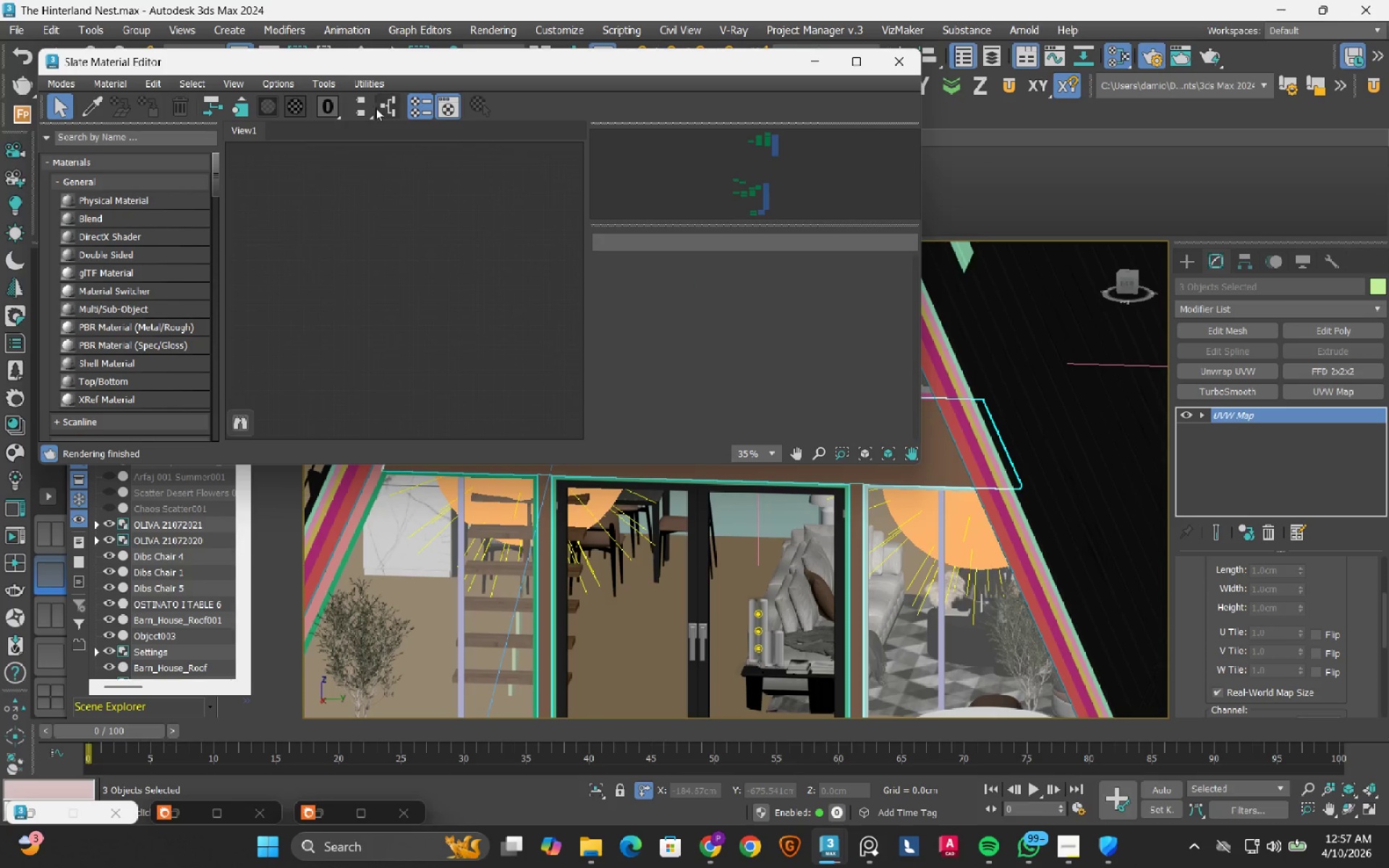 
left_click_drag(start_coordinate=[378, 65], to_coordinate=[901, 38])
 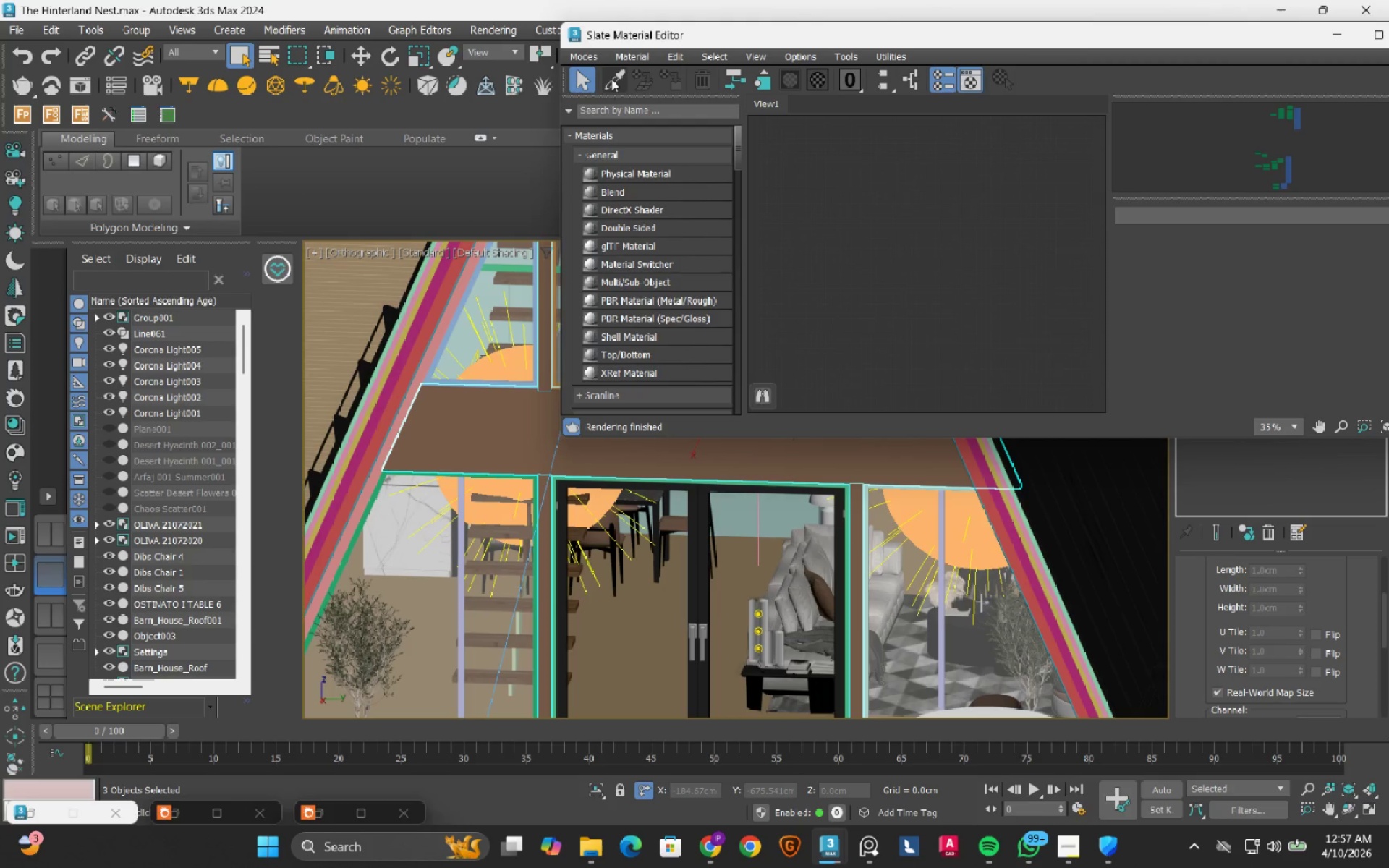 
left_click([614, 79])
 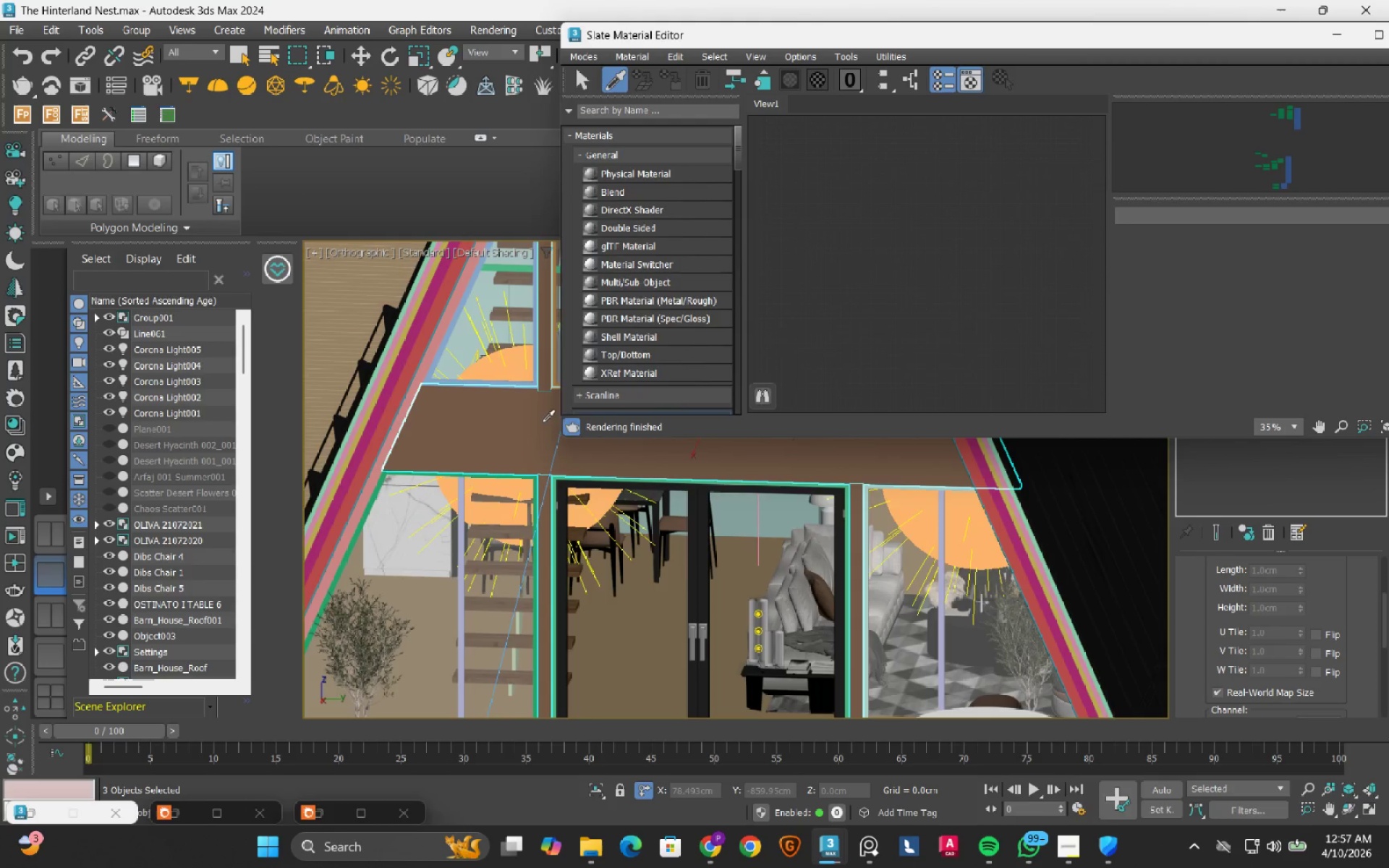 
left_click([504, 427])
 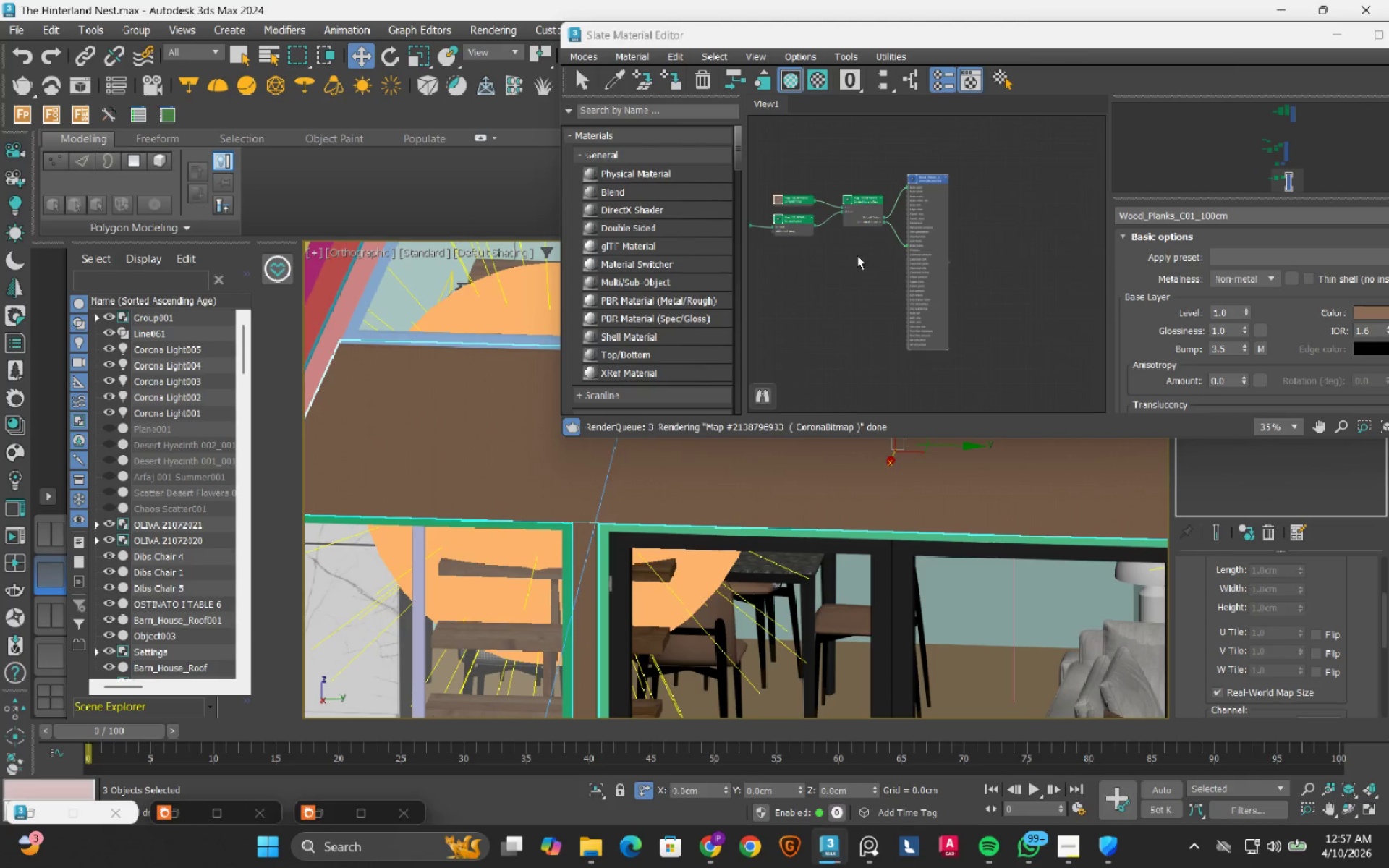 
scroll: coordinate [504, 427], scroll_direction: up, amount: 2.0
 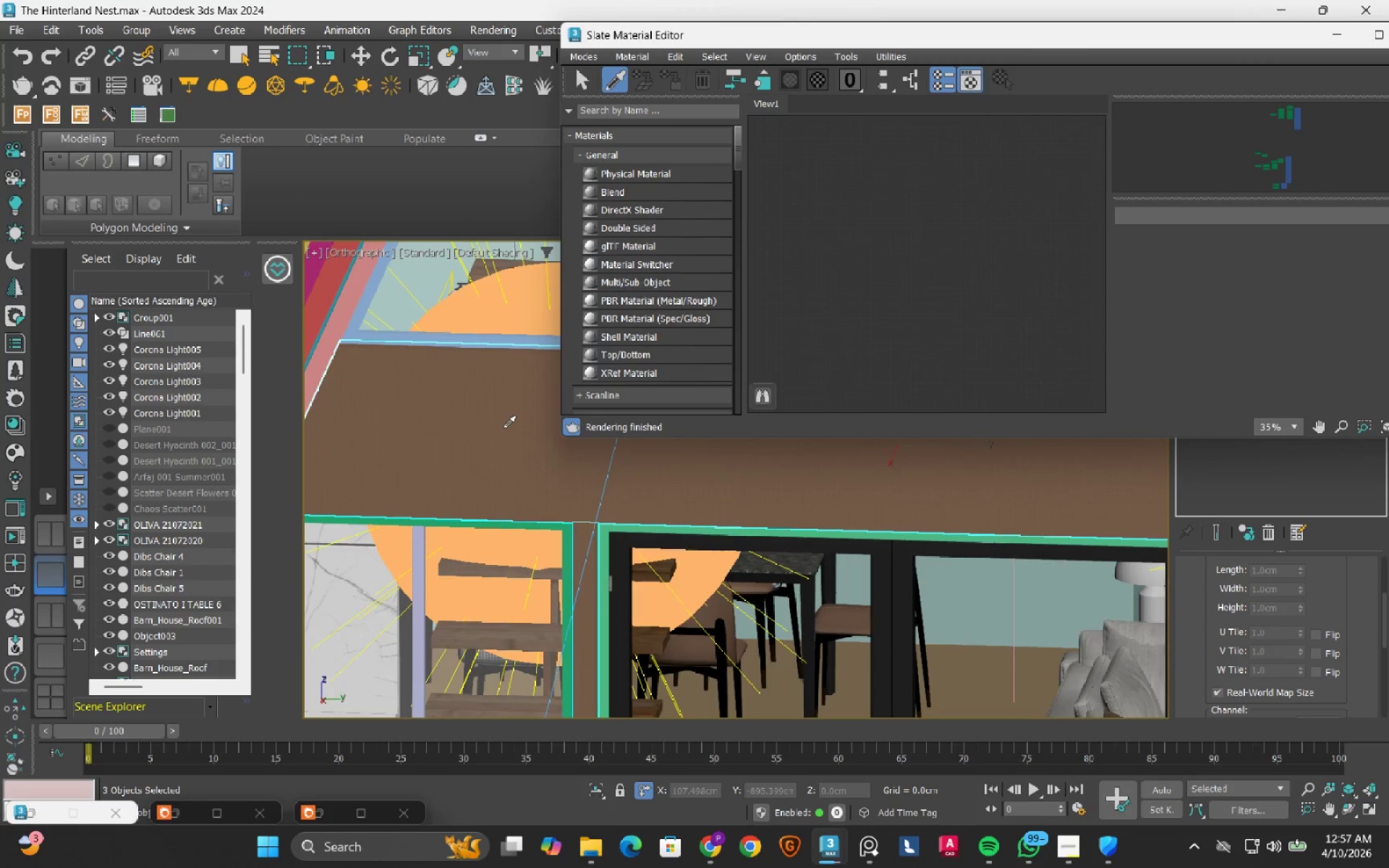 
scroll: coordinate [857, 255], scroll_direction: down, amount: 1.0
 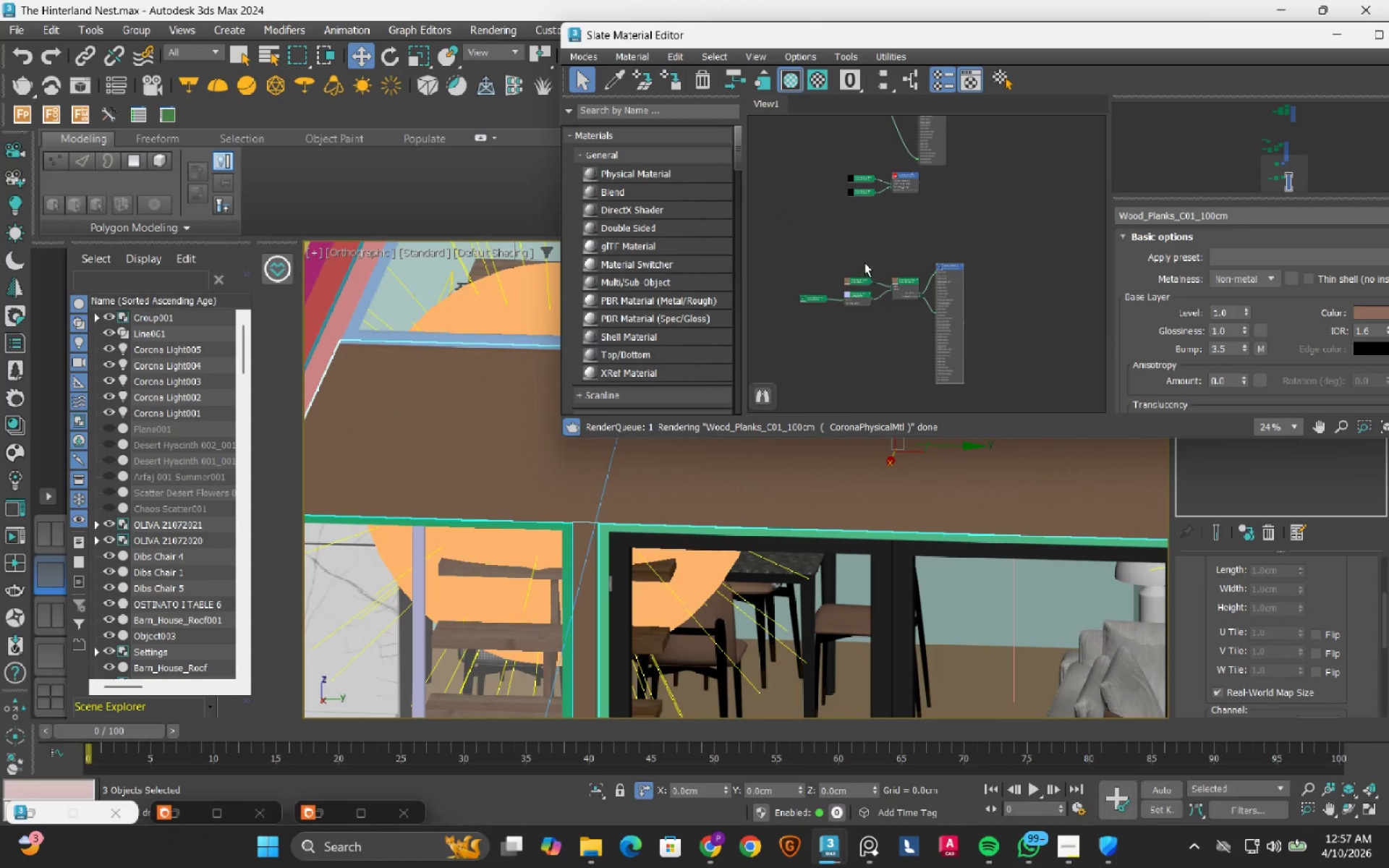 
left_click([852, 283])
 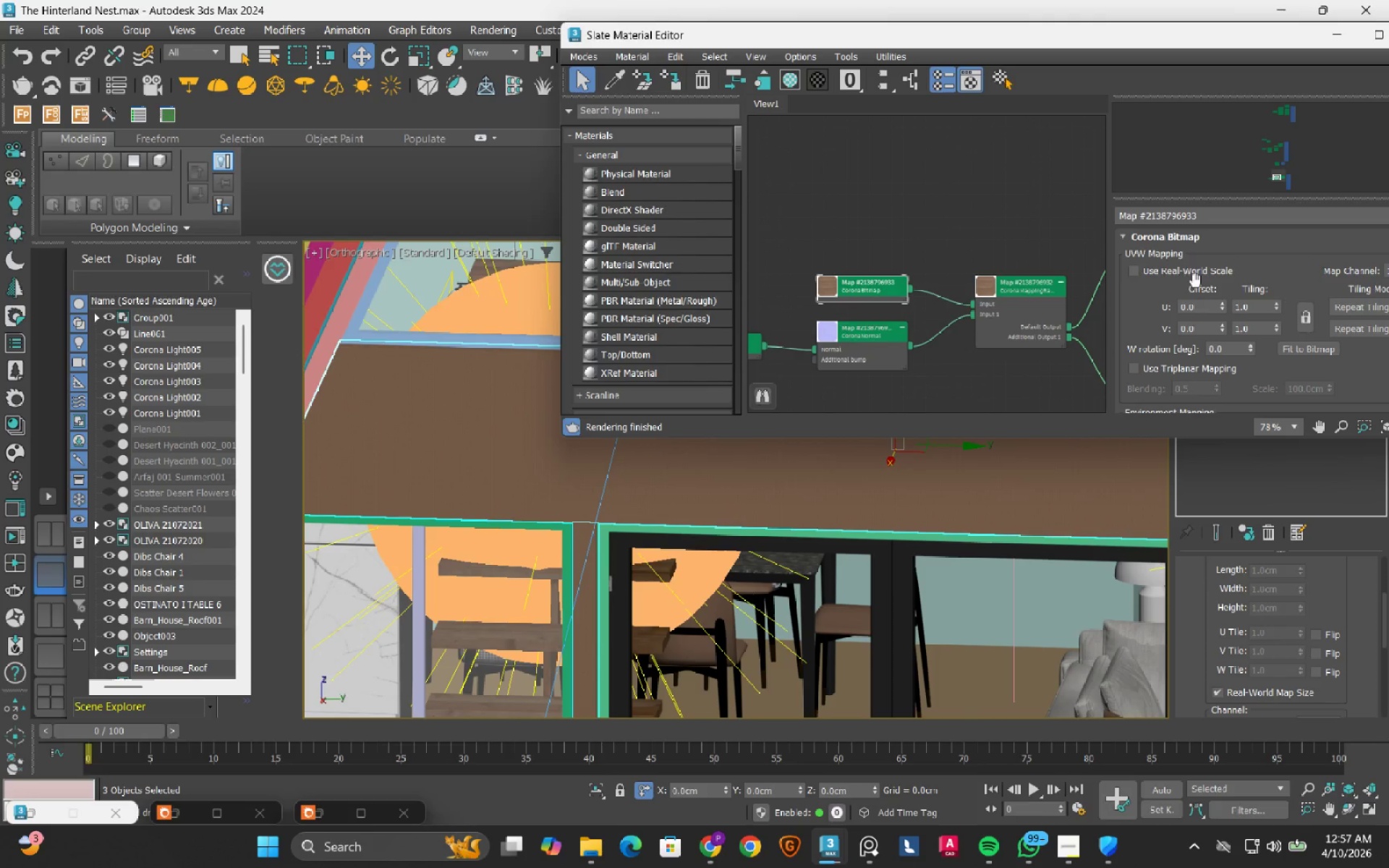 
scroll: coordinate [858, 298], scroll_direction: up, amount: 5.0
 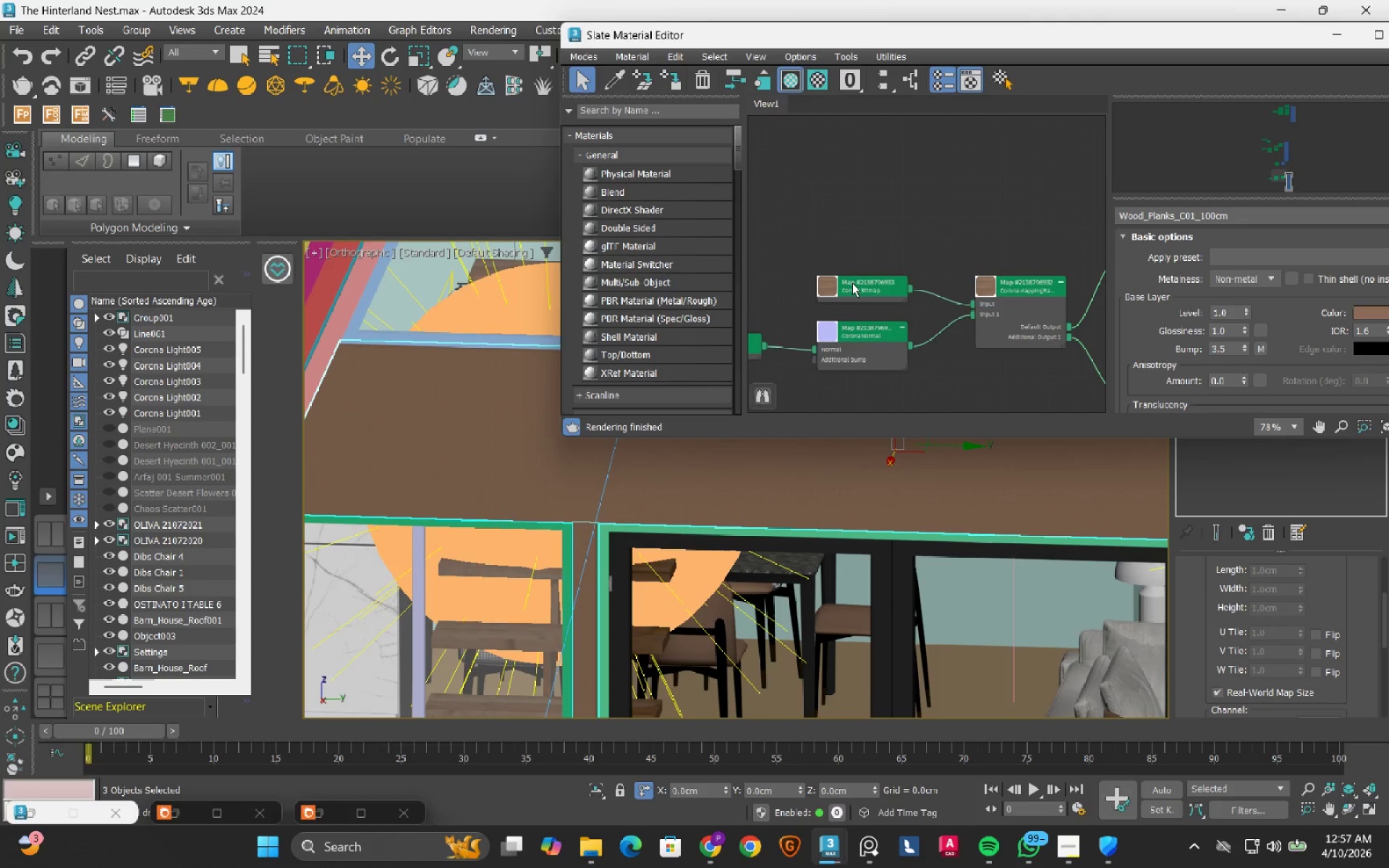 
left_click([1165, 272])
 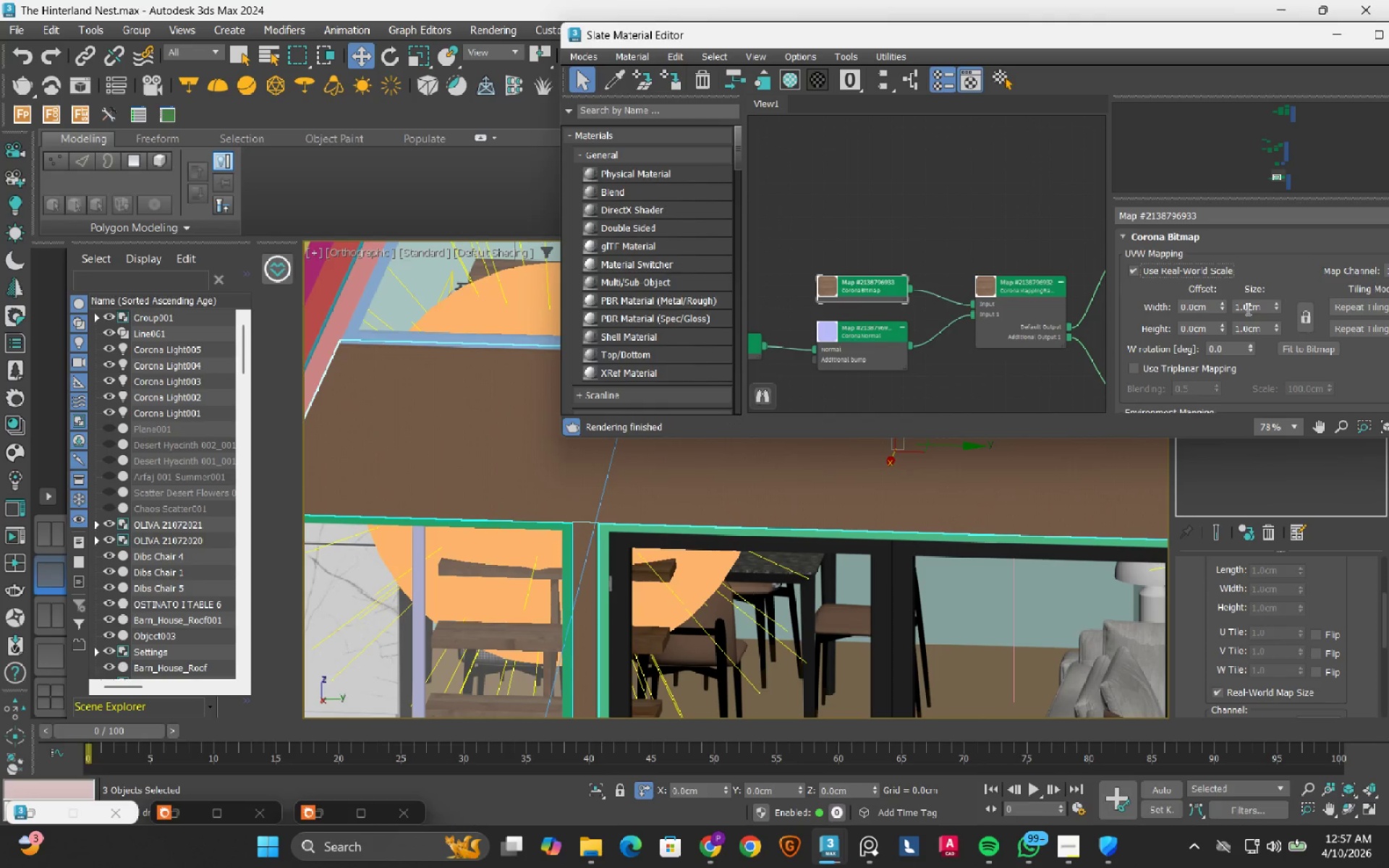 
double_click([1246, 309])
 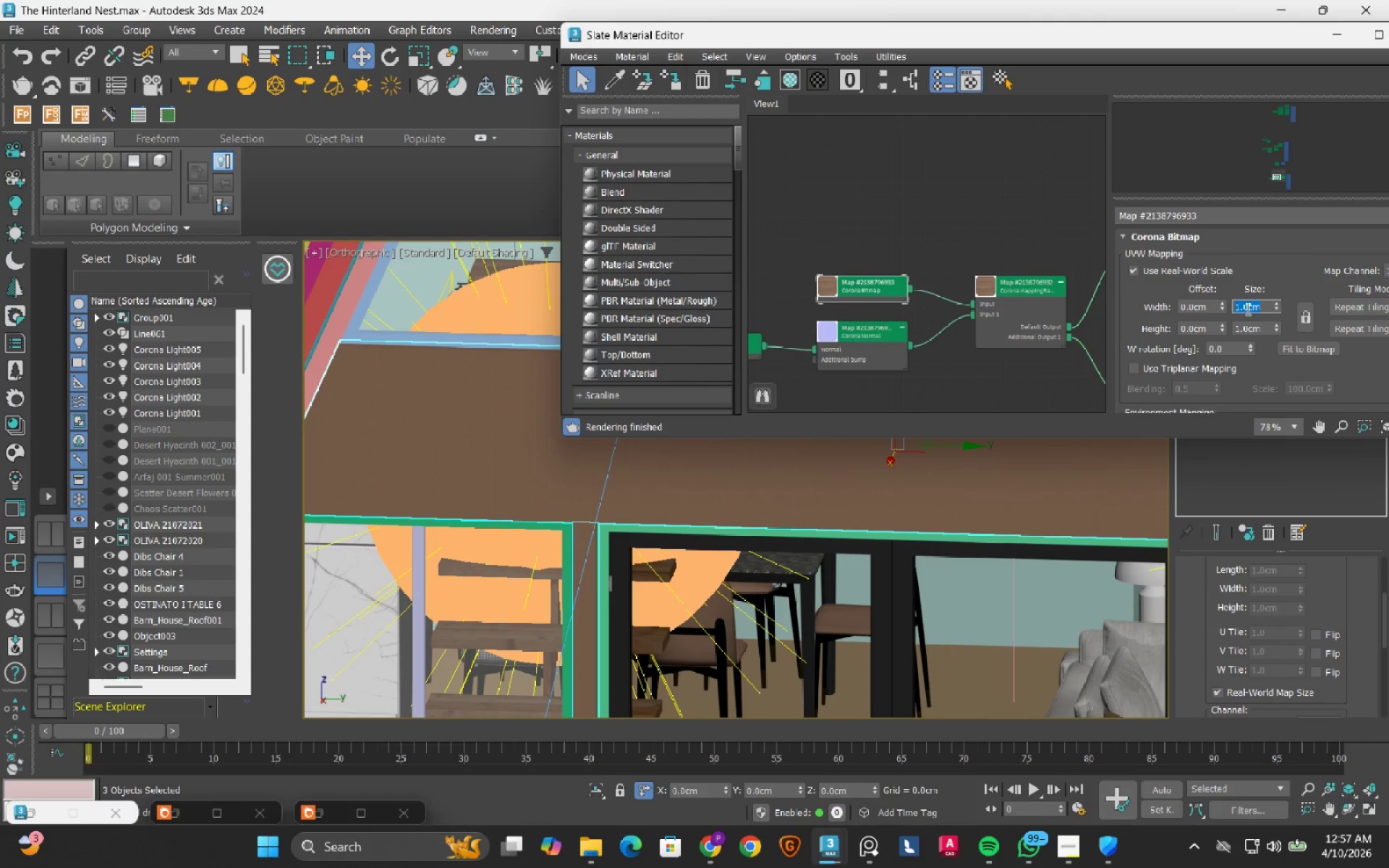 
key(Numpad1)
 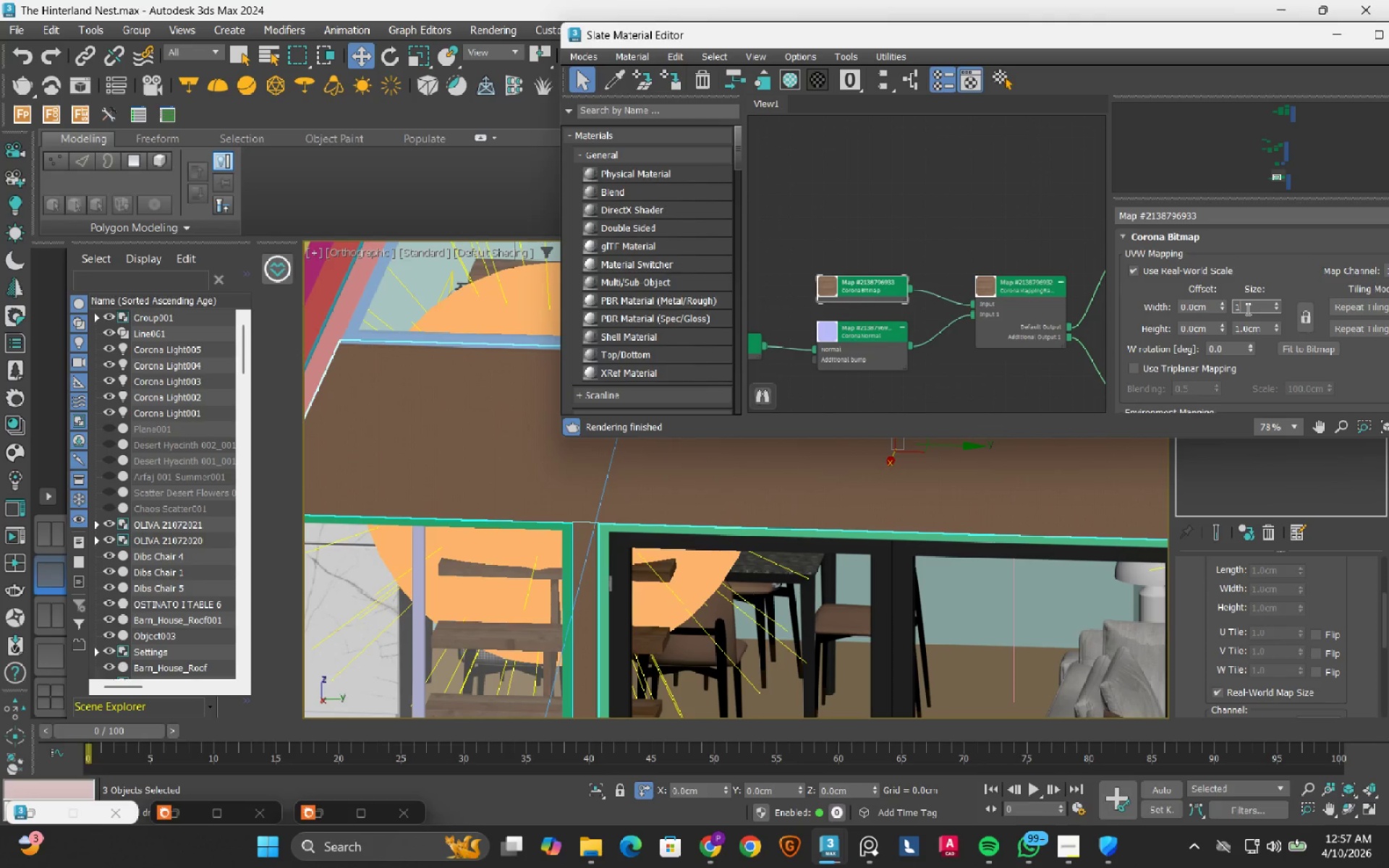 
key(Numpad0)
 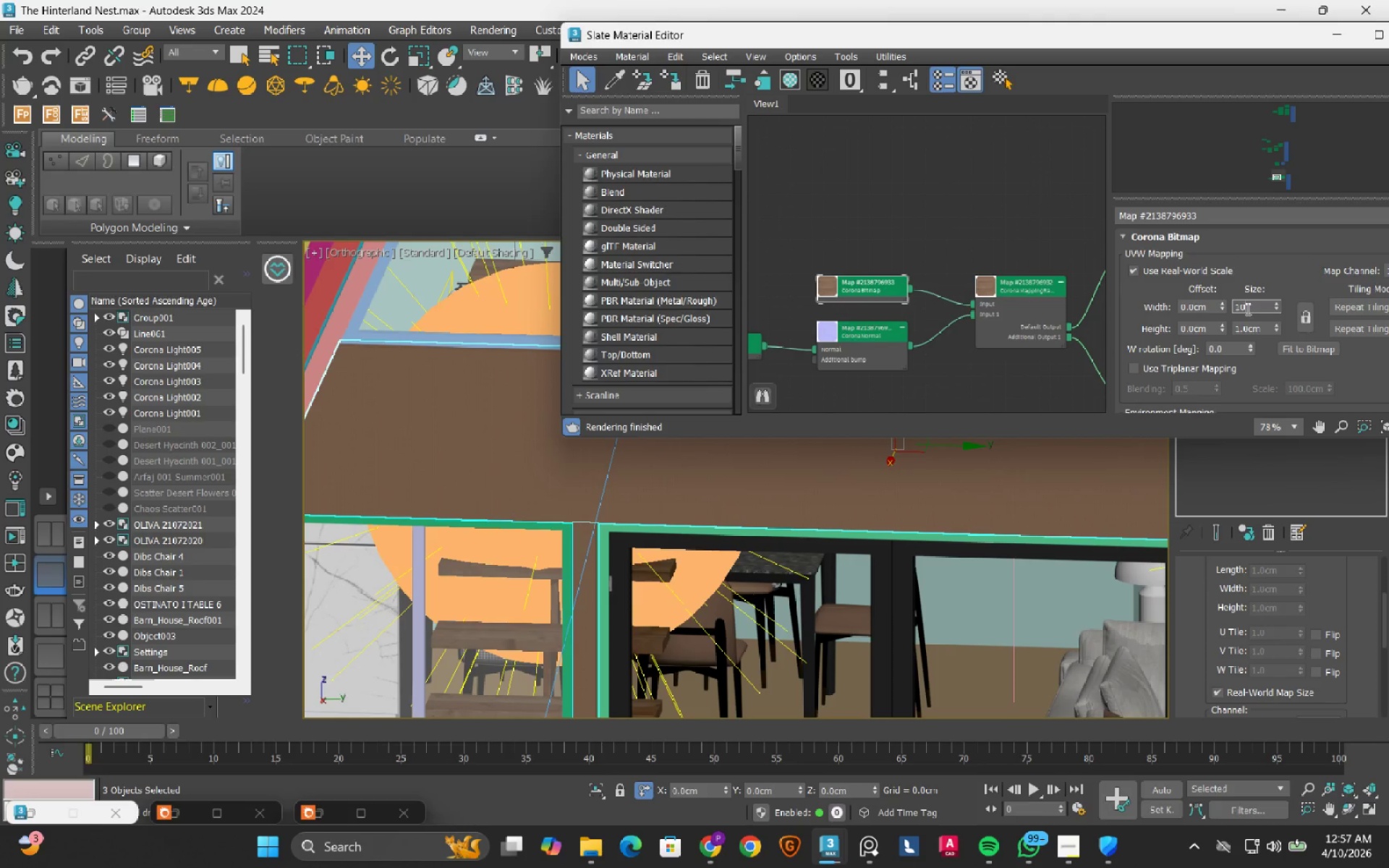 
key(Numpad0)
 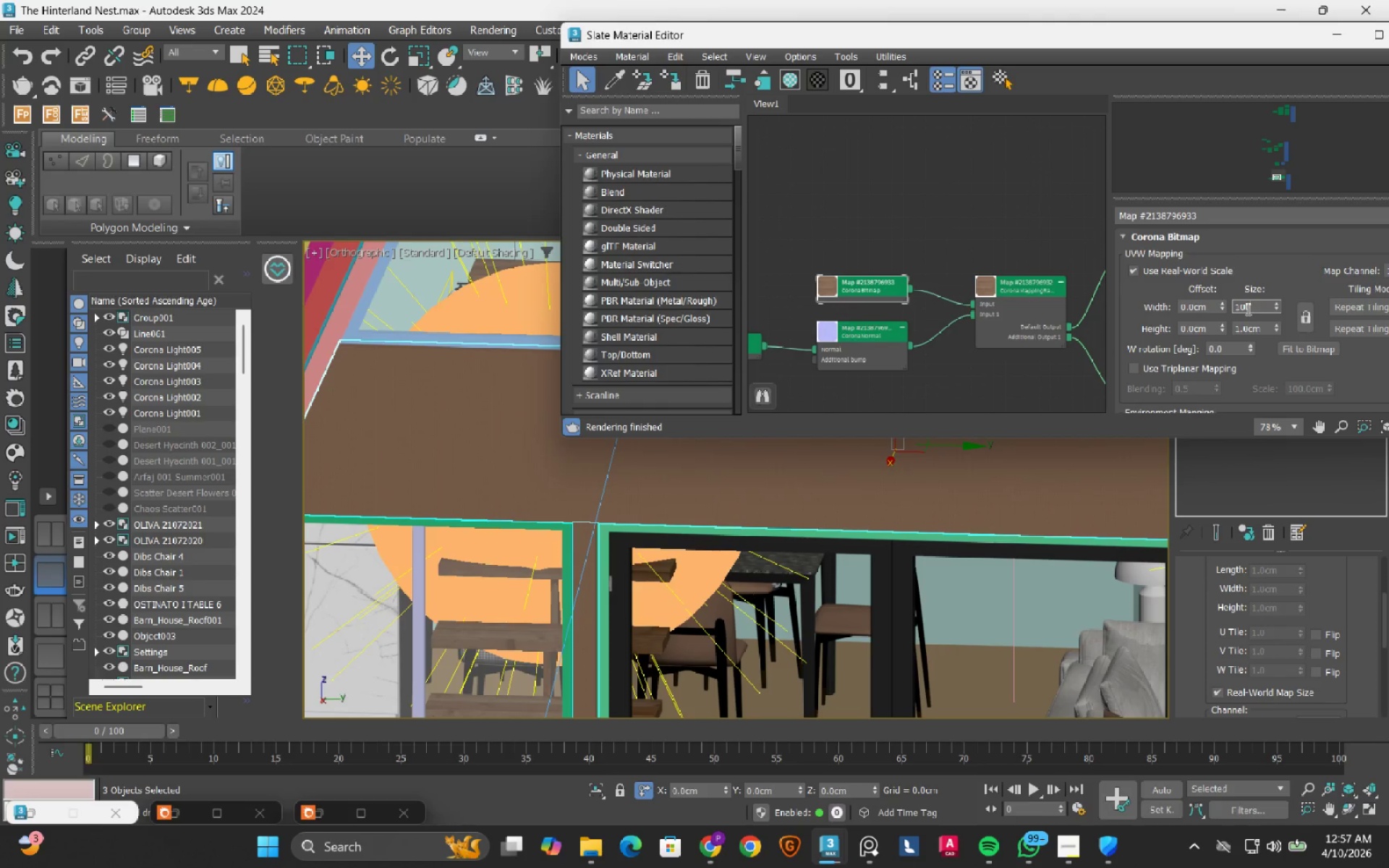 
key(NumpadEnter)
 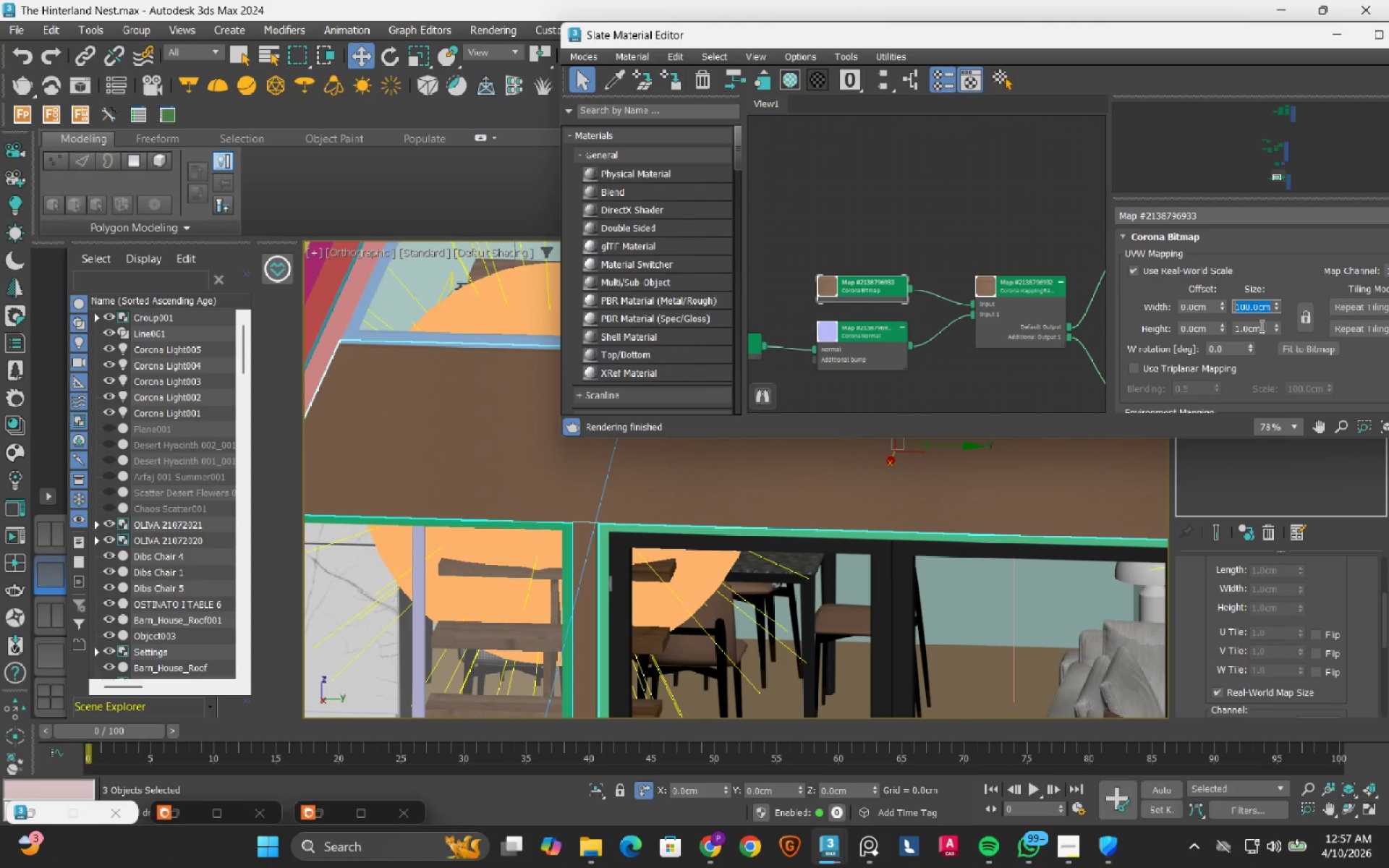 
double_click([1260, 326])
 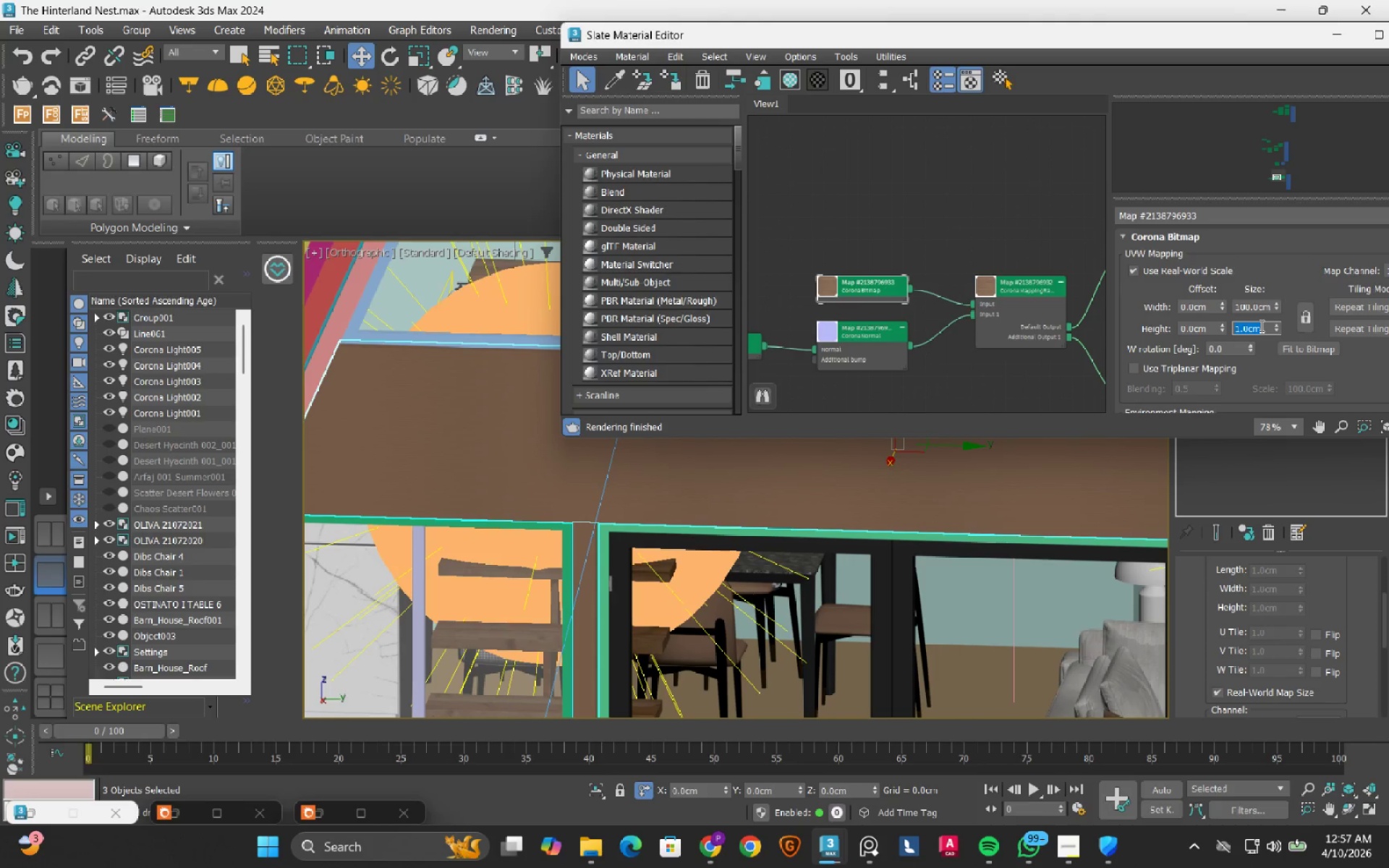 
key(Numpad1)
 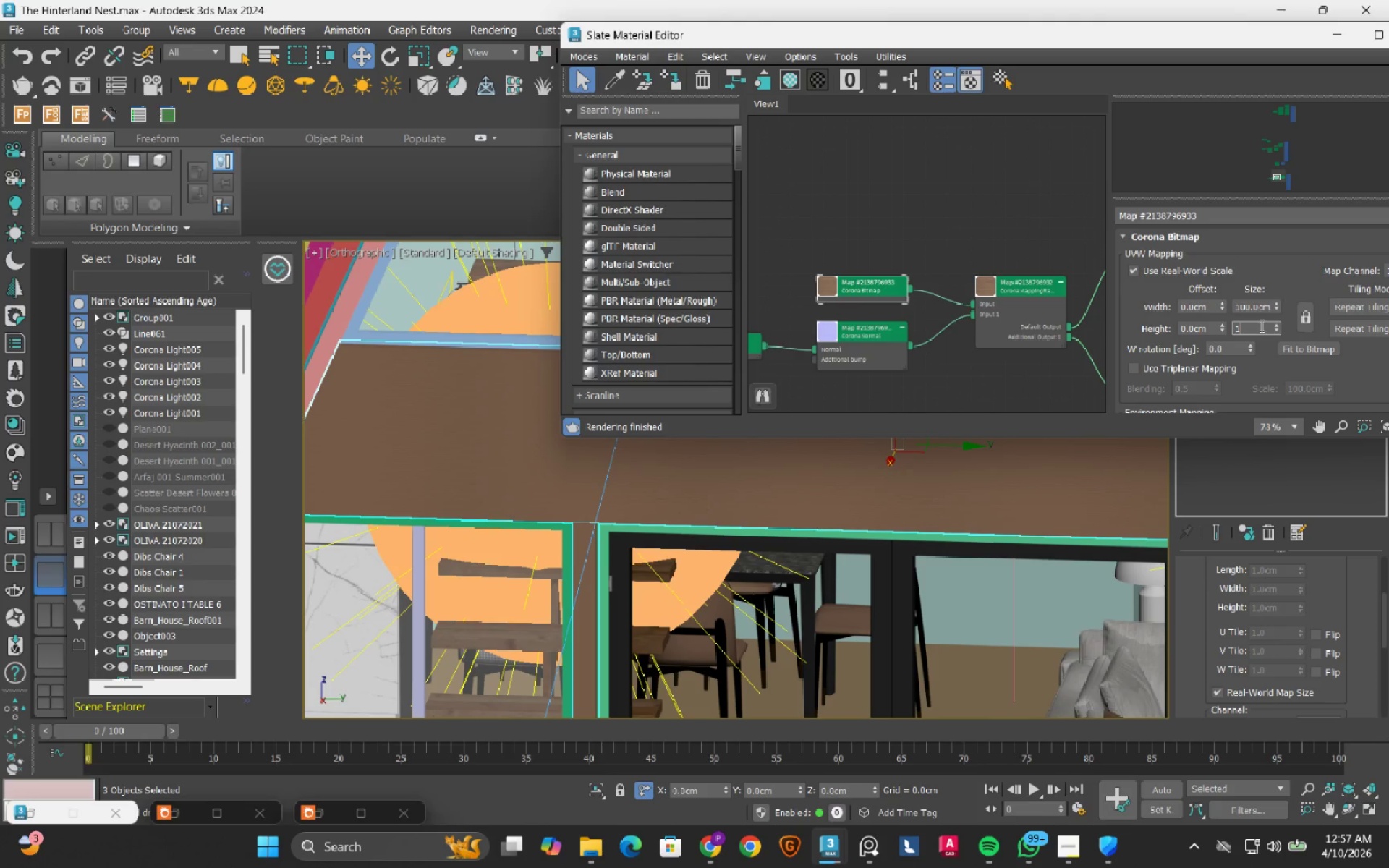 
key(Numpad0)
 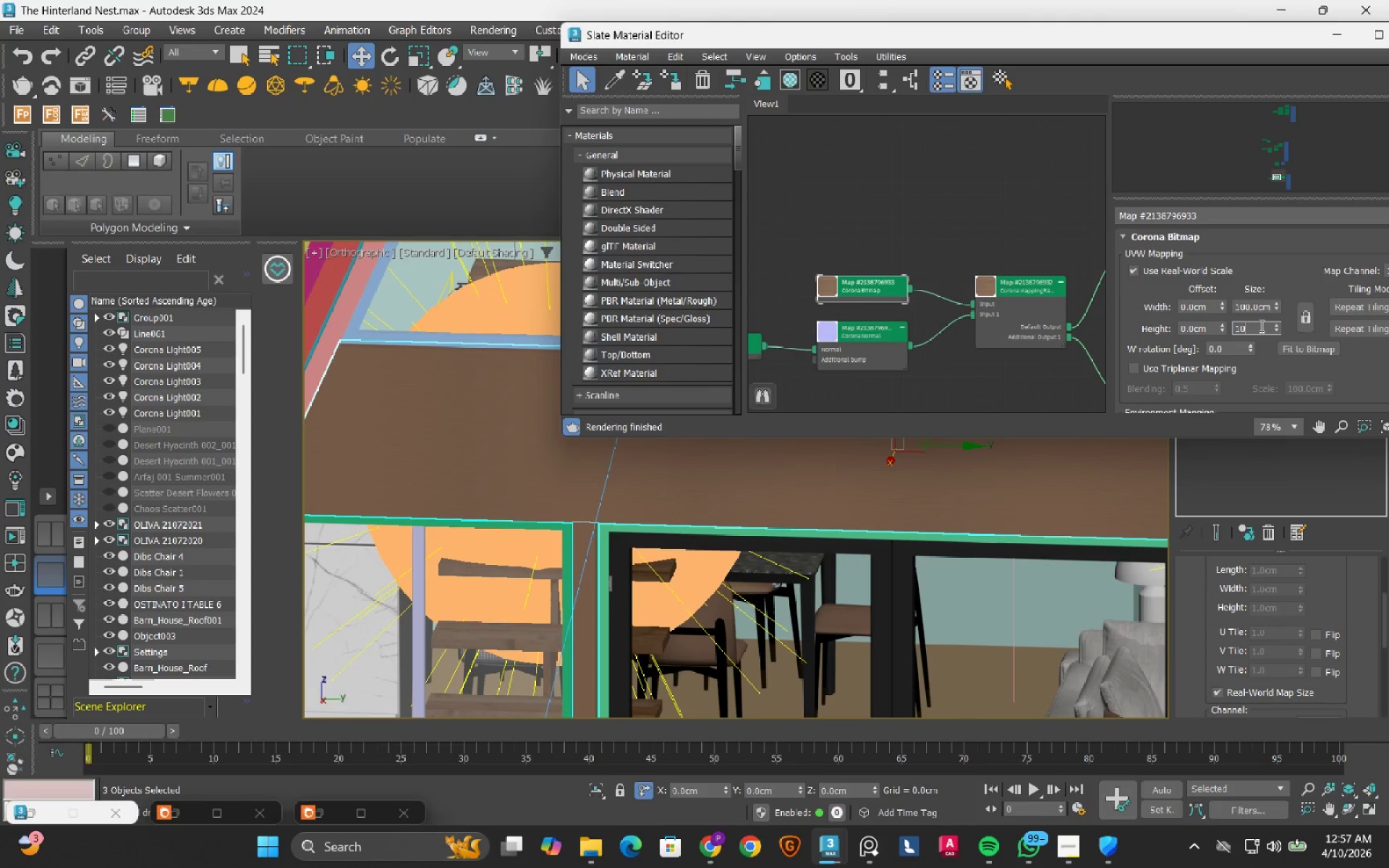 
key(Numpad0)
 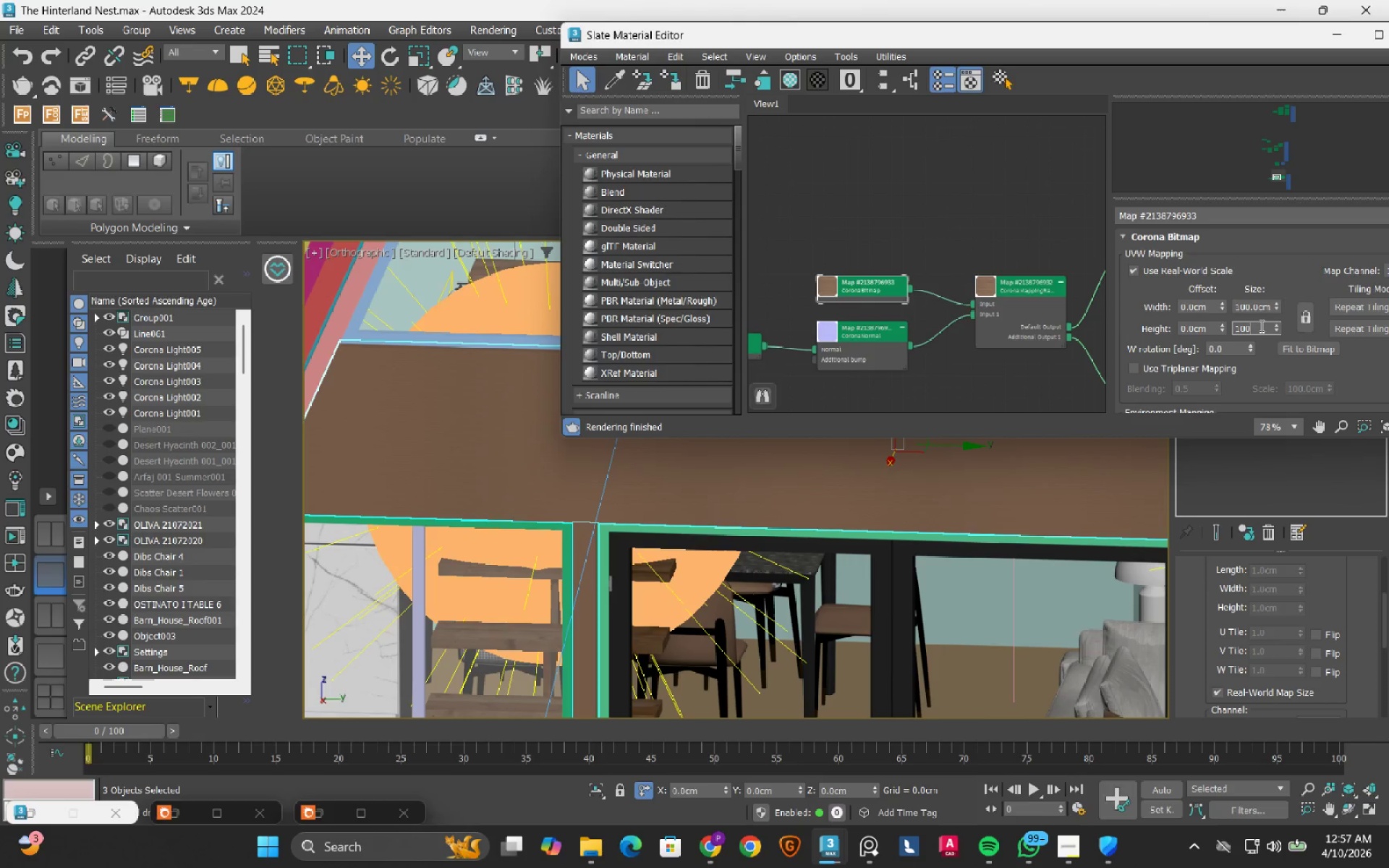 
key(NumpadEnter)
 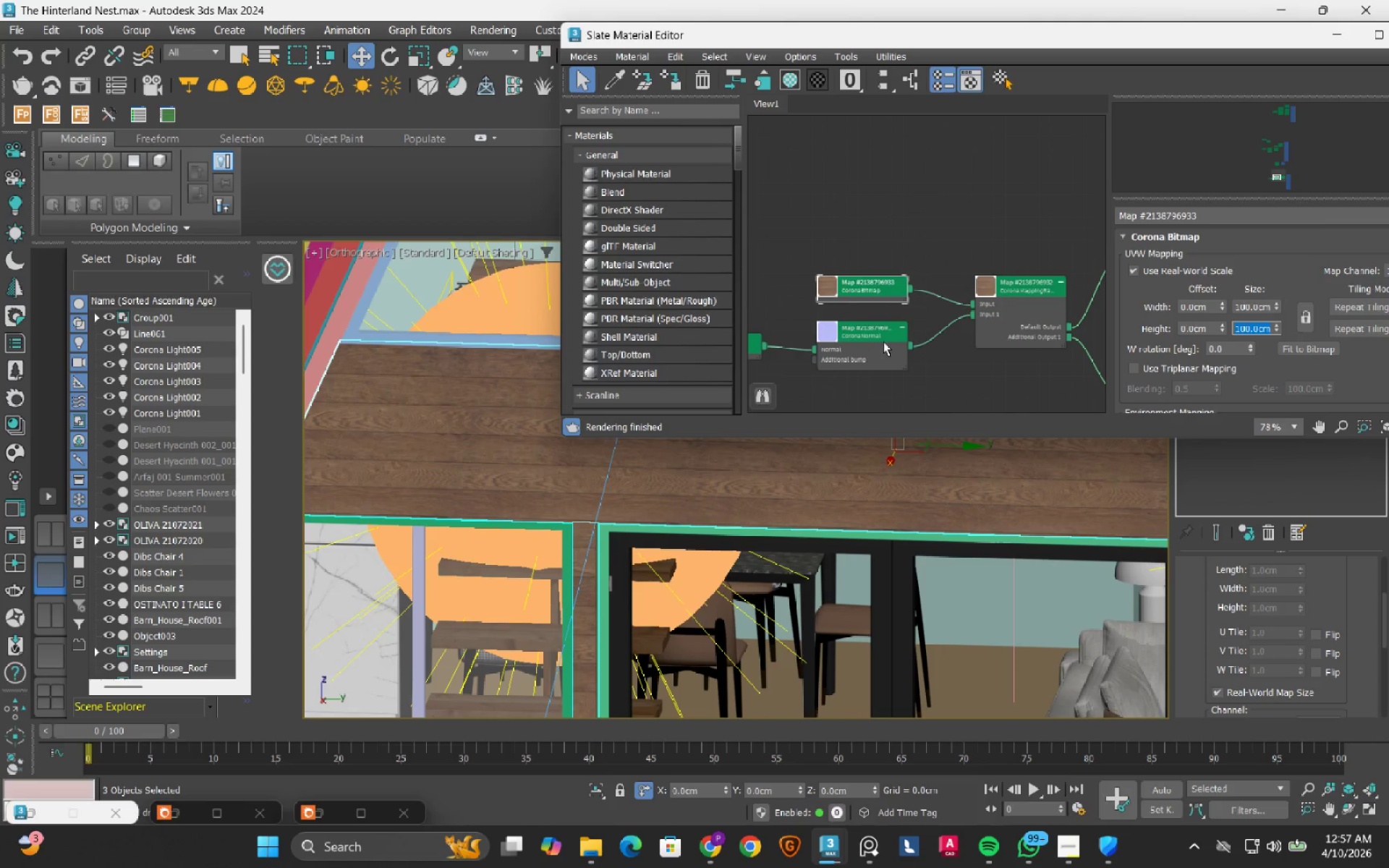 
left_click([807, 341])
 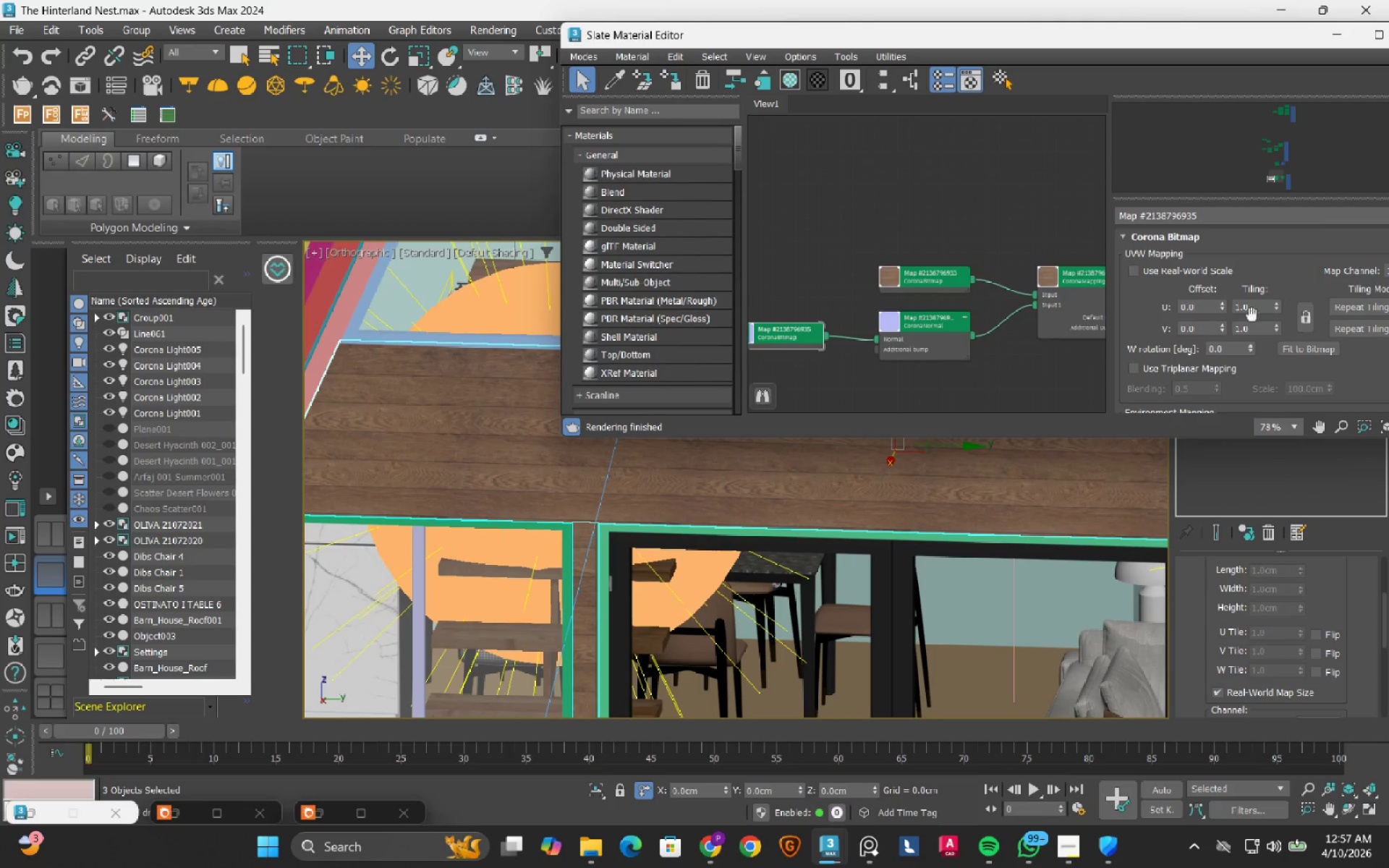 
left_click([1254, 312])
 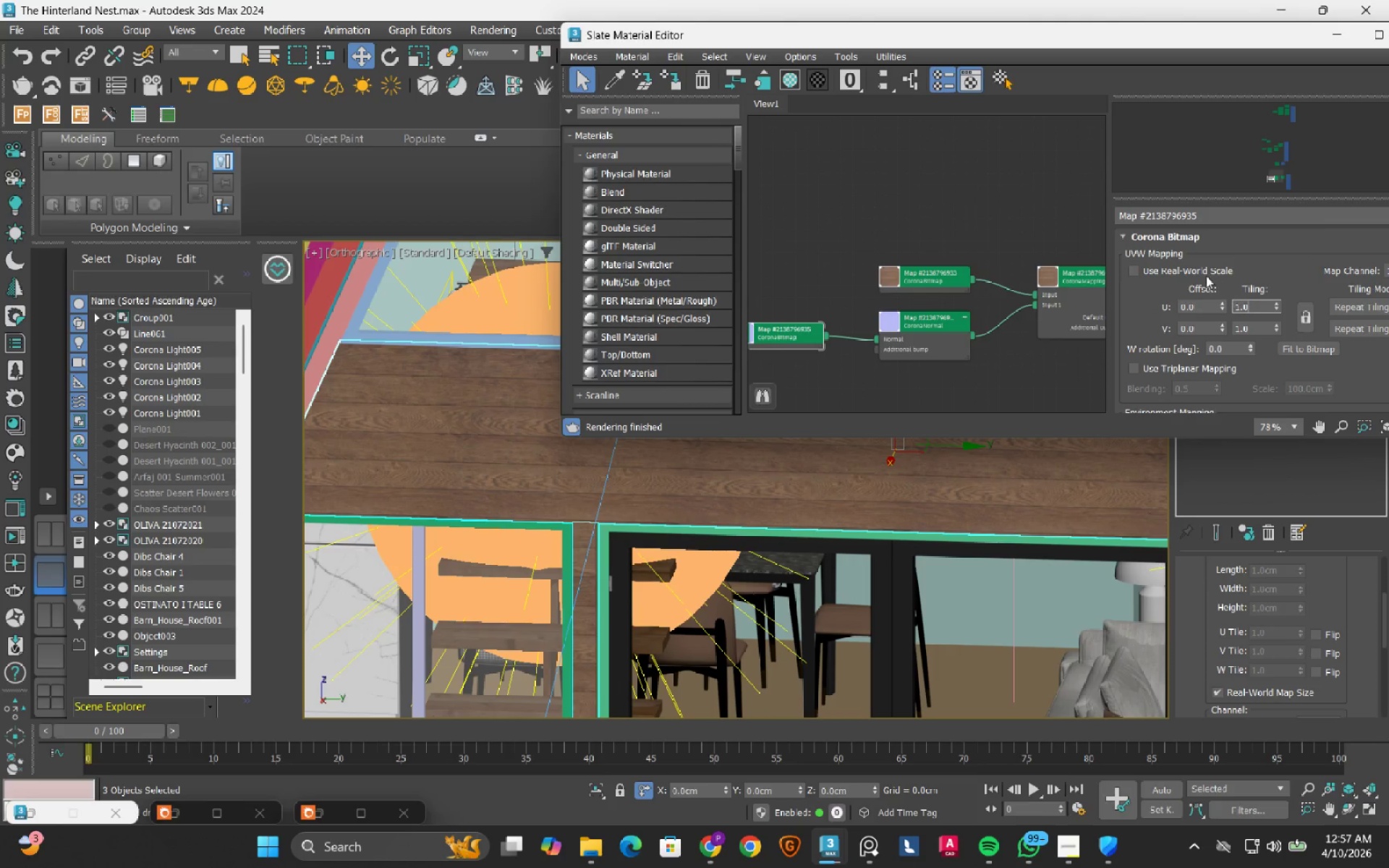 
left_click([1202, 265])
 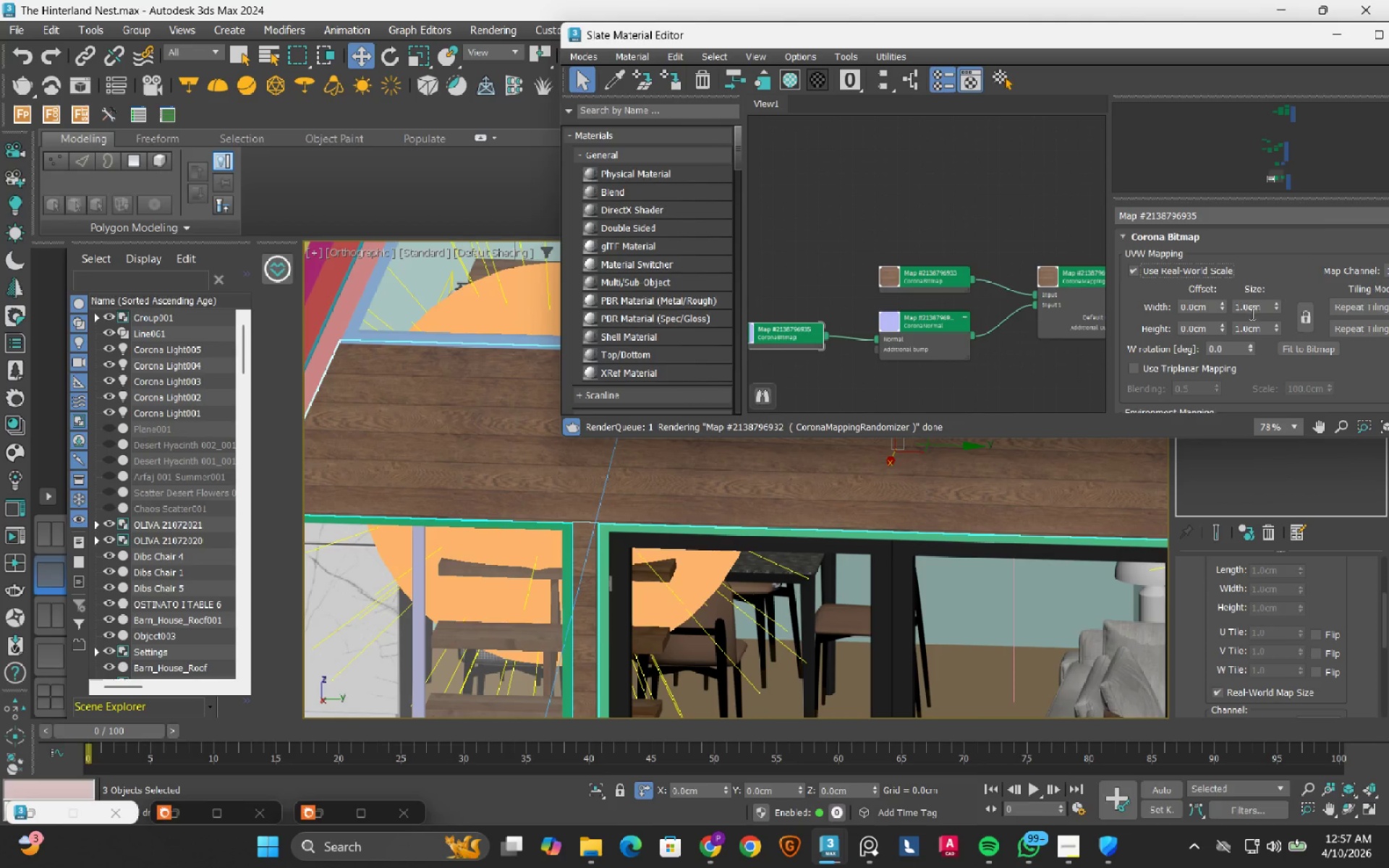 
double_click([1251, 313])
 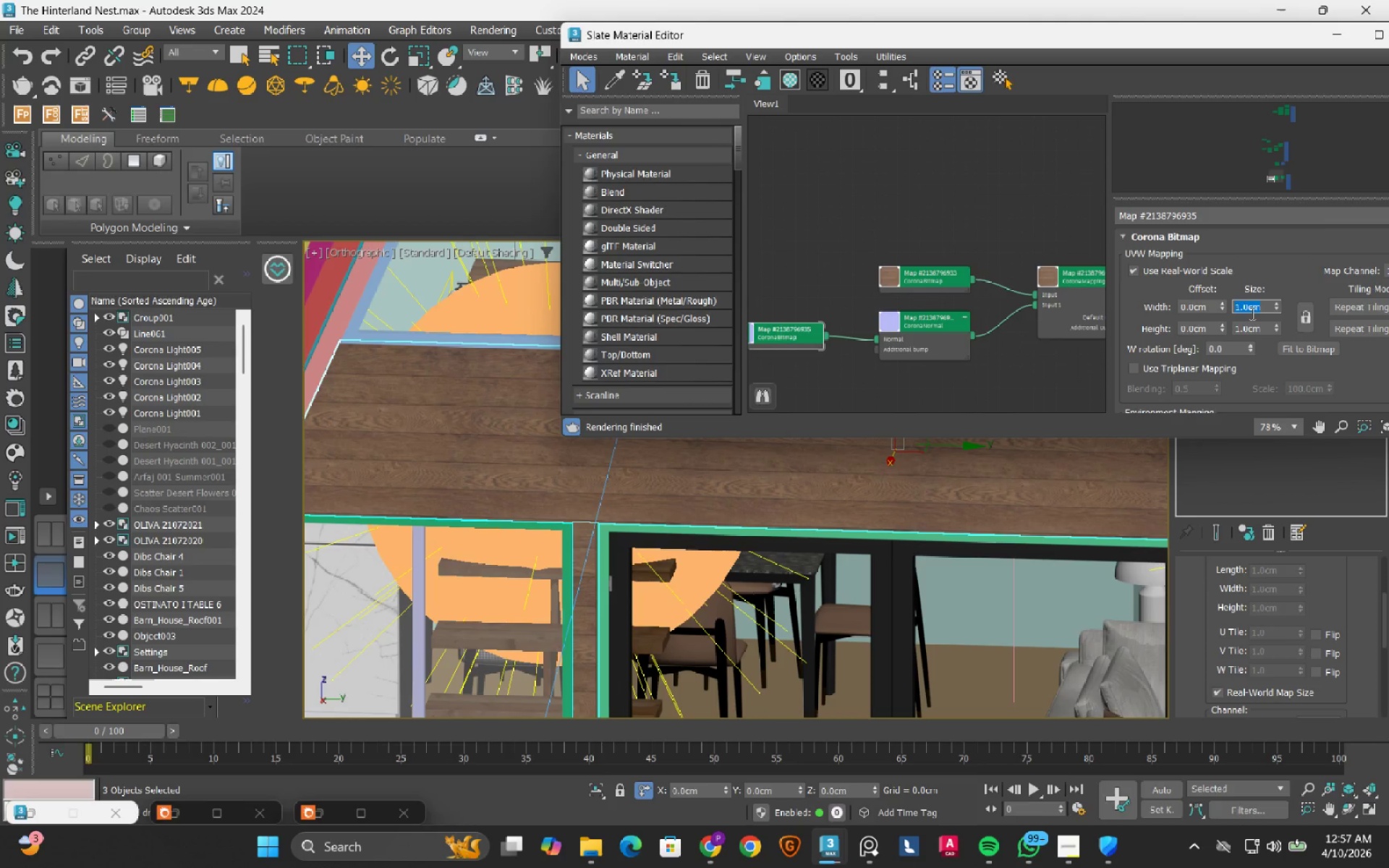 
key(Numpad1)
 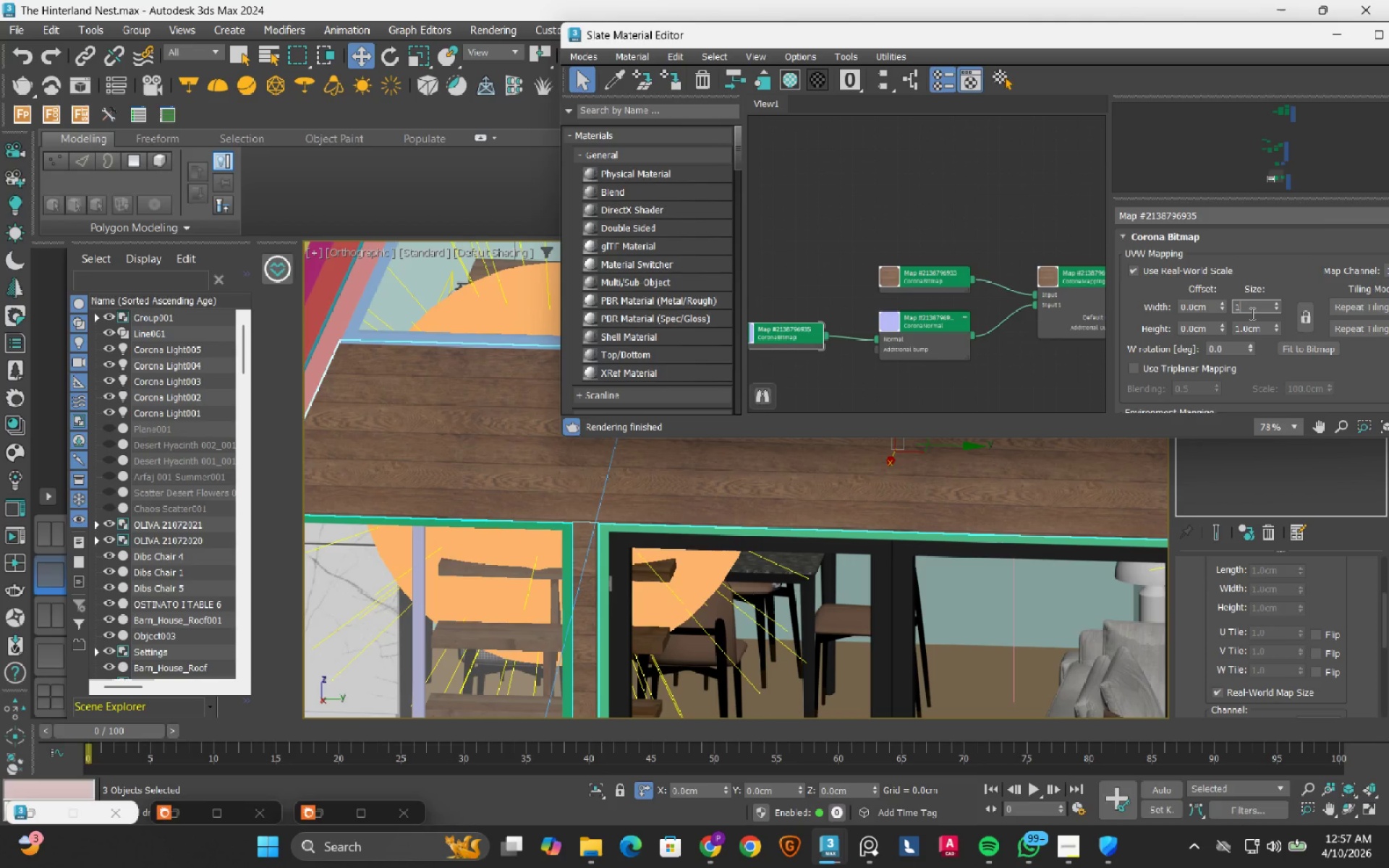 
key(Numpad0)
 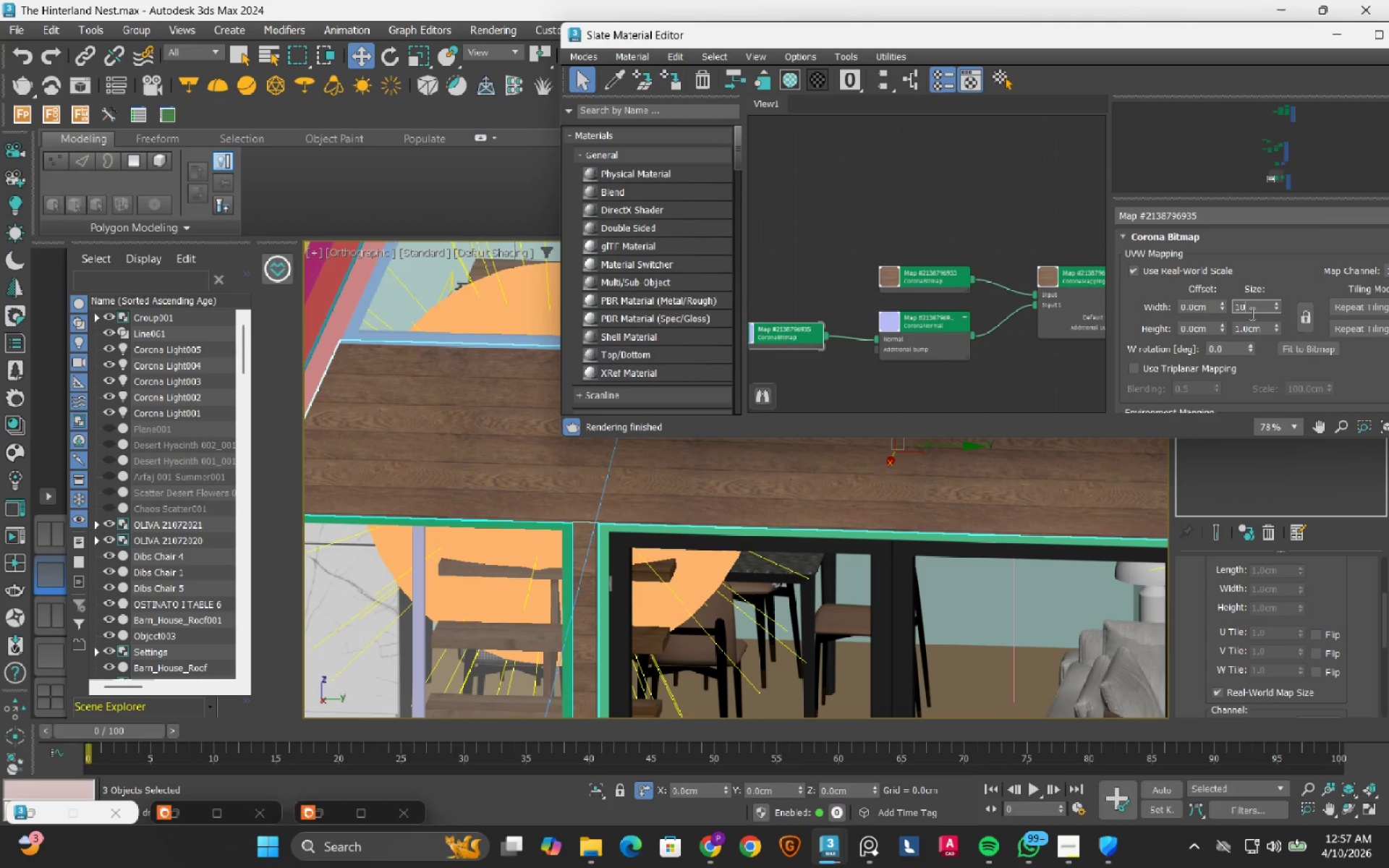 
key(Numpad0)
 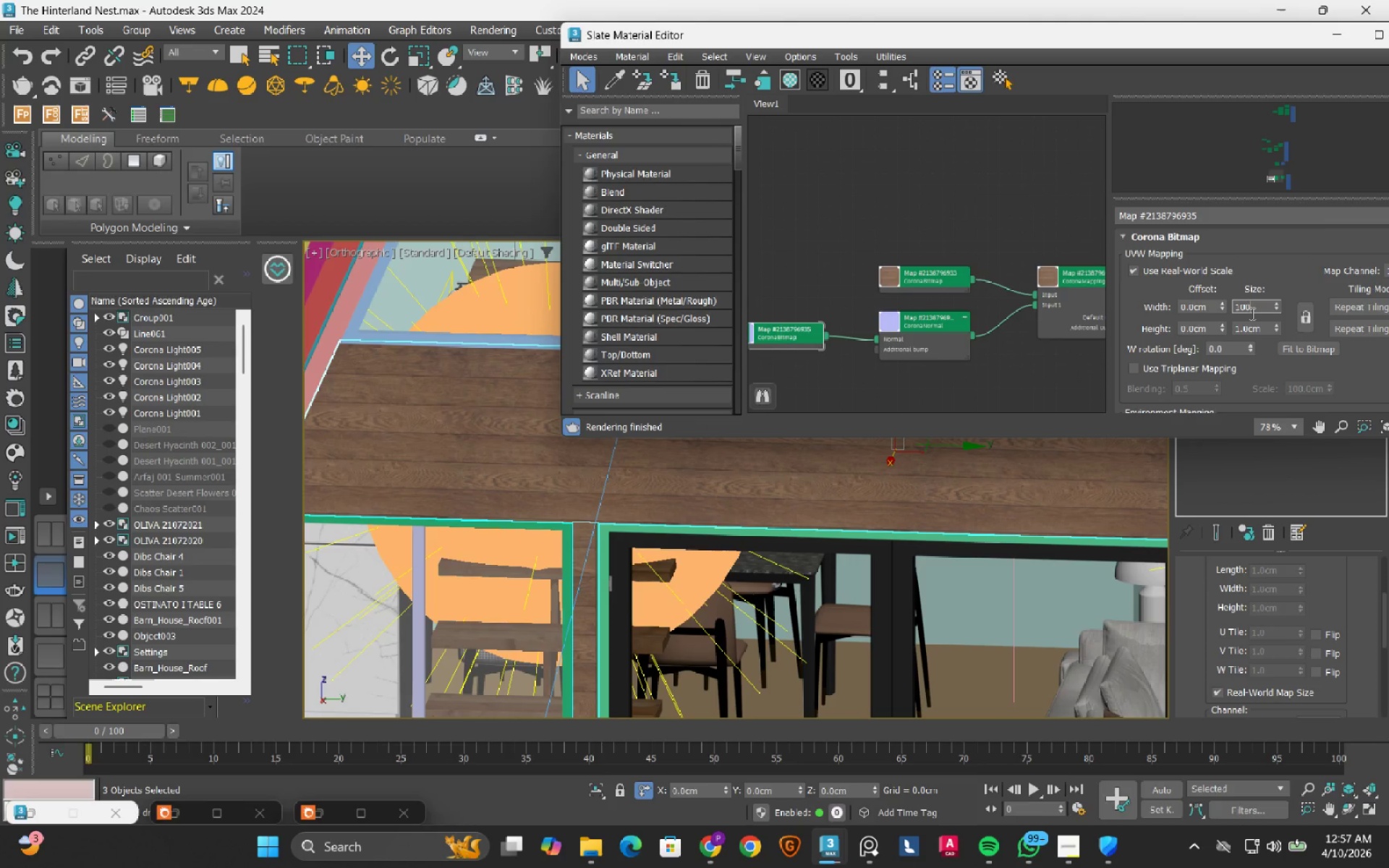 
key(NumpadEnter)
 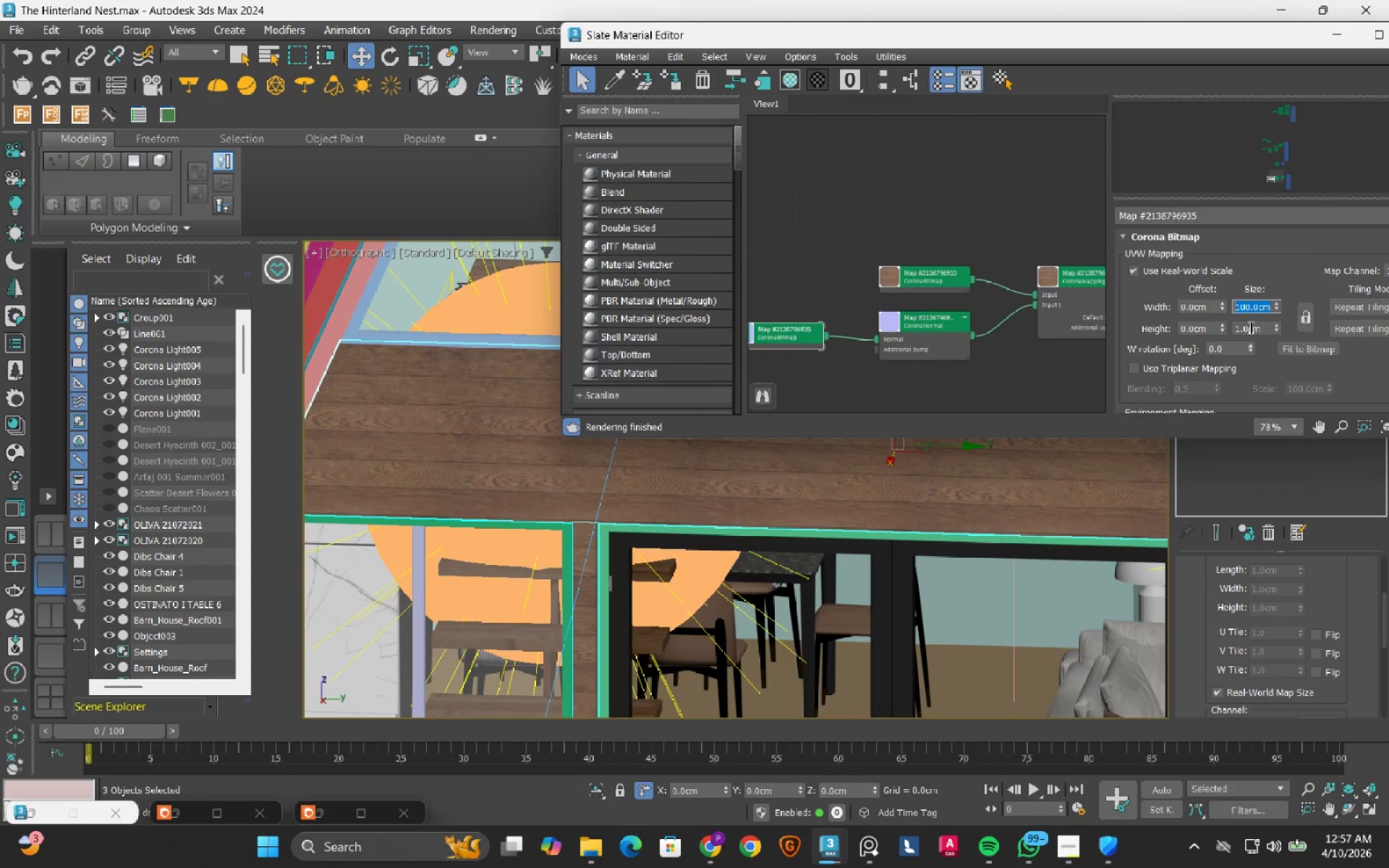 
double_click([1249, 327])
 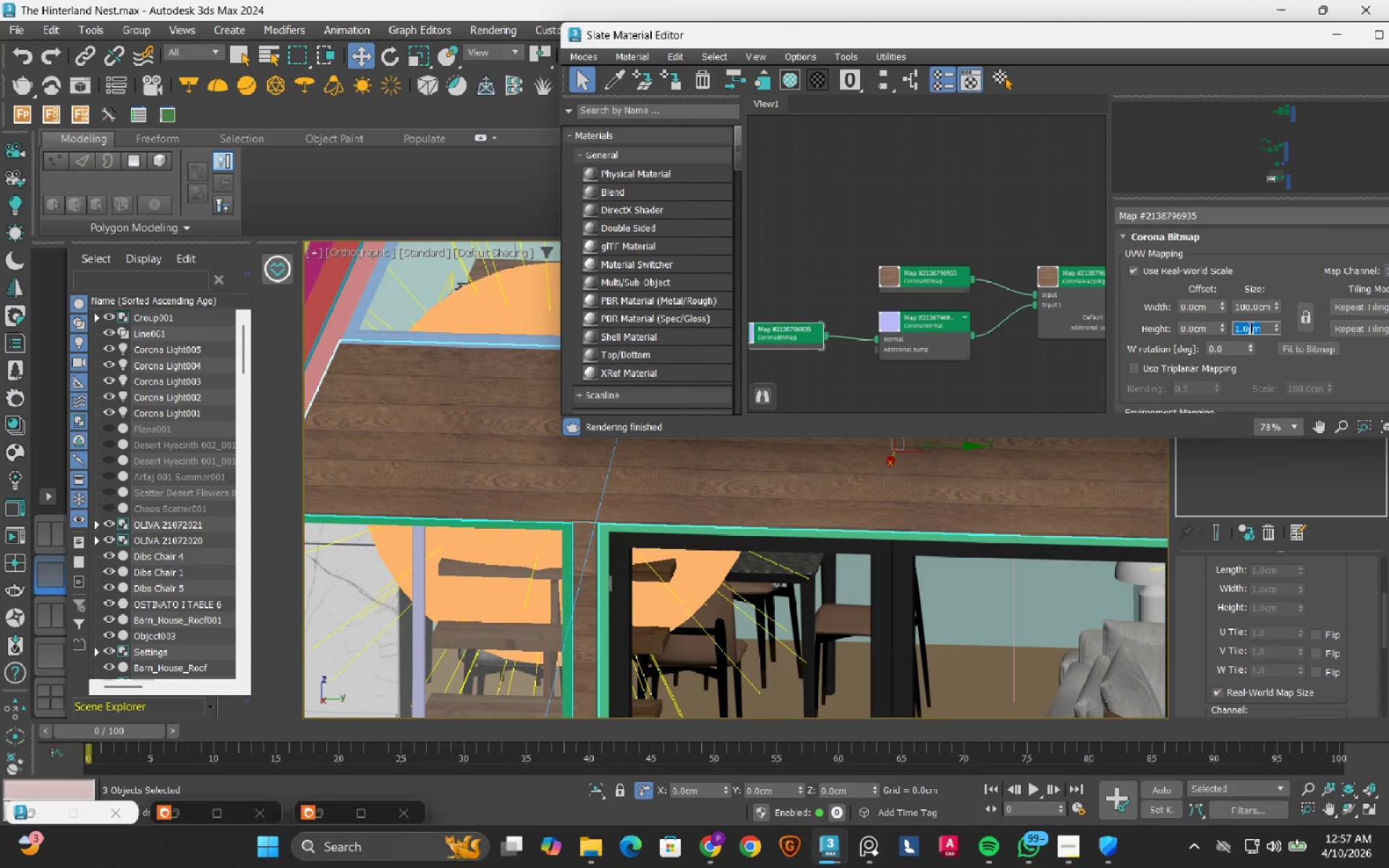 
key(Numpad1)
 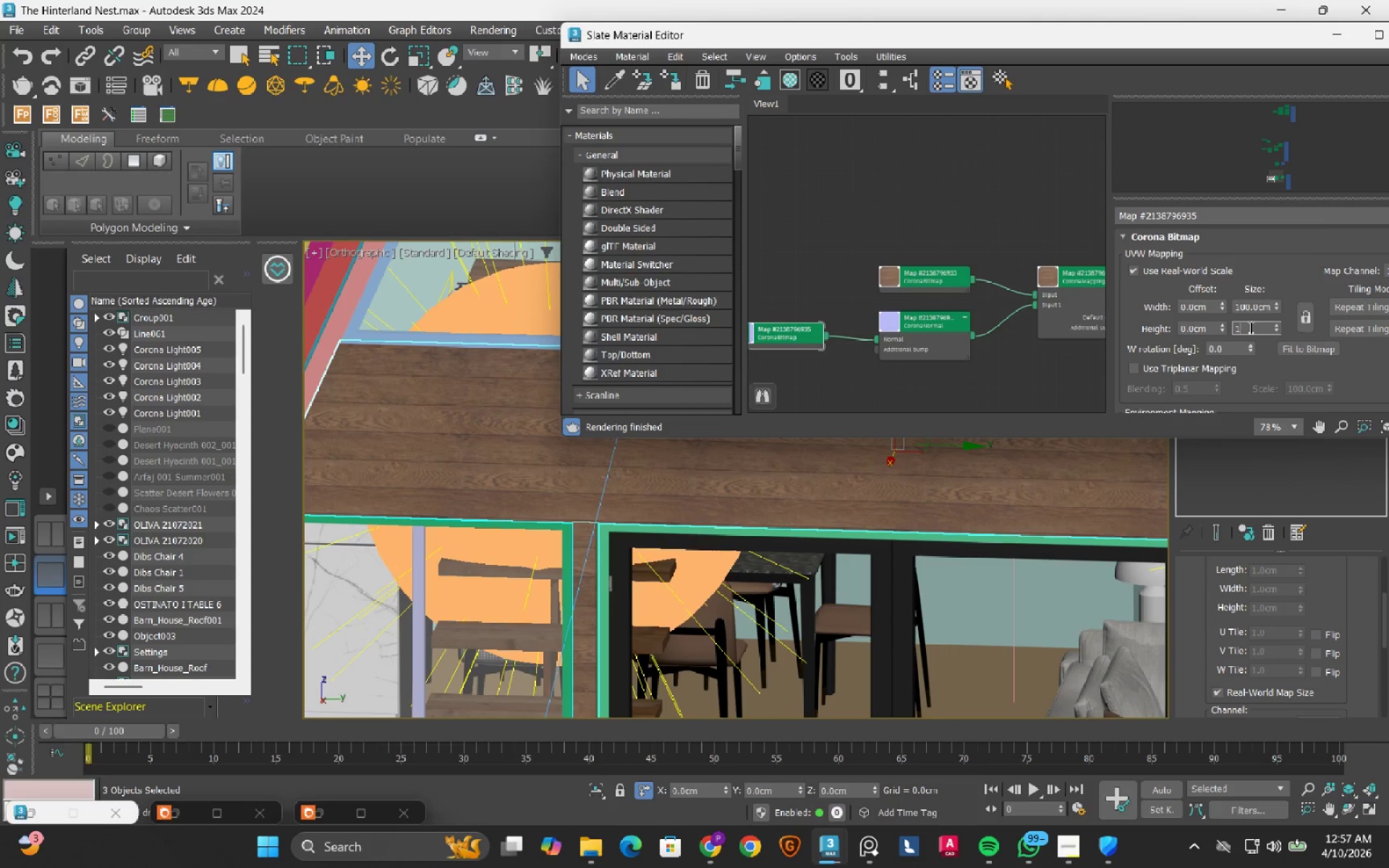 
key(Numpad0)
 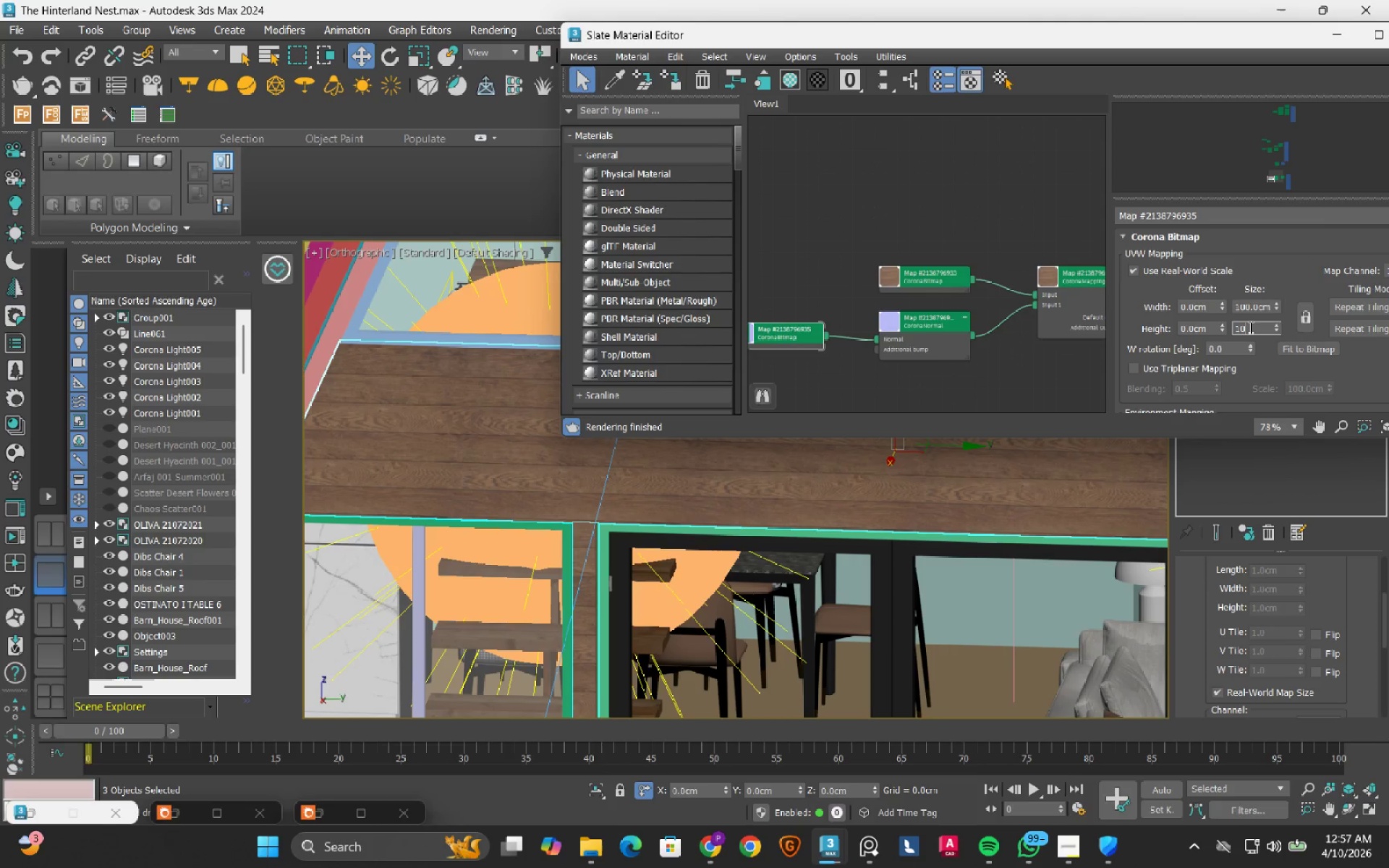 
key(Numpad0)
 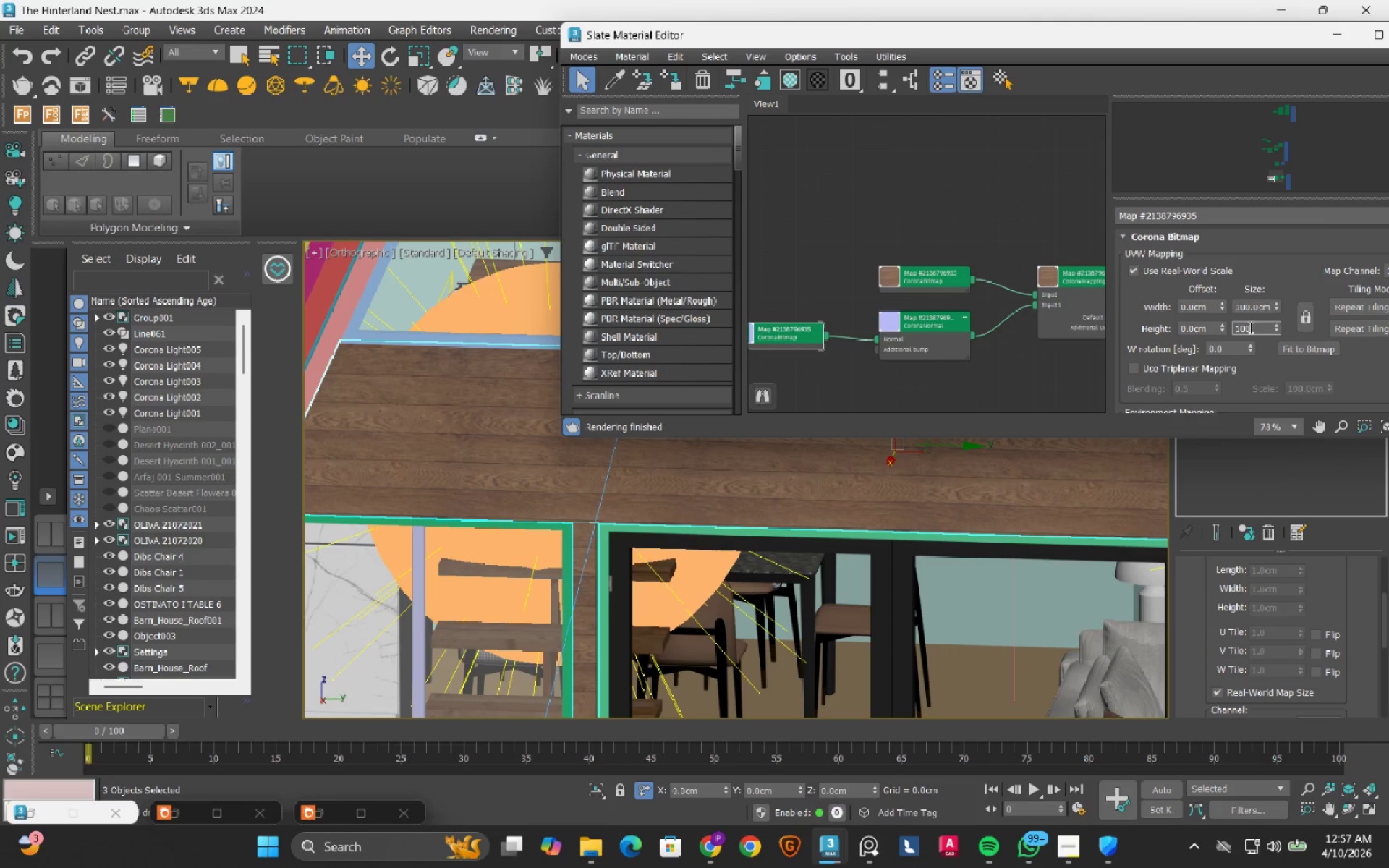 
key(NumpadEnter)
 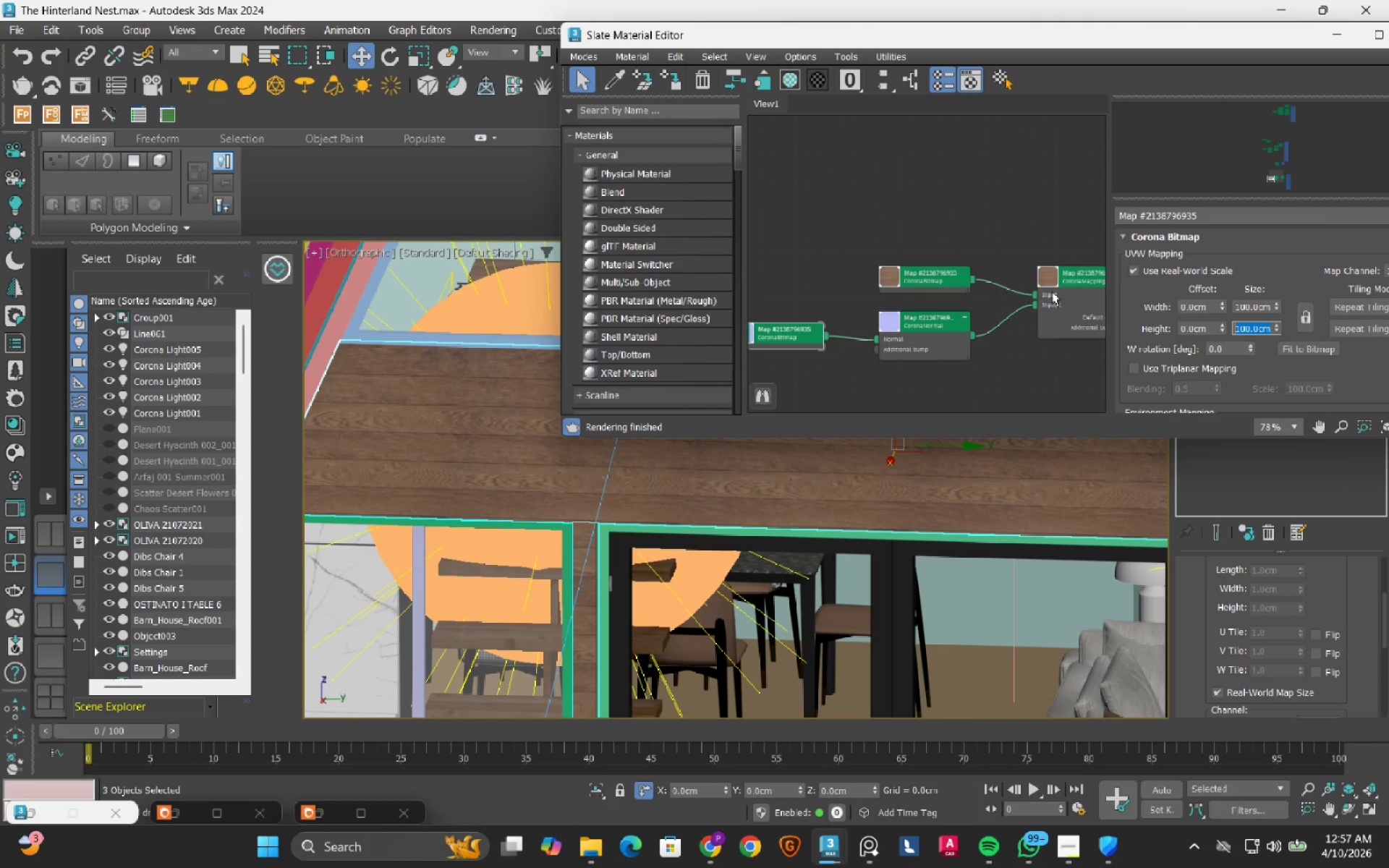 
left_click([920, 284])
 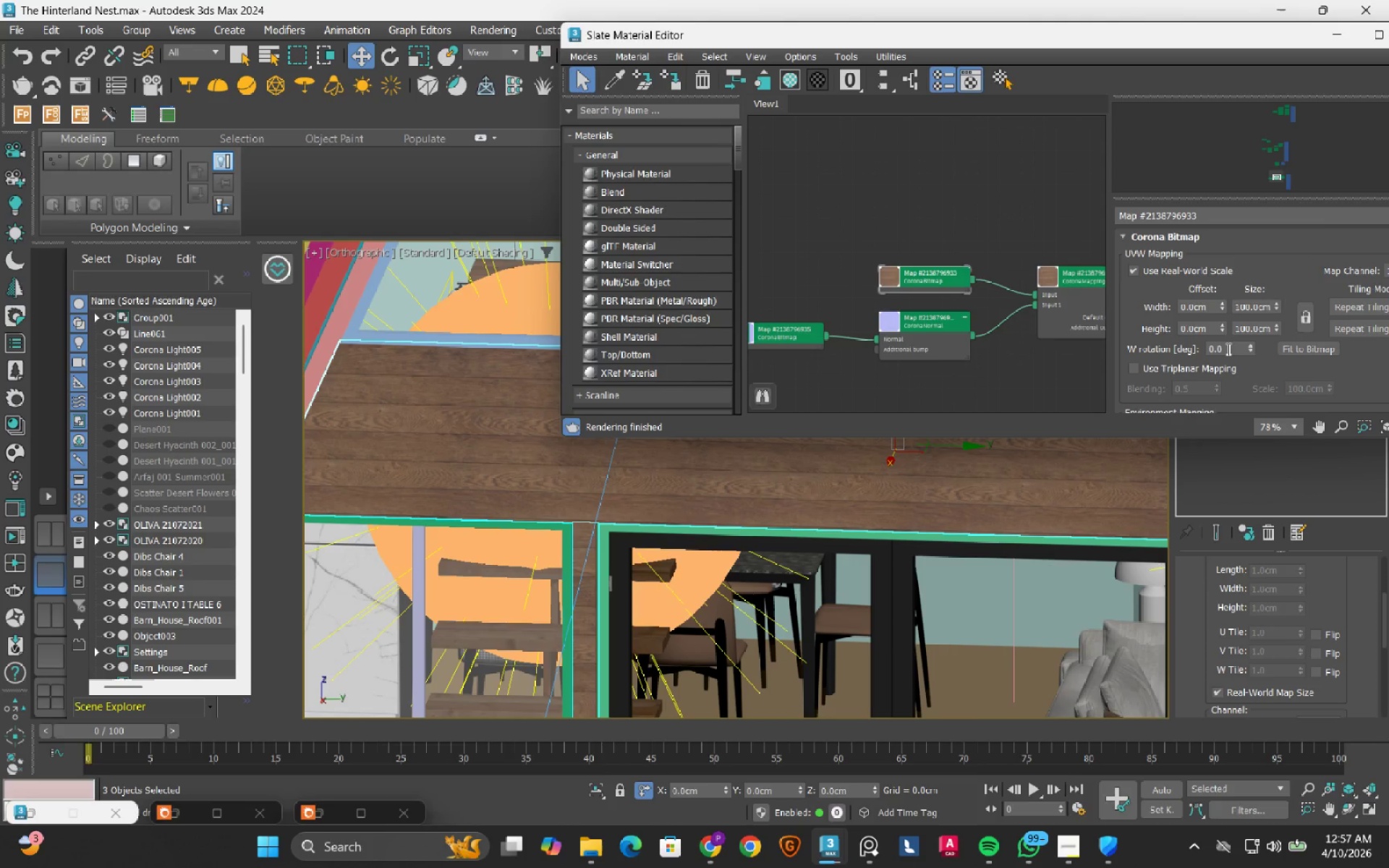 
double_click([1233, 347])
 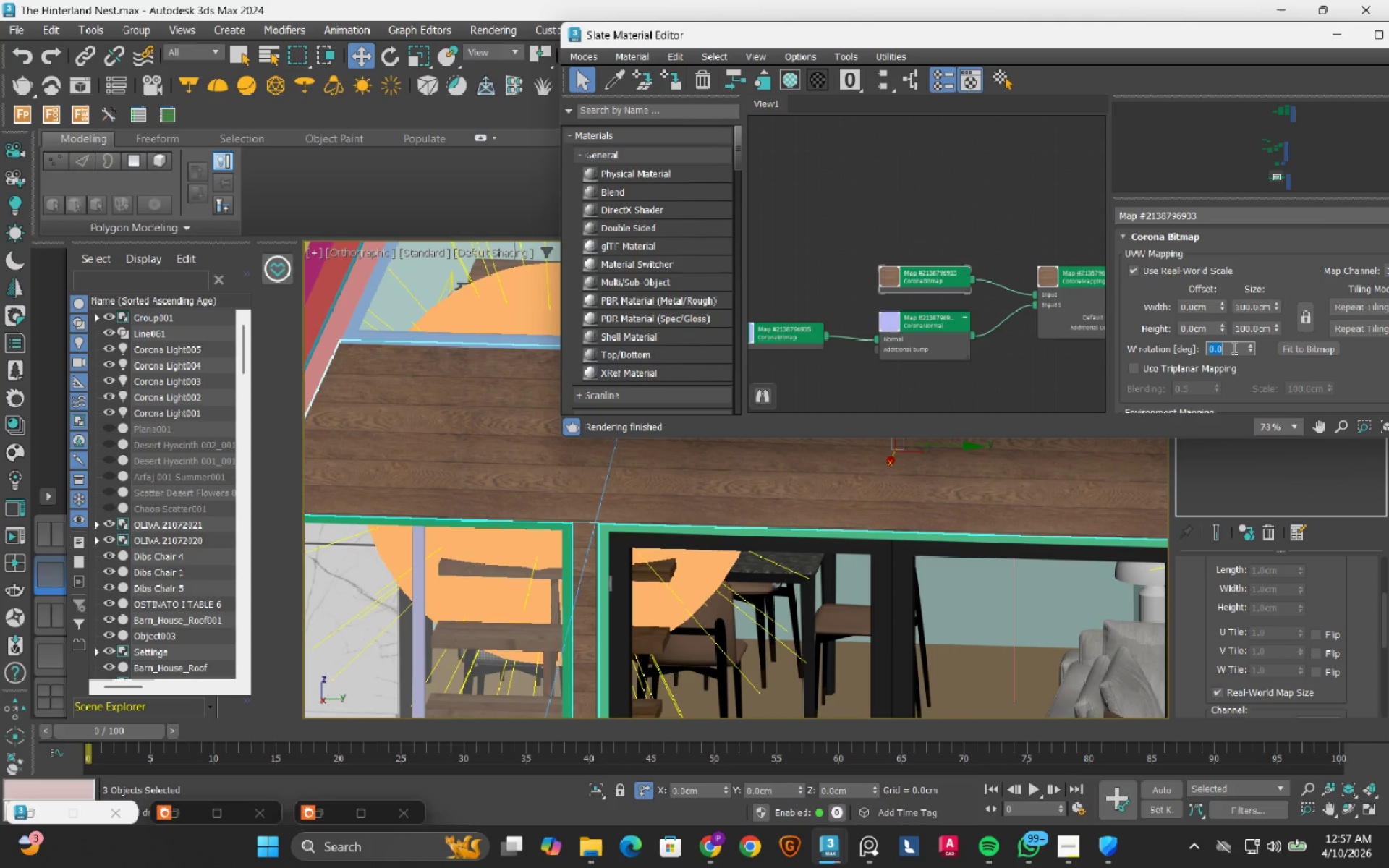 
key(Numpad9)
 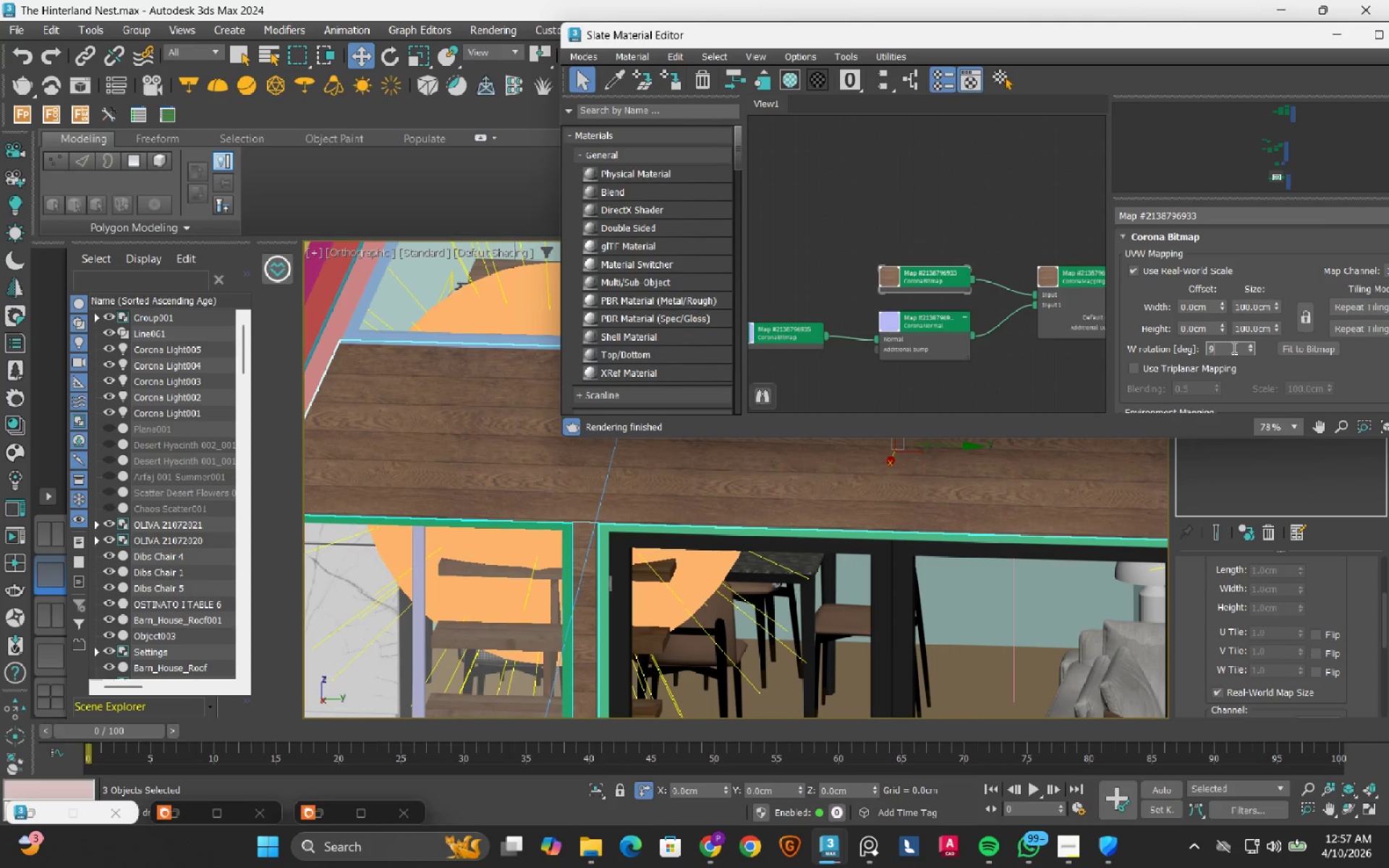 
key(Numpad0)
 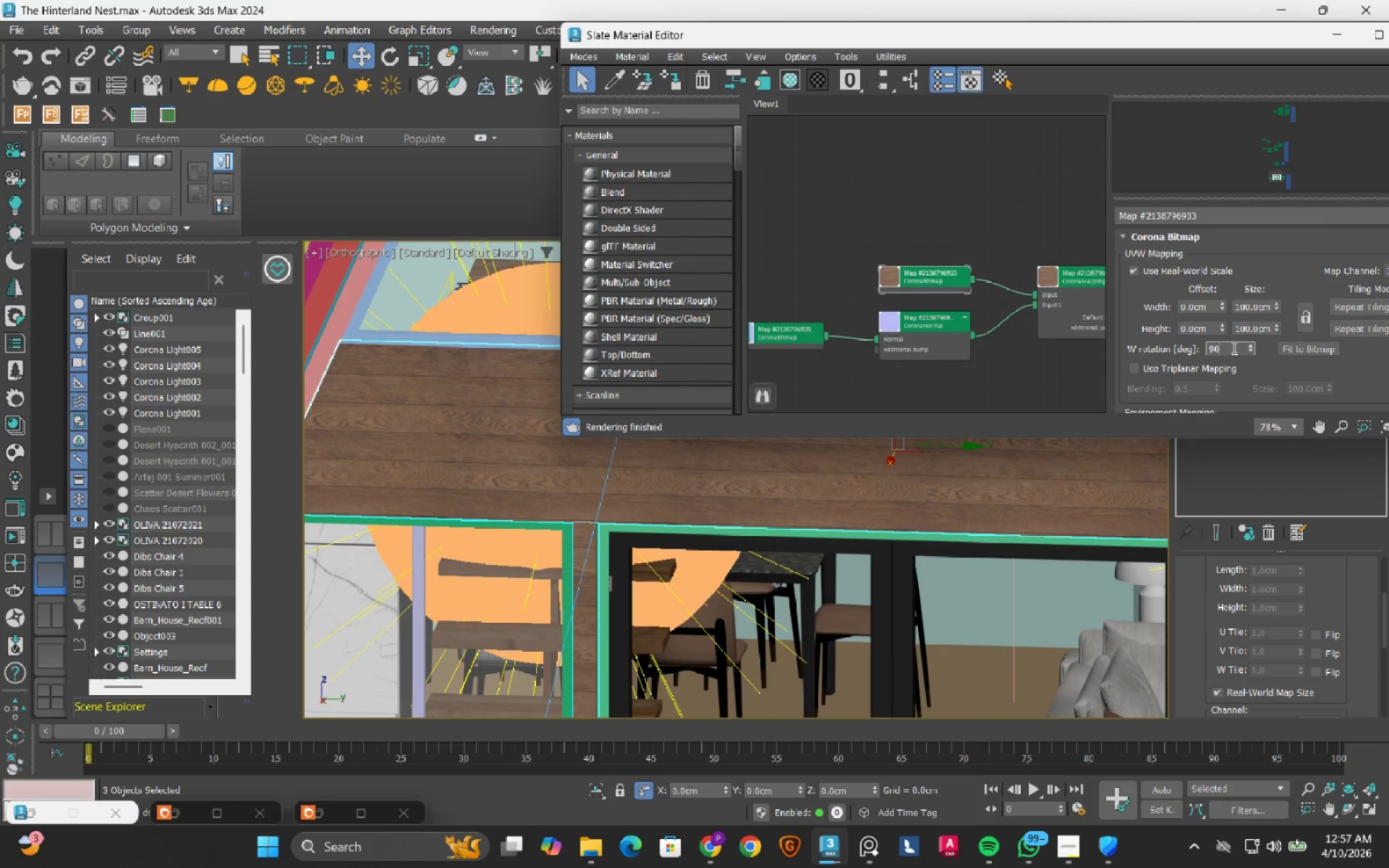 
key(NumpadEnter)
 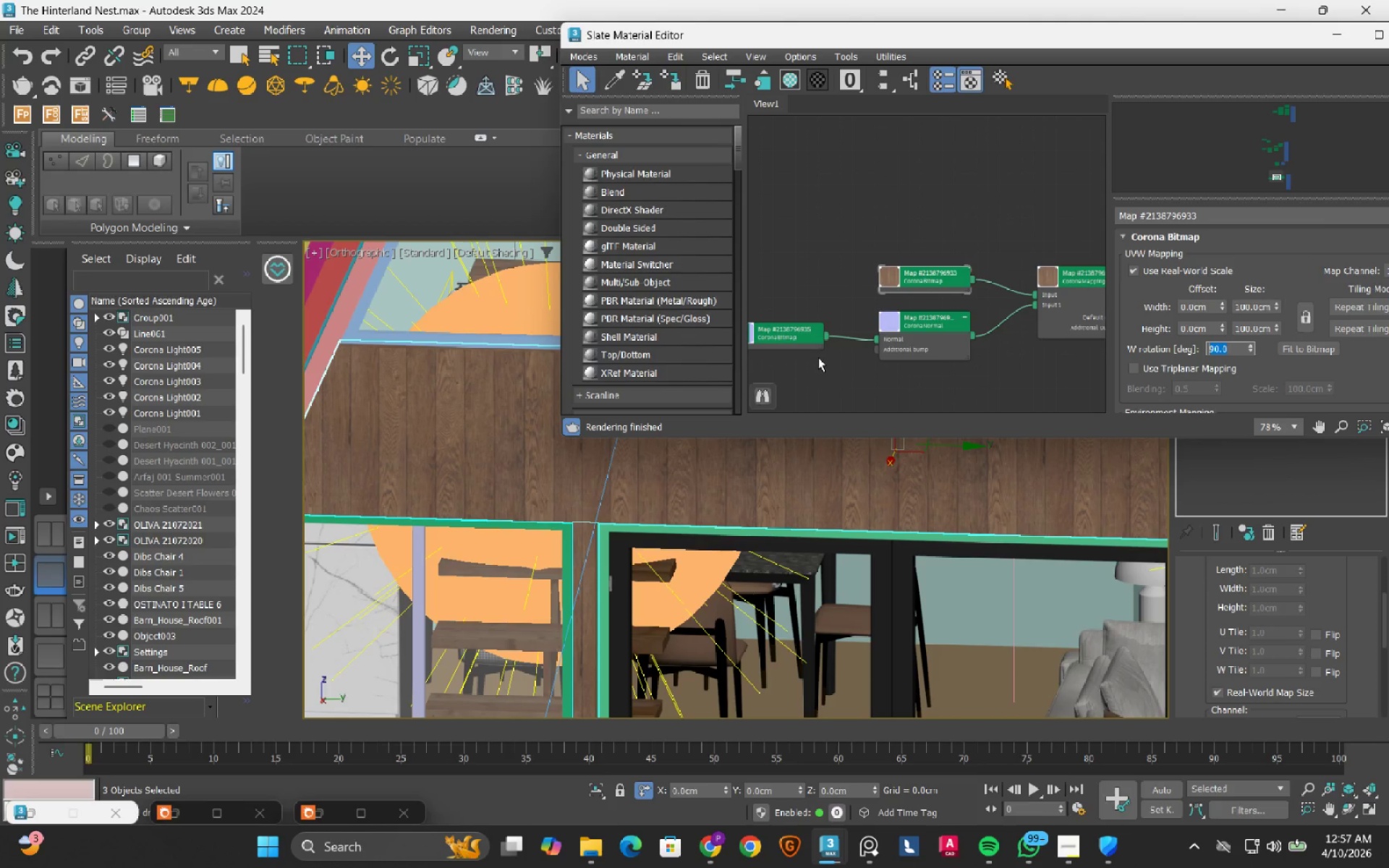 
left_click([808, 336])
 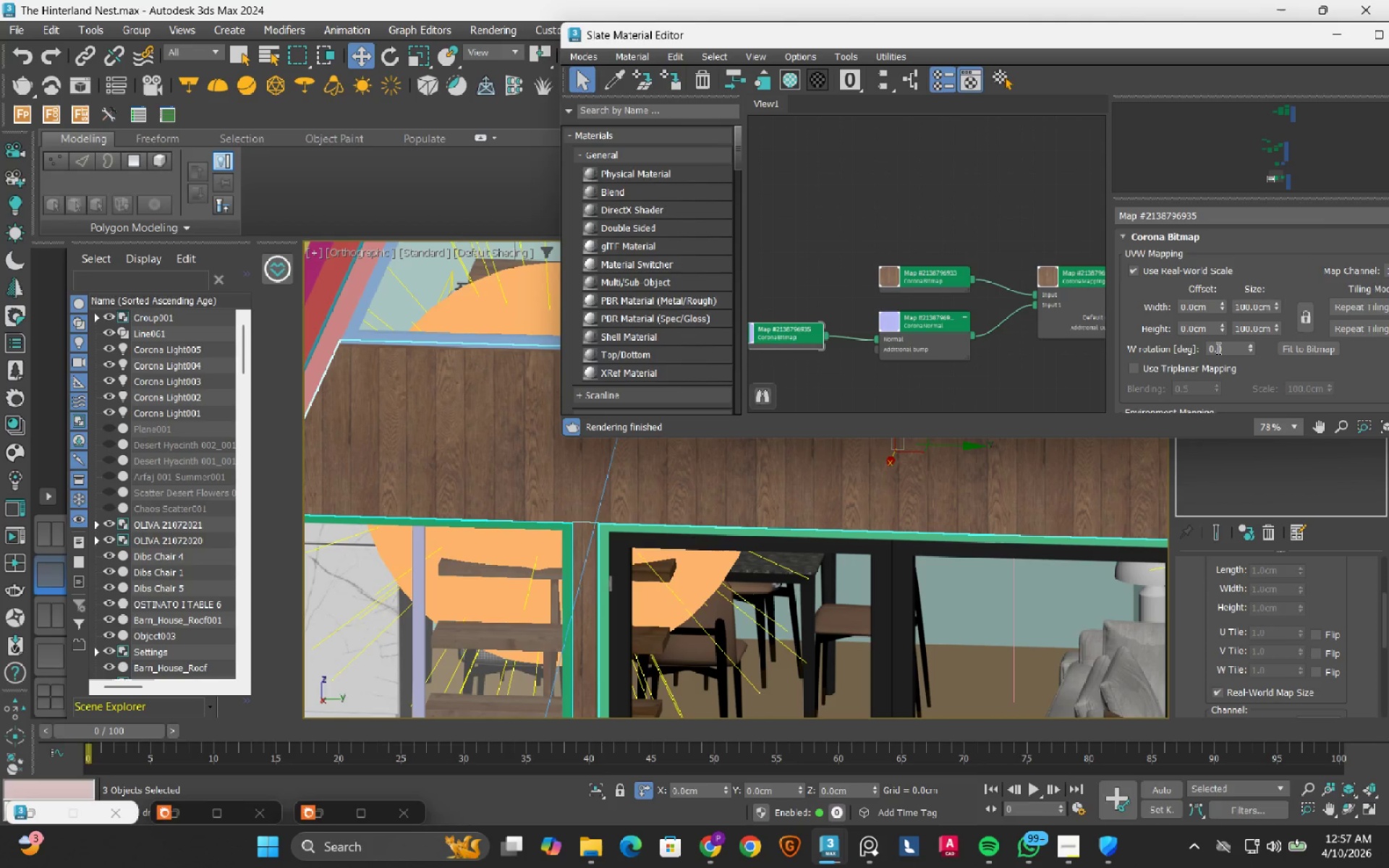 
double_click([1217, 348])
 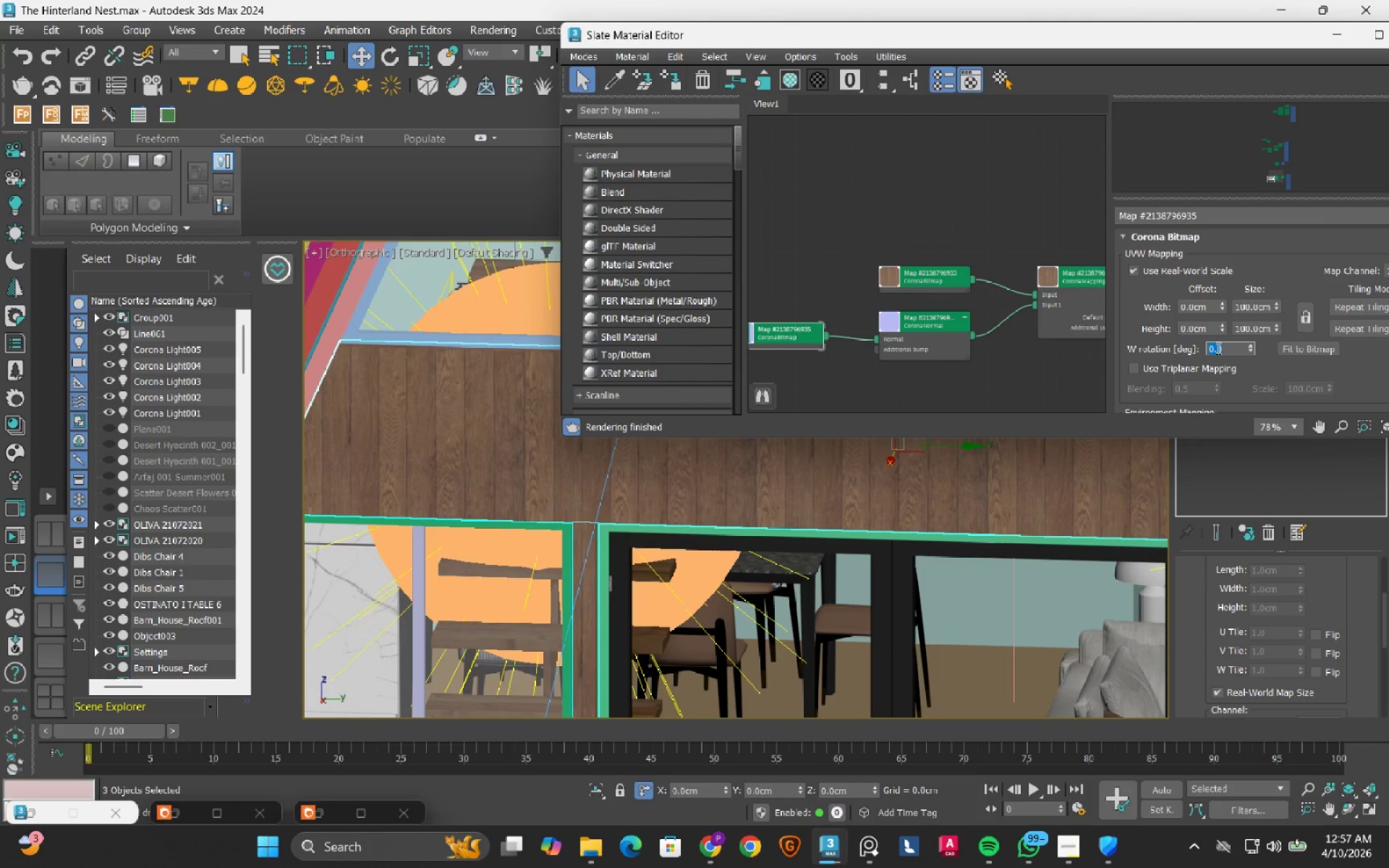 
key(Numpad9)
 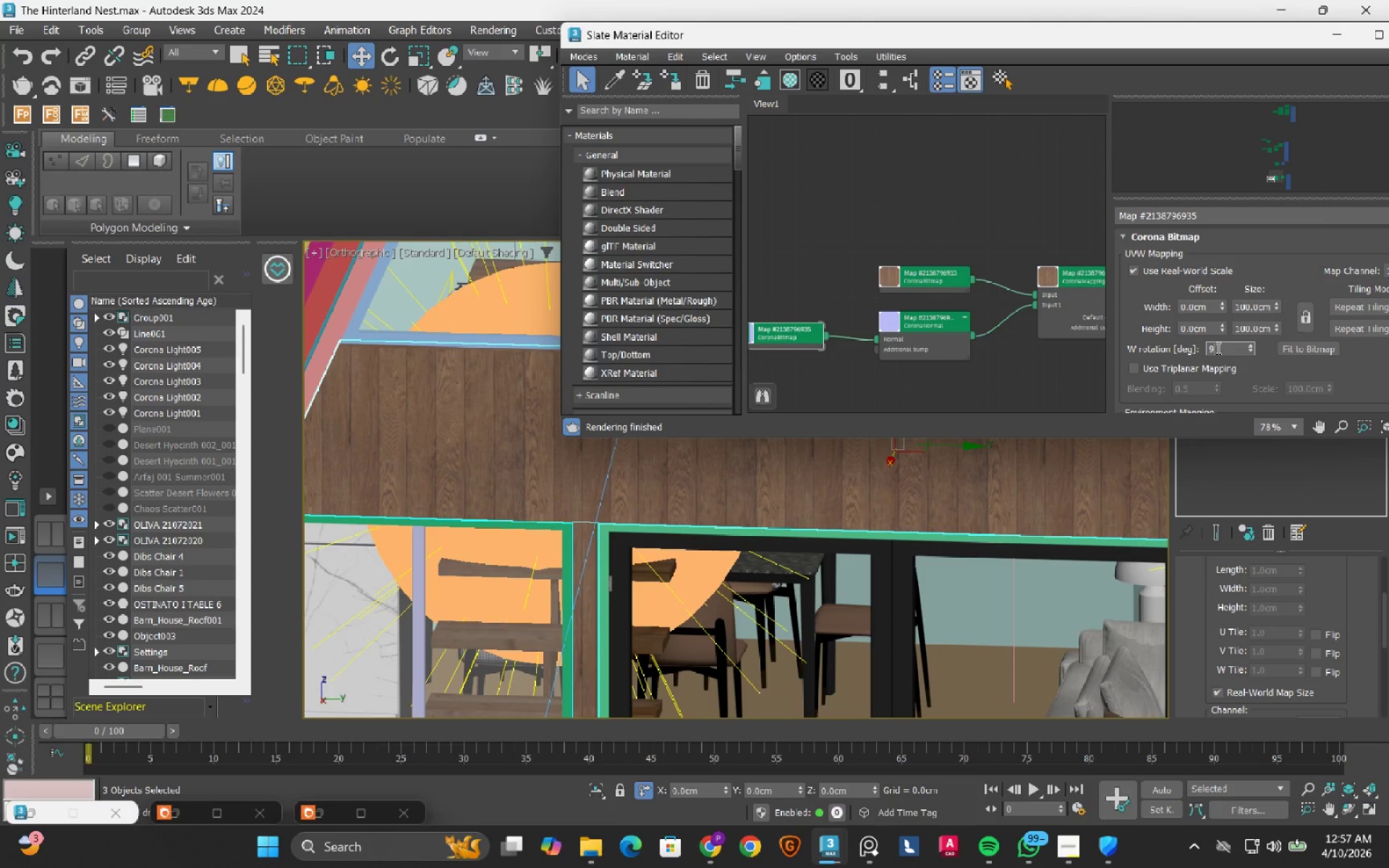 
key(Numpad0)
 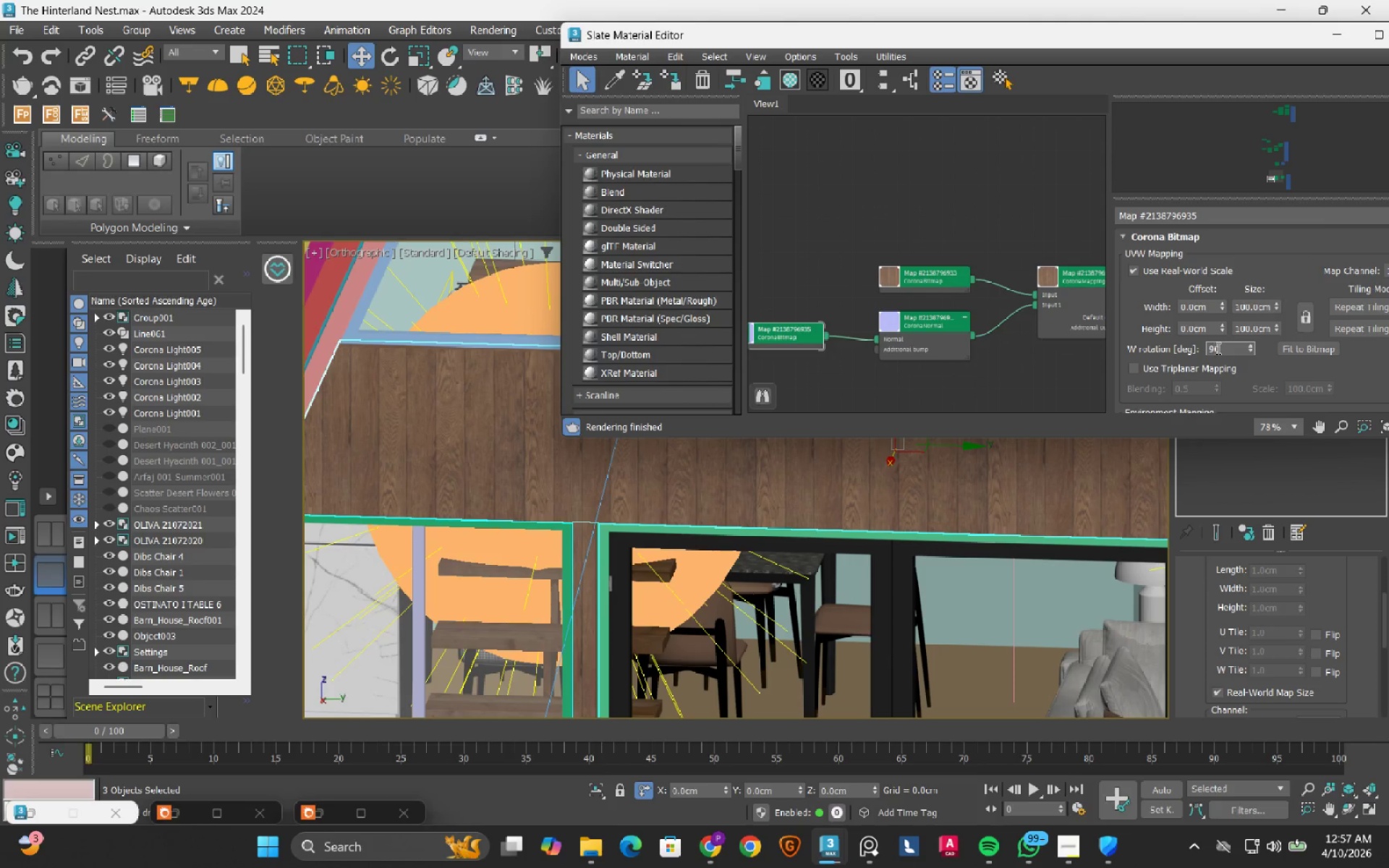 
key(NumpadEnter)
 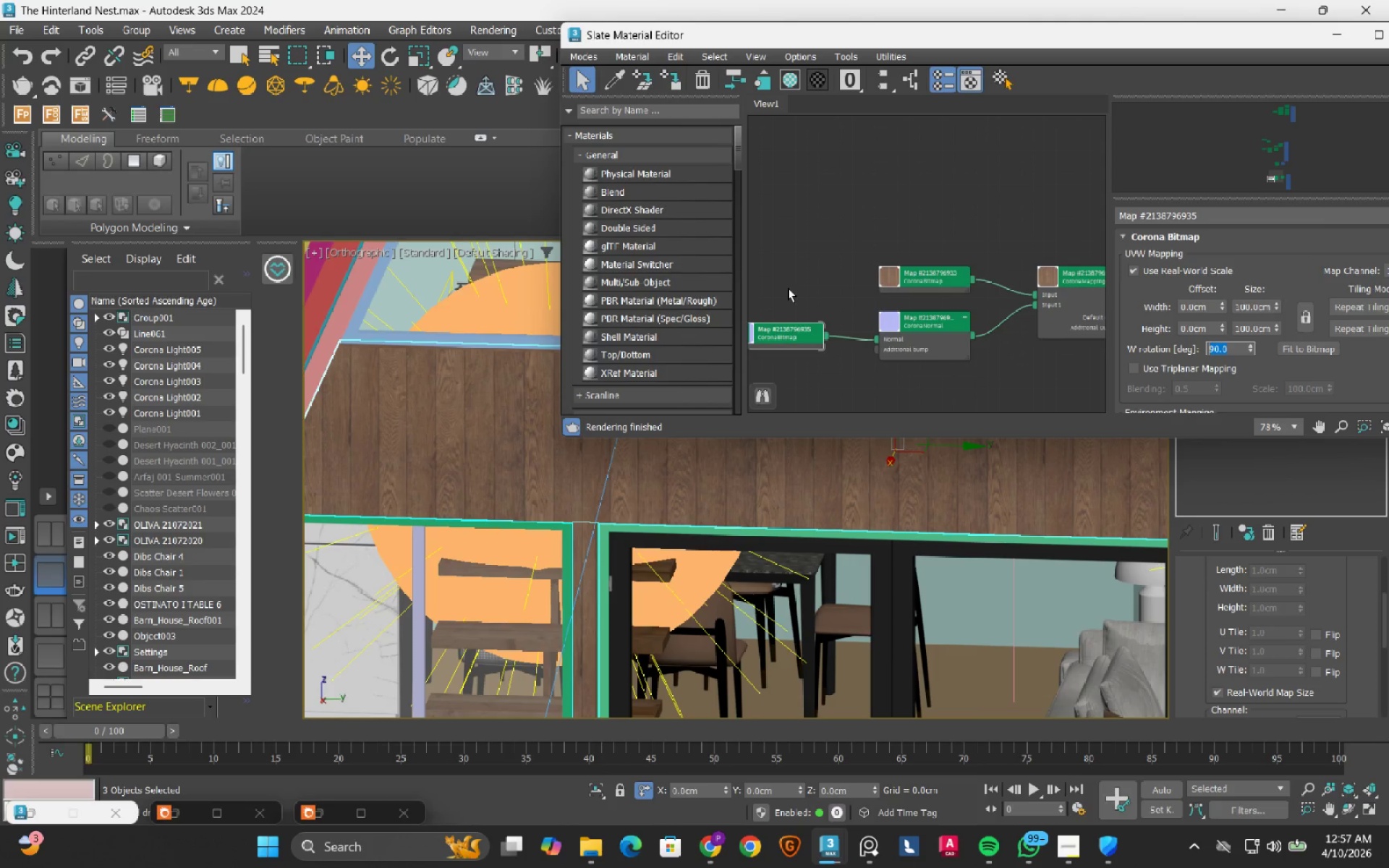 
left_click([912, 276])
 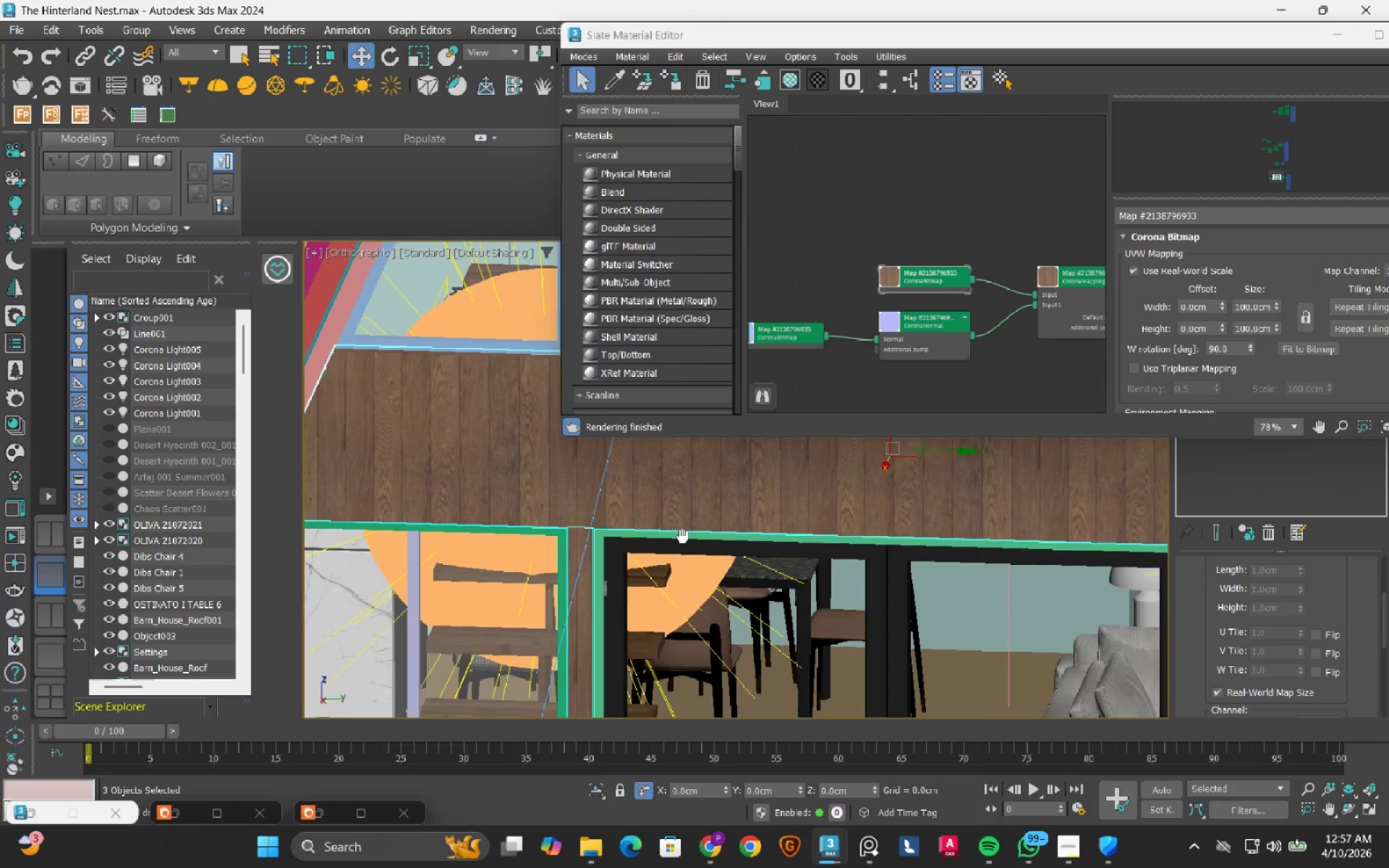 
scroll: coordinate [579, 601], scroll_direction: down, amount: 2.0
 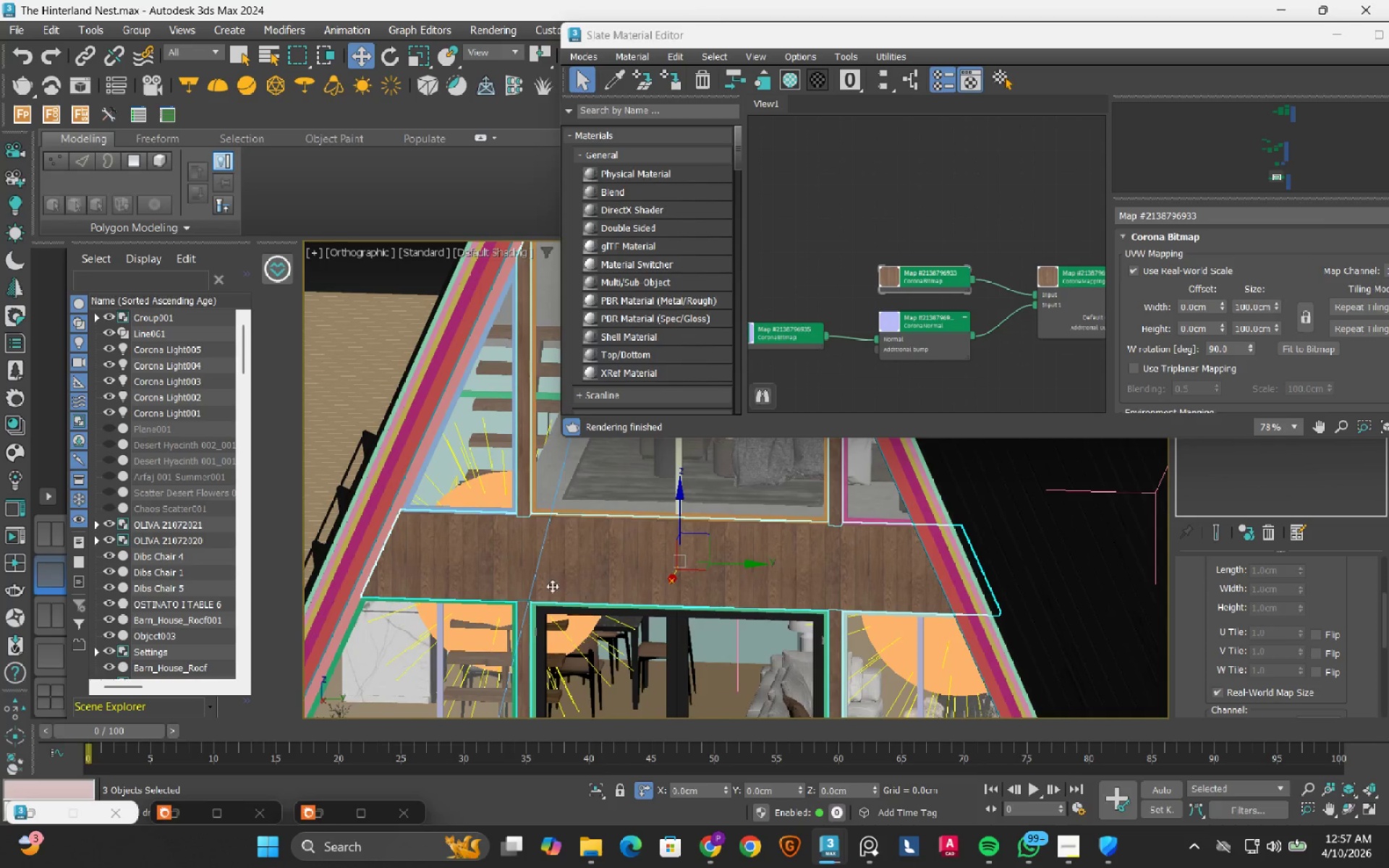 
scroll: coordinate [543, 584], scroll_direction: up, amount: 2.0
 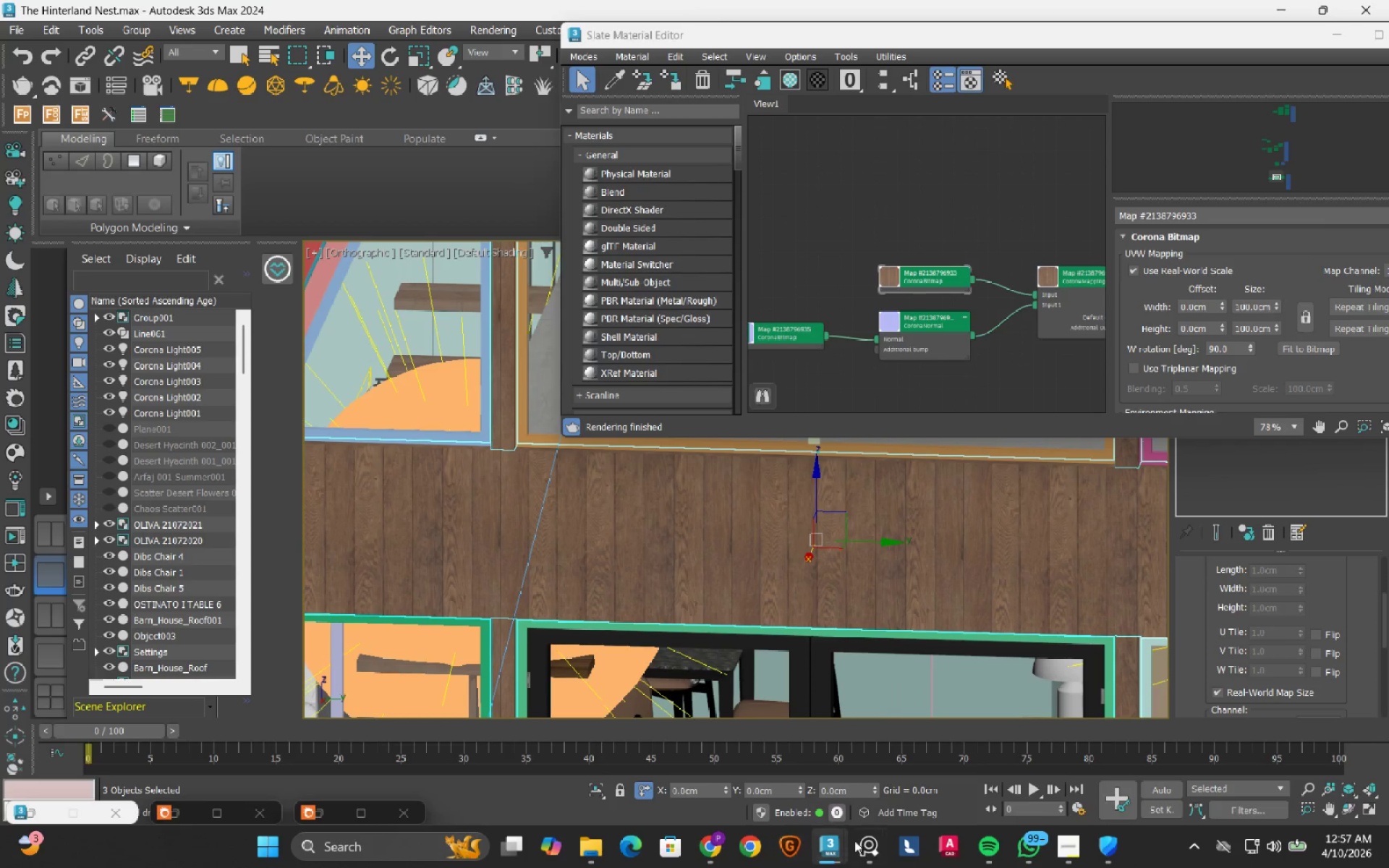 
left_click([878, 845])
 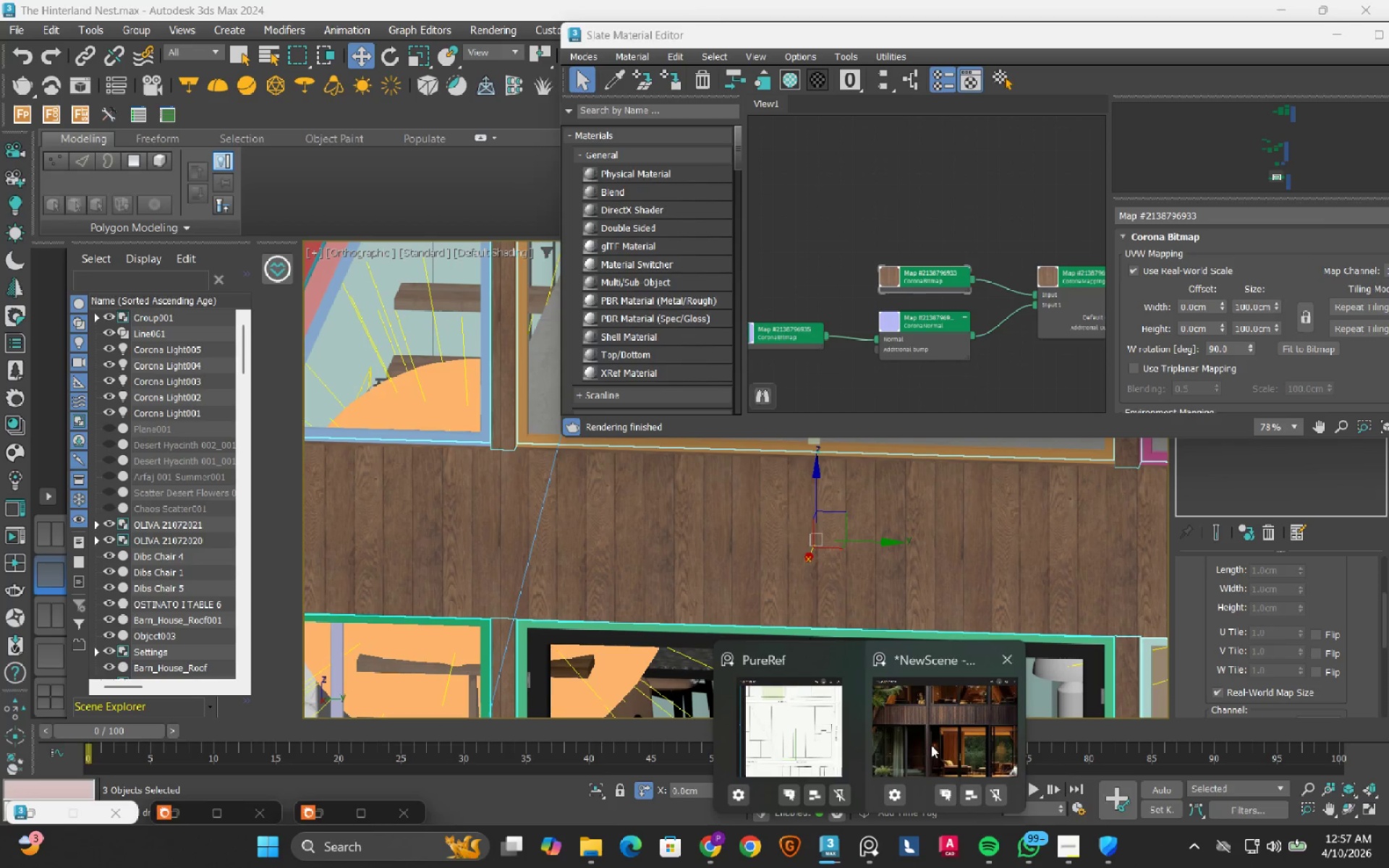 
left_click([931, 745])
 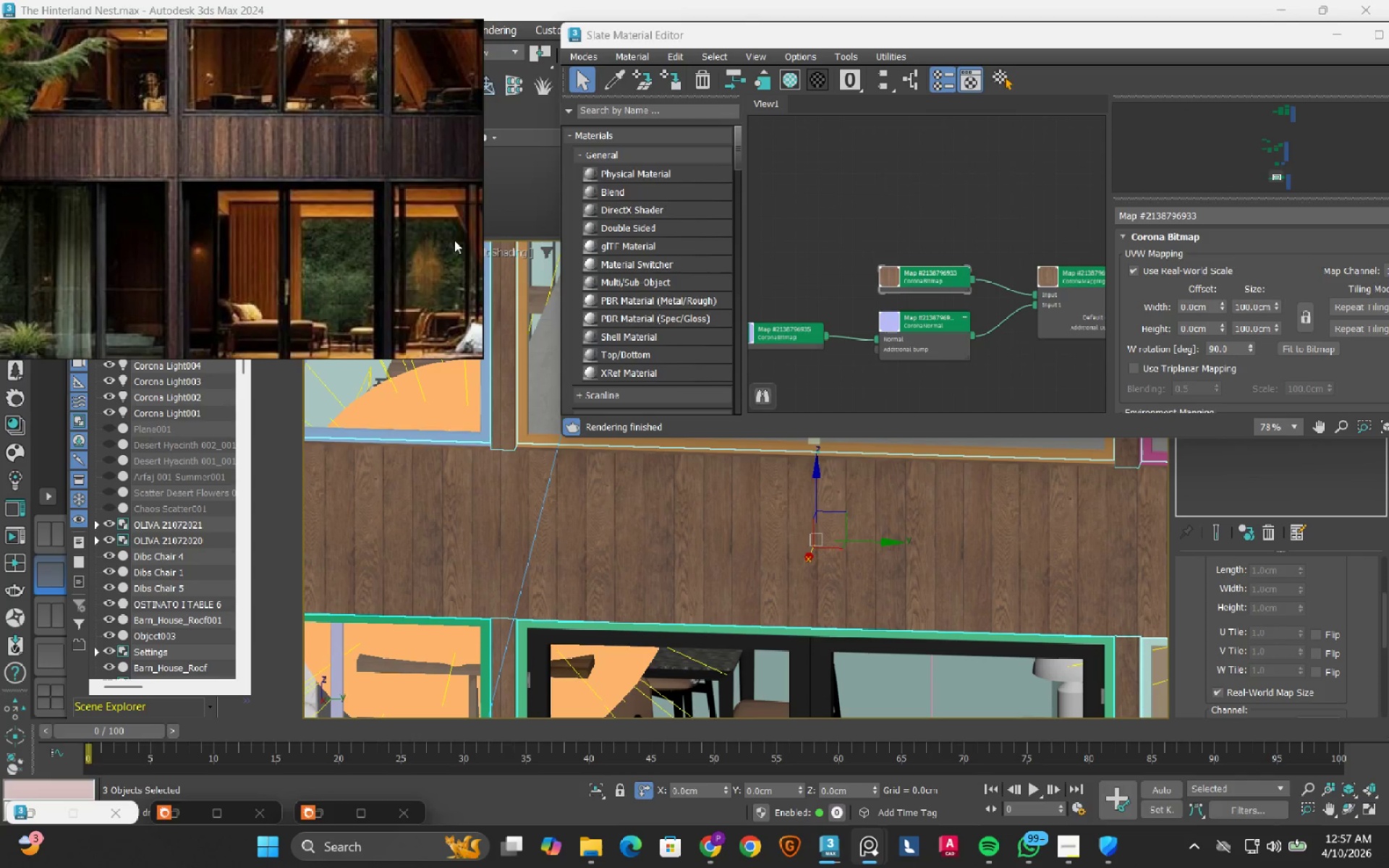 
scroll: coordinate [946, 271], scroll_direction: down, amount: 1.0
 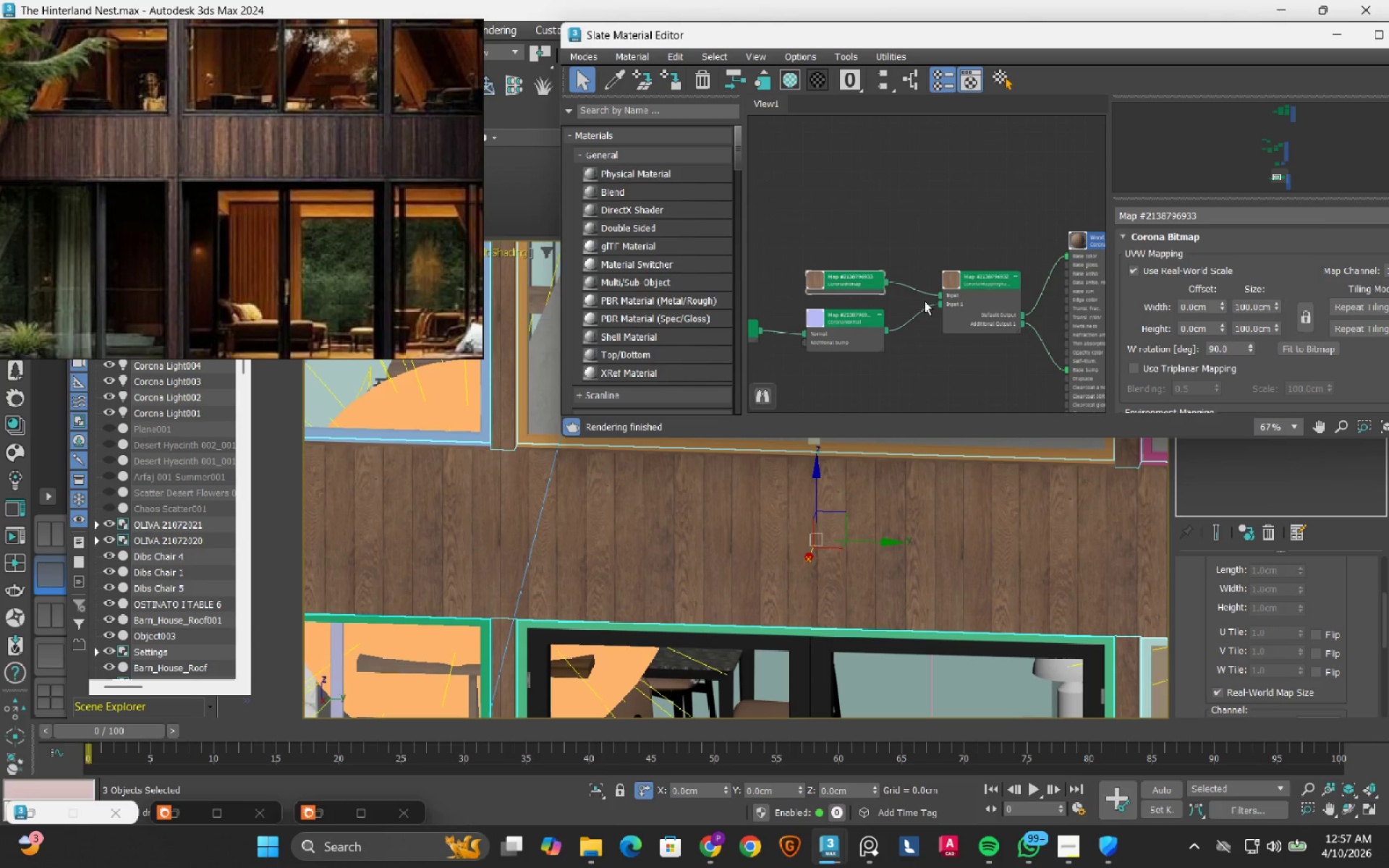 
left_click([851, 273])
 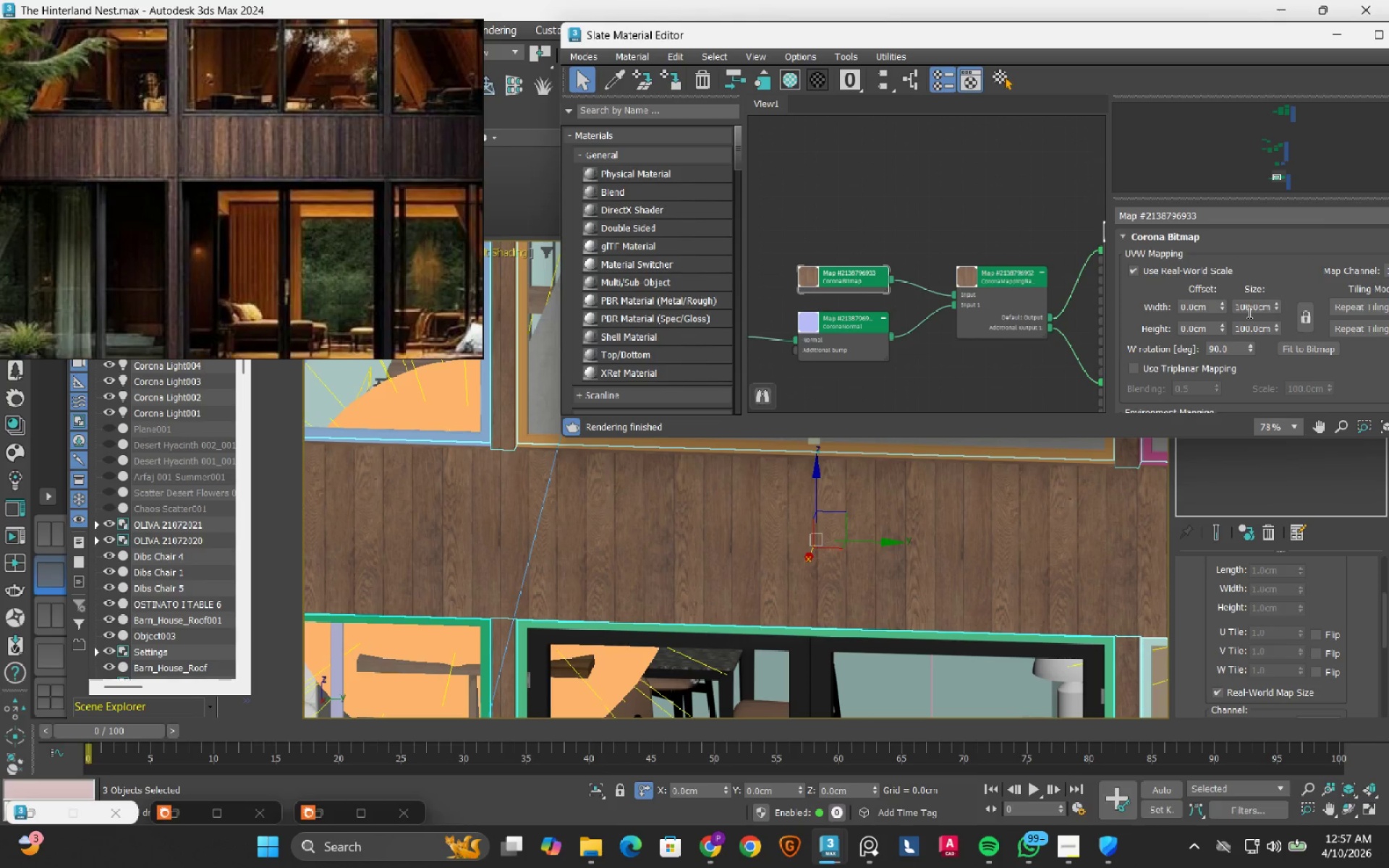 
scroll: coordinate [854, 294], scroll_direction: up, amount: 1.0
 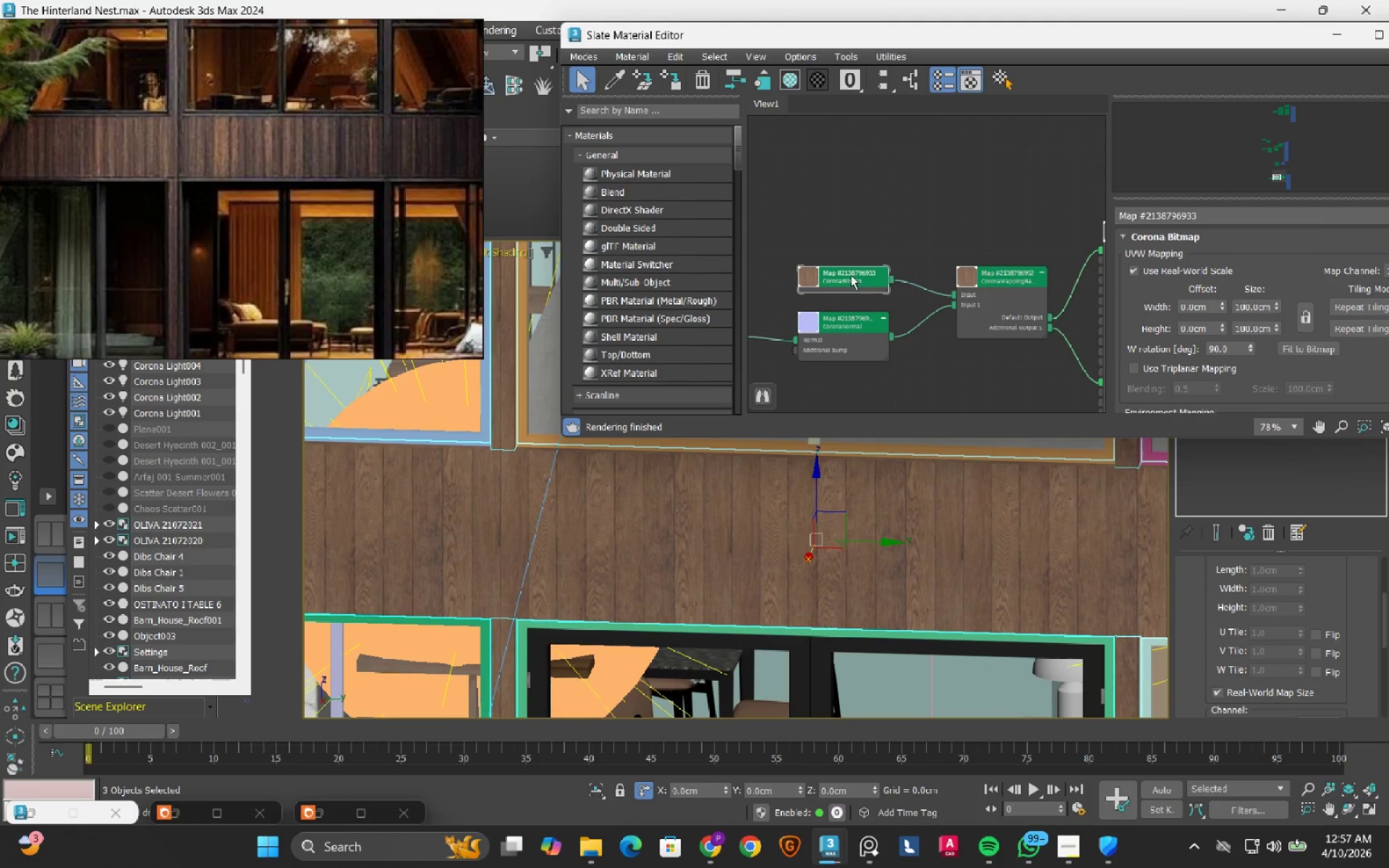 
double_click([1248, 312])
 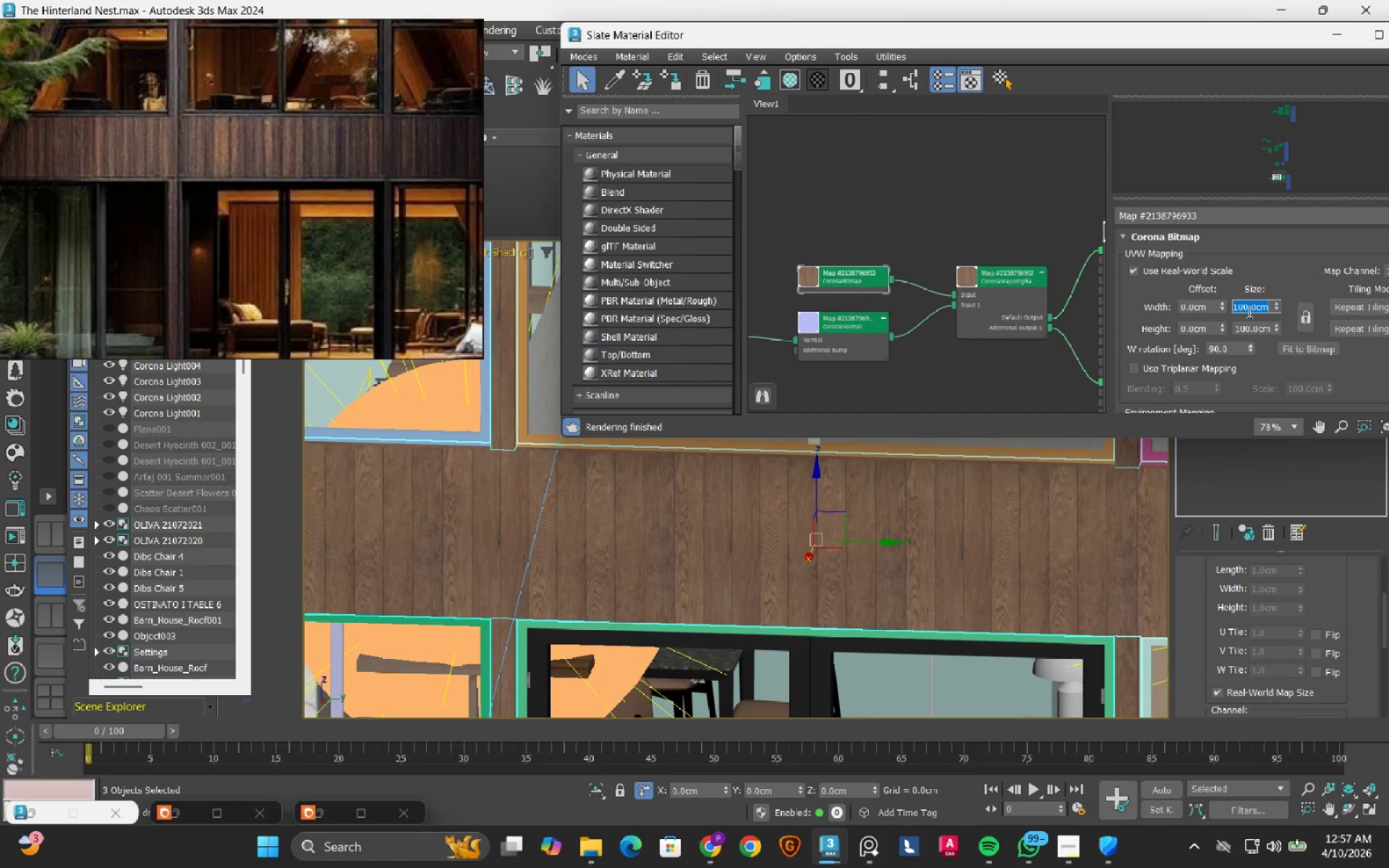 
key(Numpad5)
 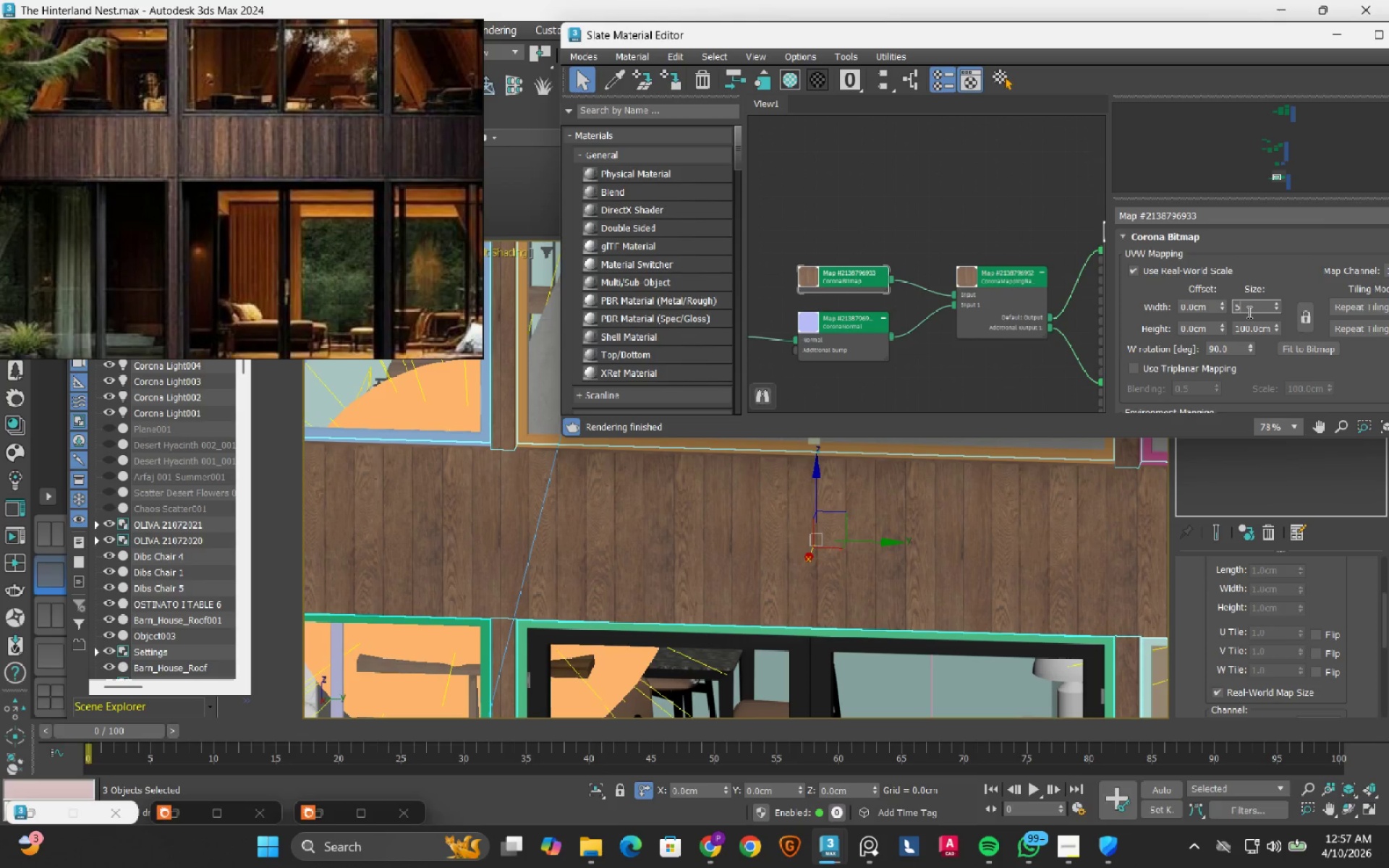 
key(Numpad0)
 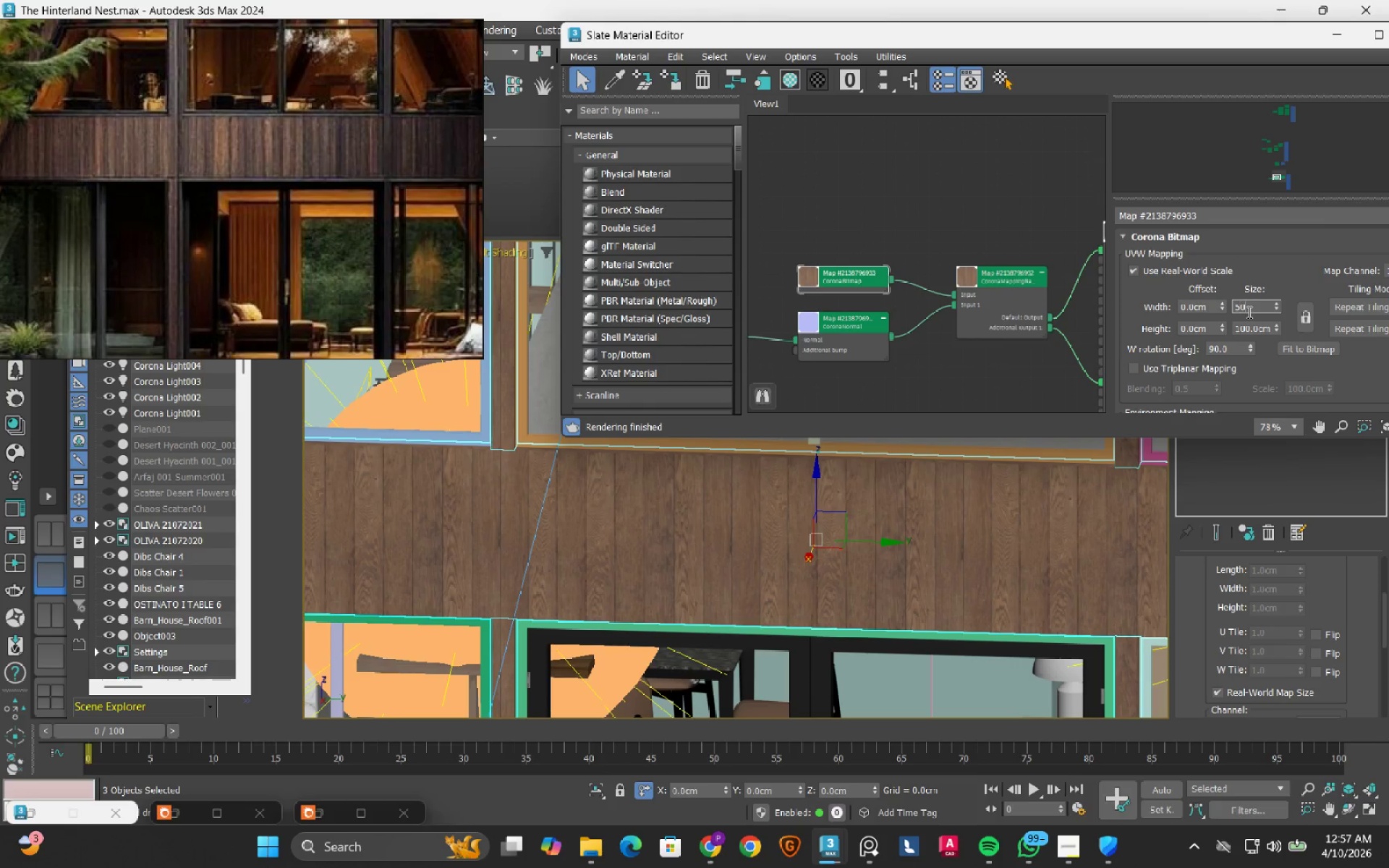 
key(NumpadEnter)
 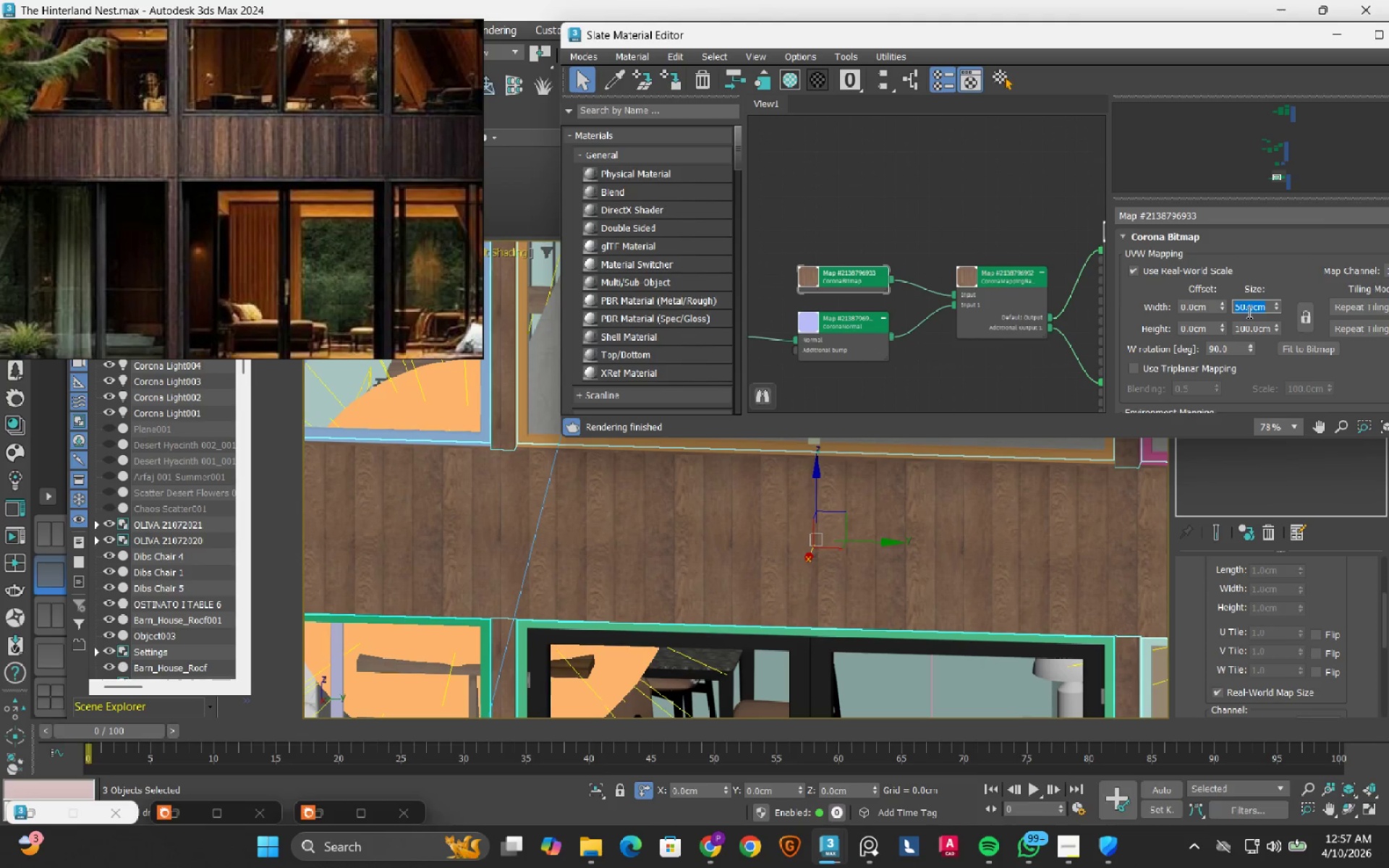 
key(Numpad1)
 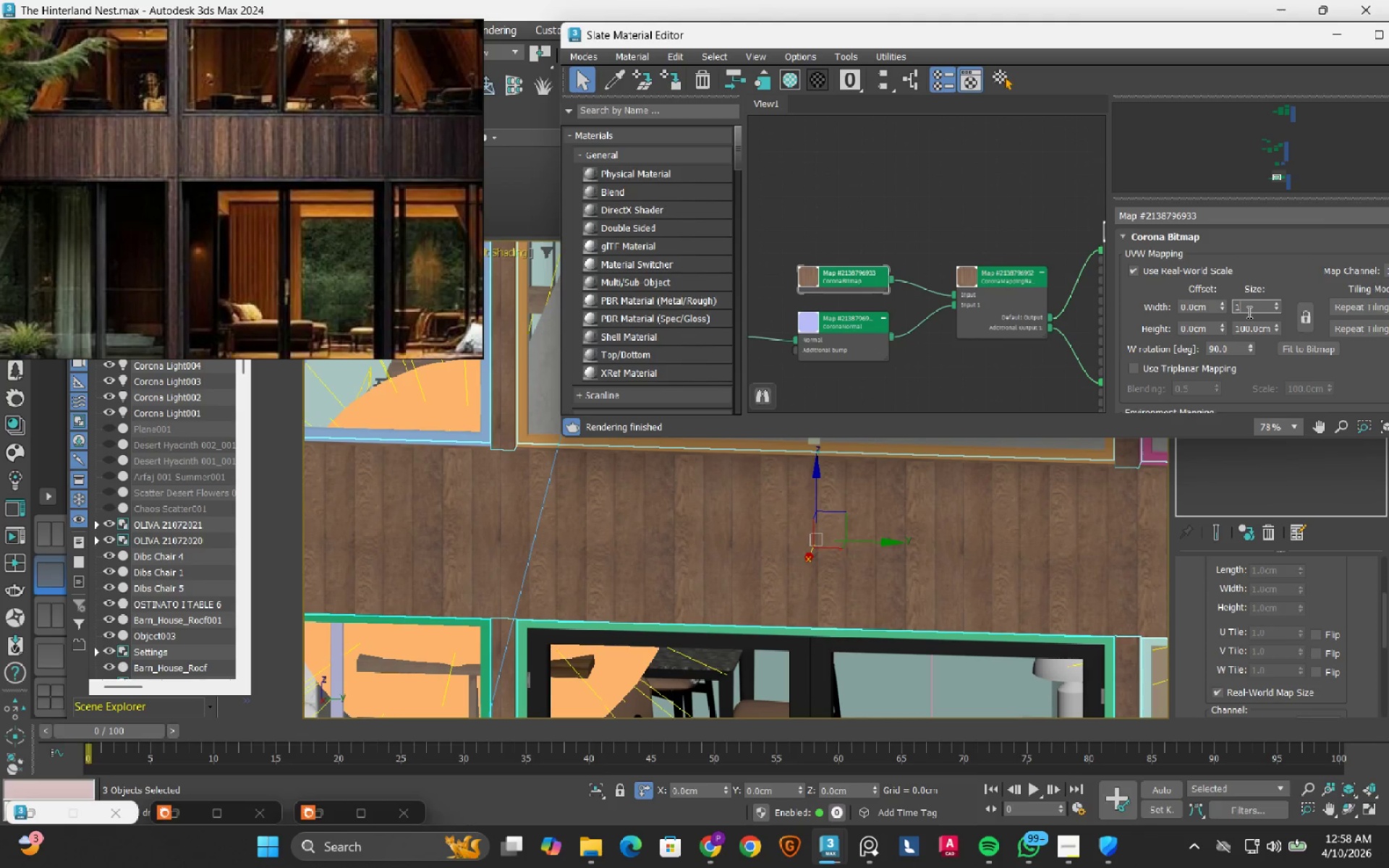 
key(Numpad0)
 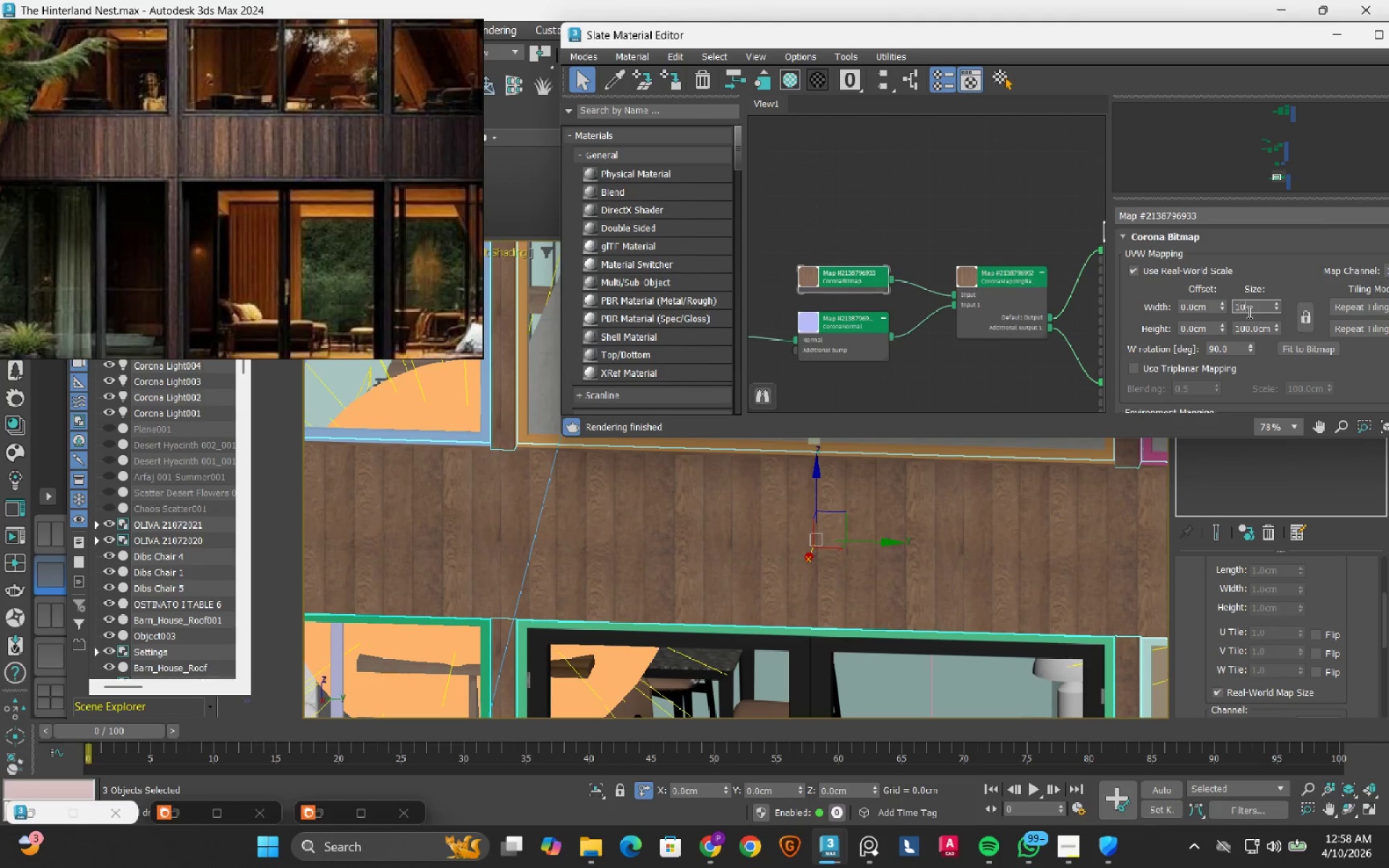 
key(Numpad0)
 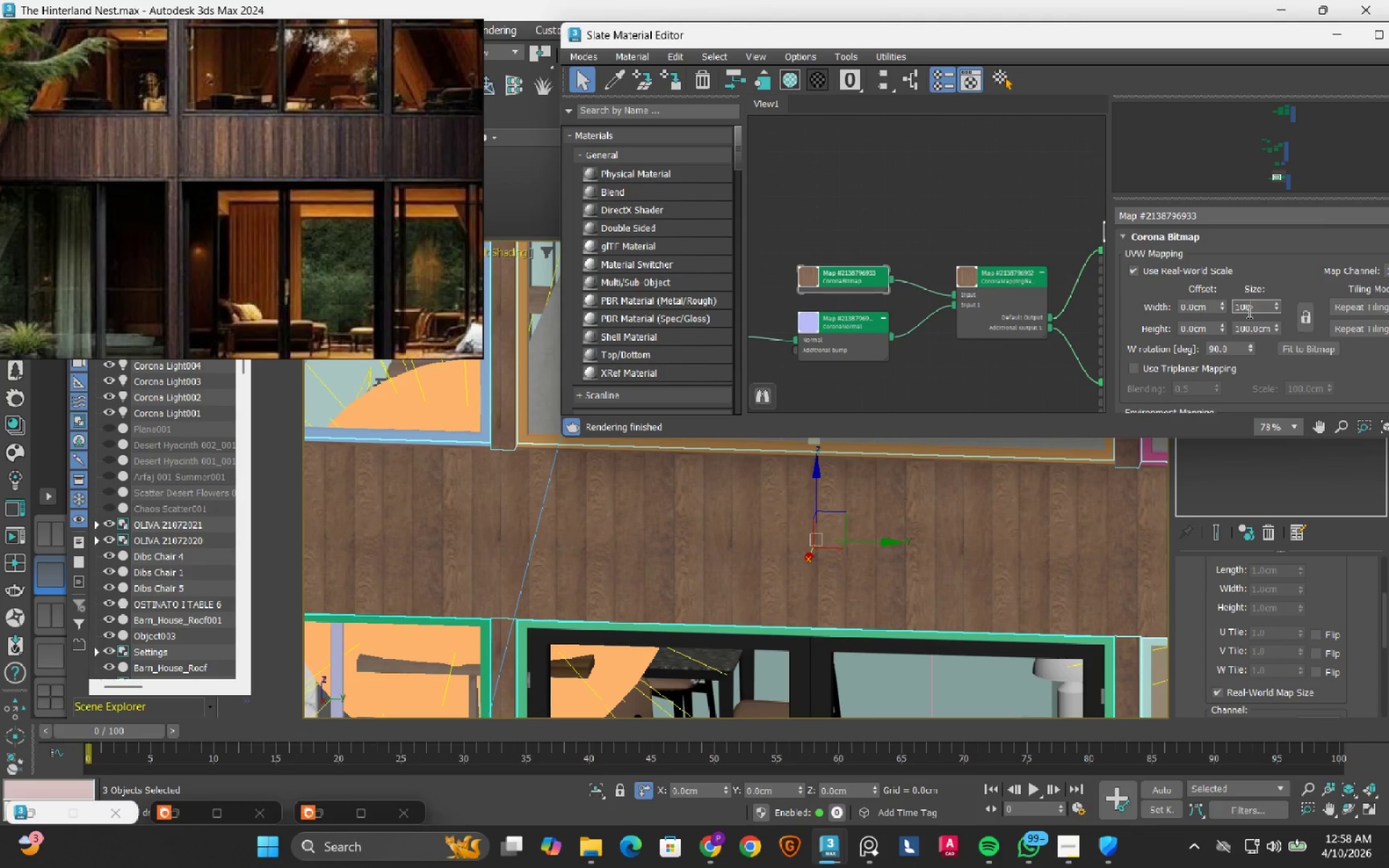 
key(NumpadEnter)
 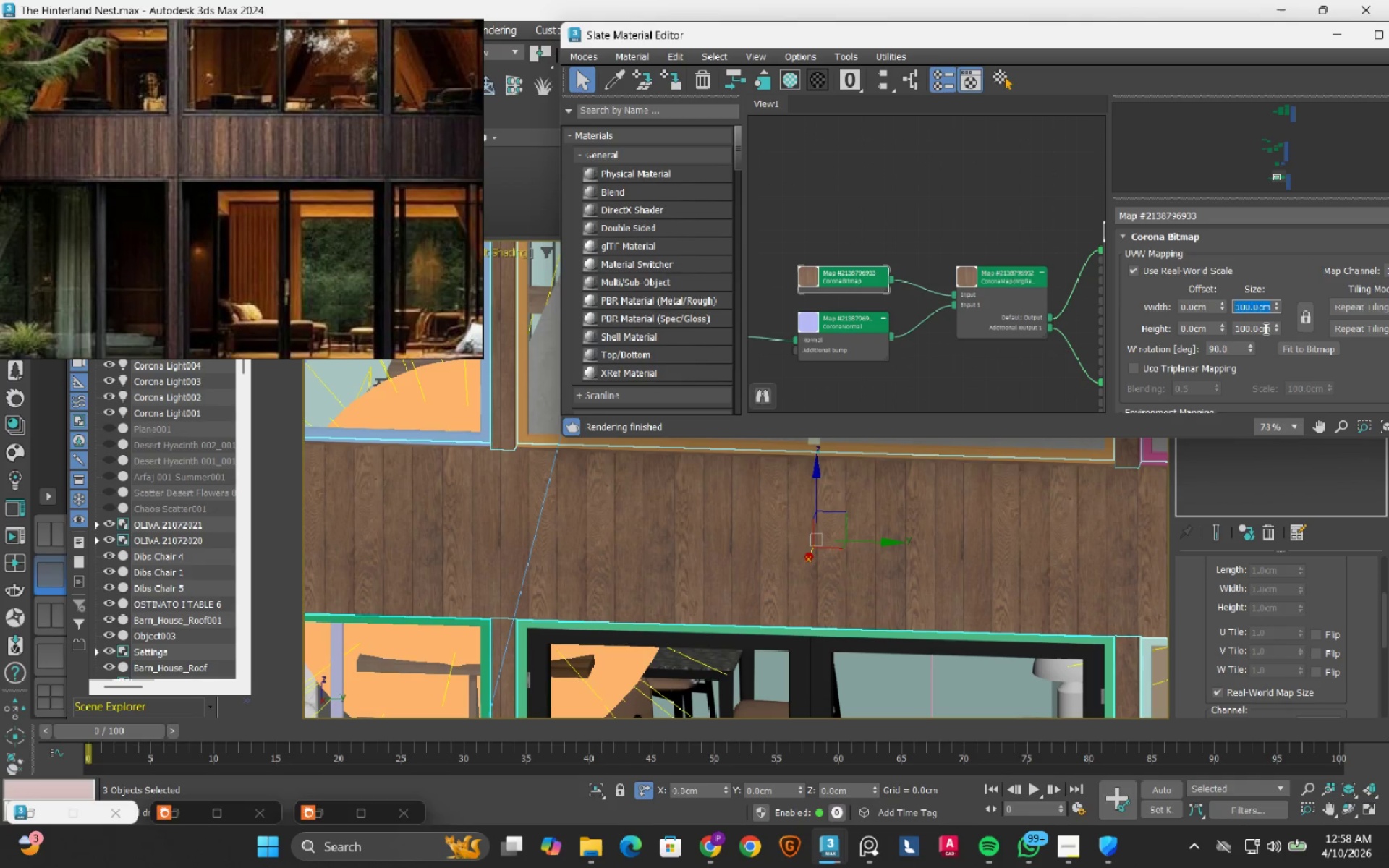 
double_click([1263, 328])
 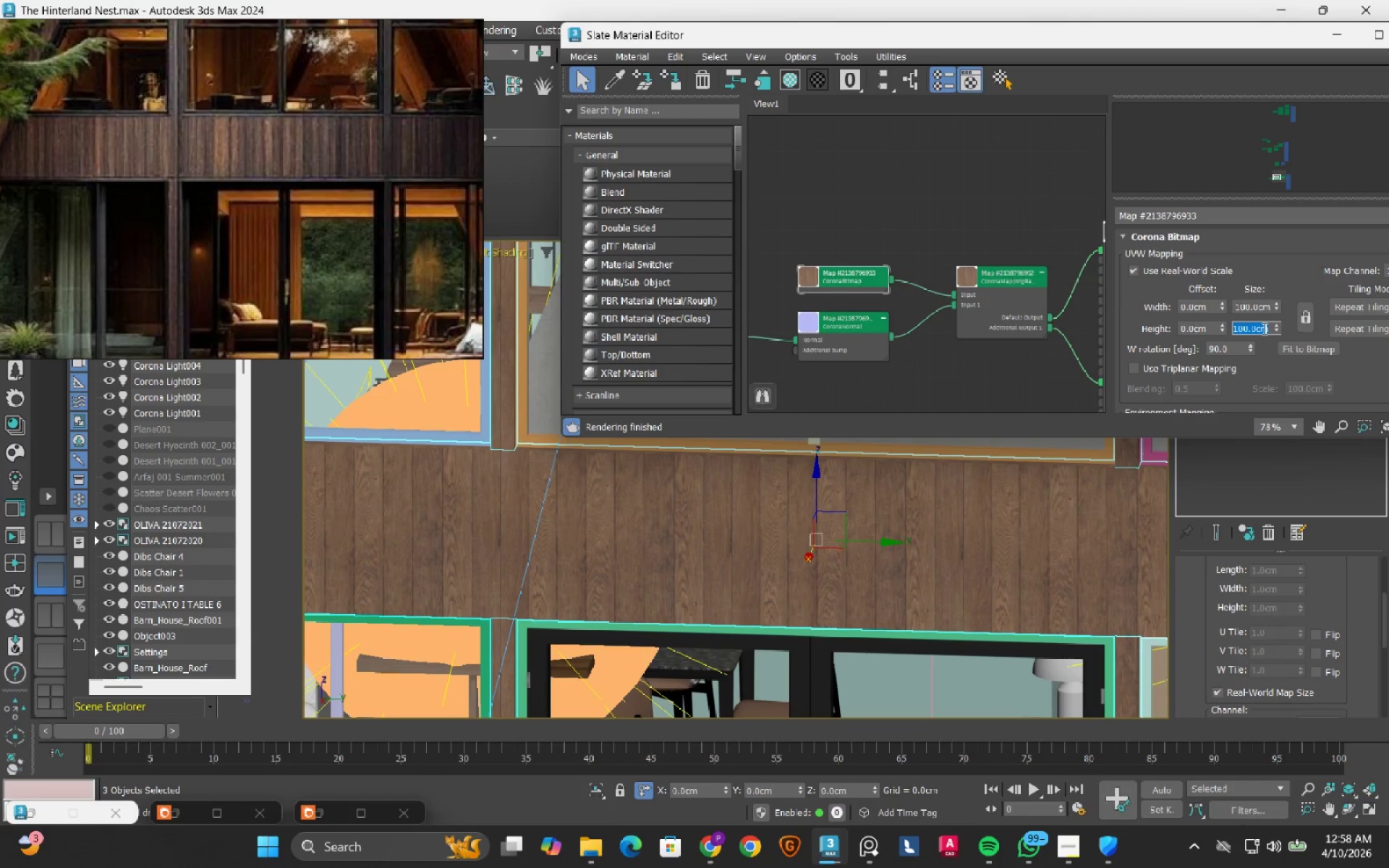 
key(Numpad5)
 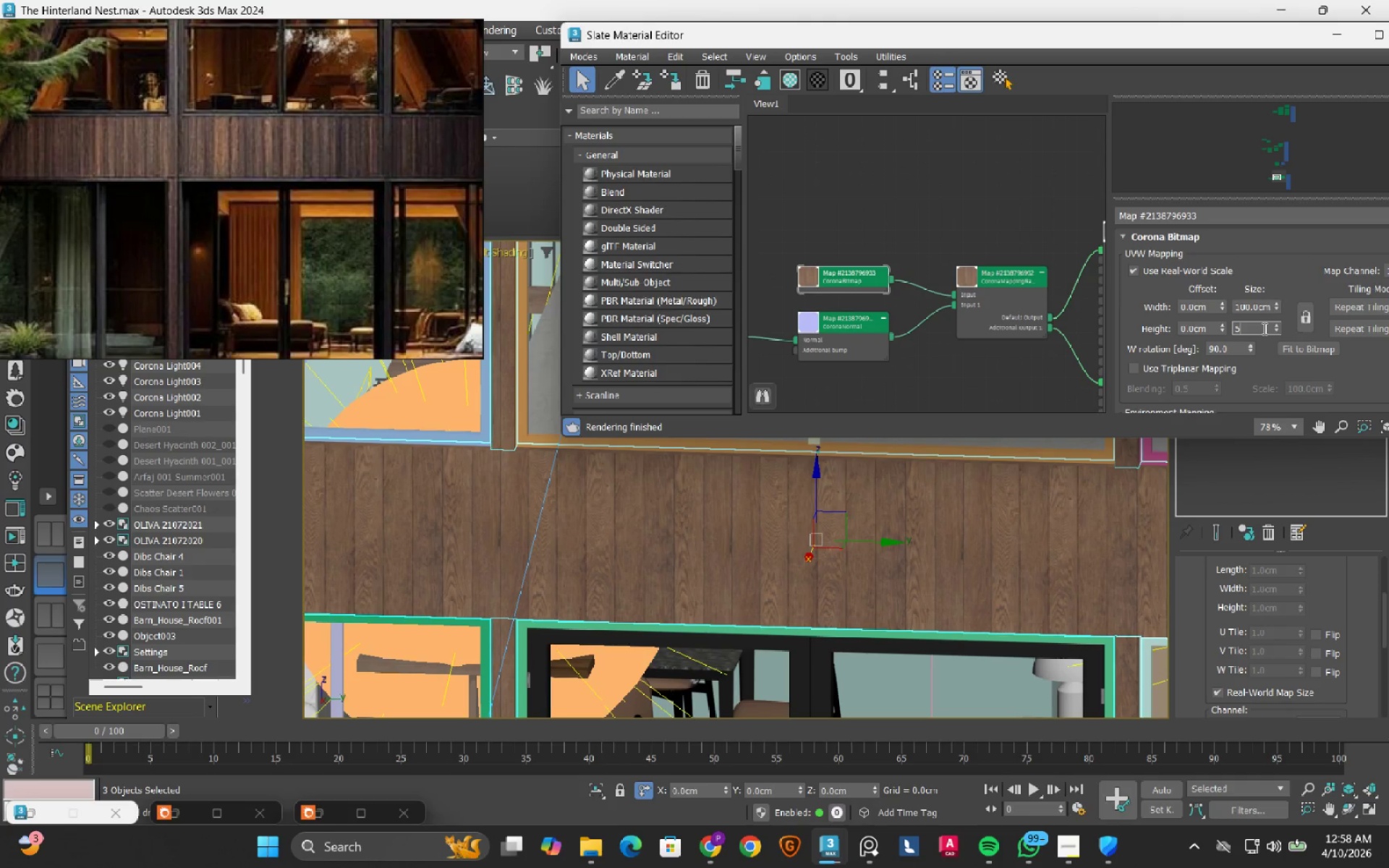 
key(Numpad0)
 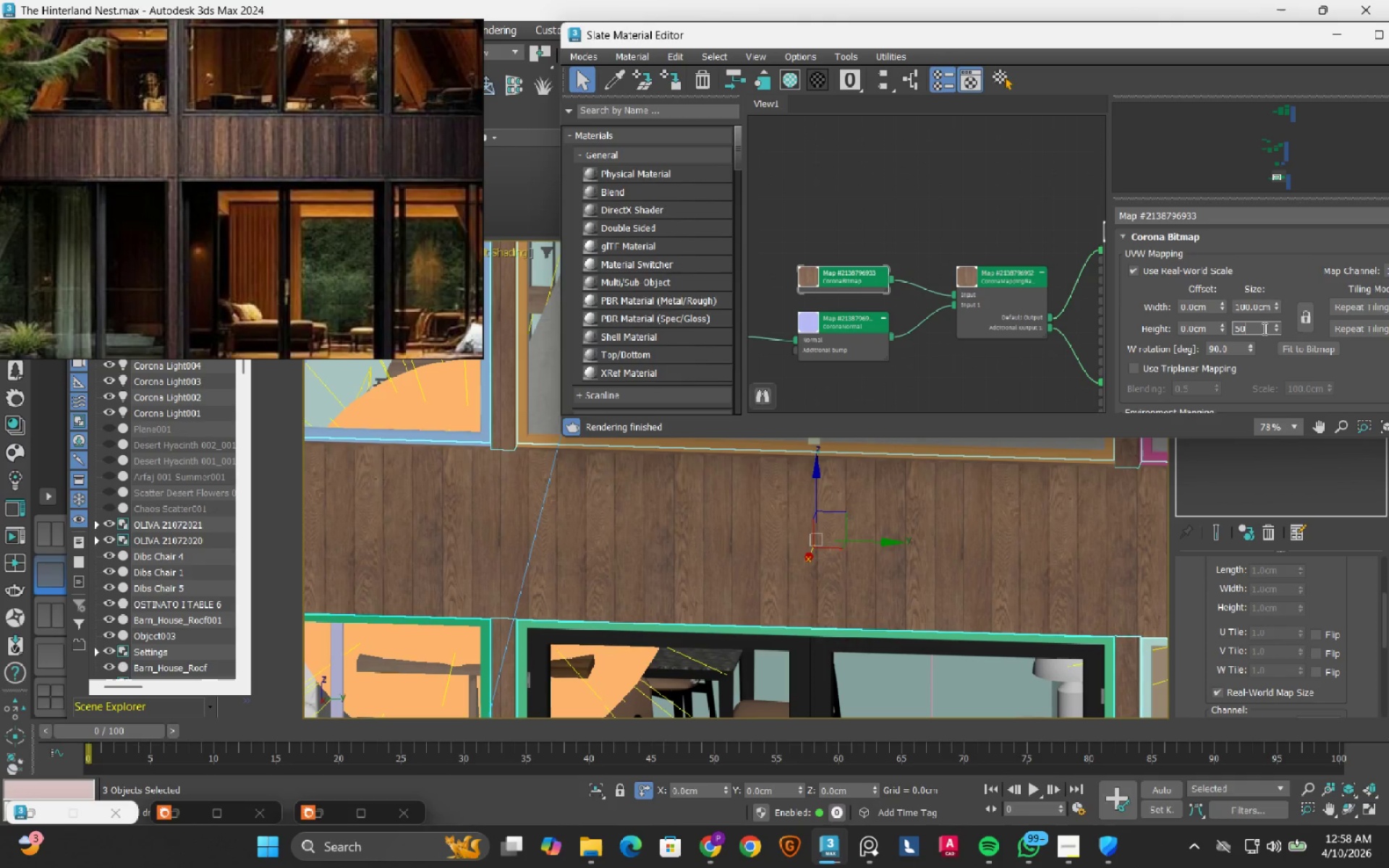 
key(NumpadEnter)
 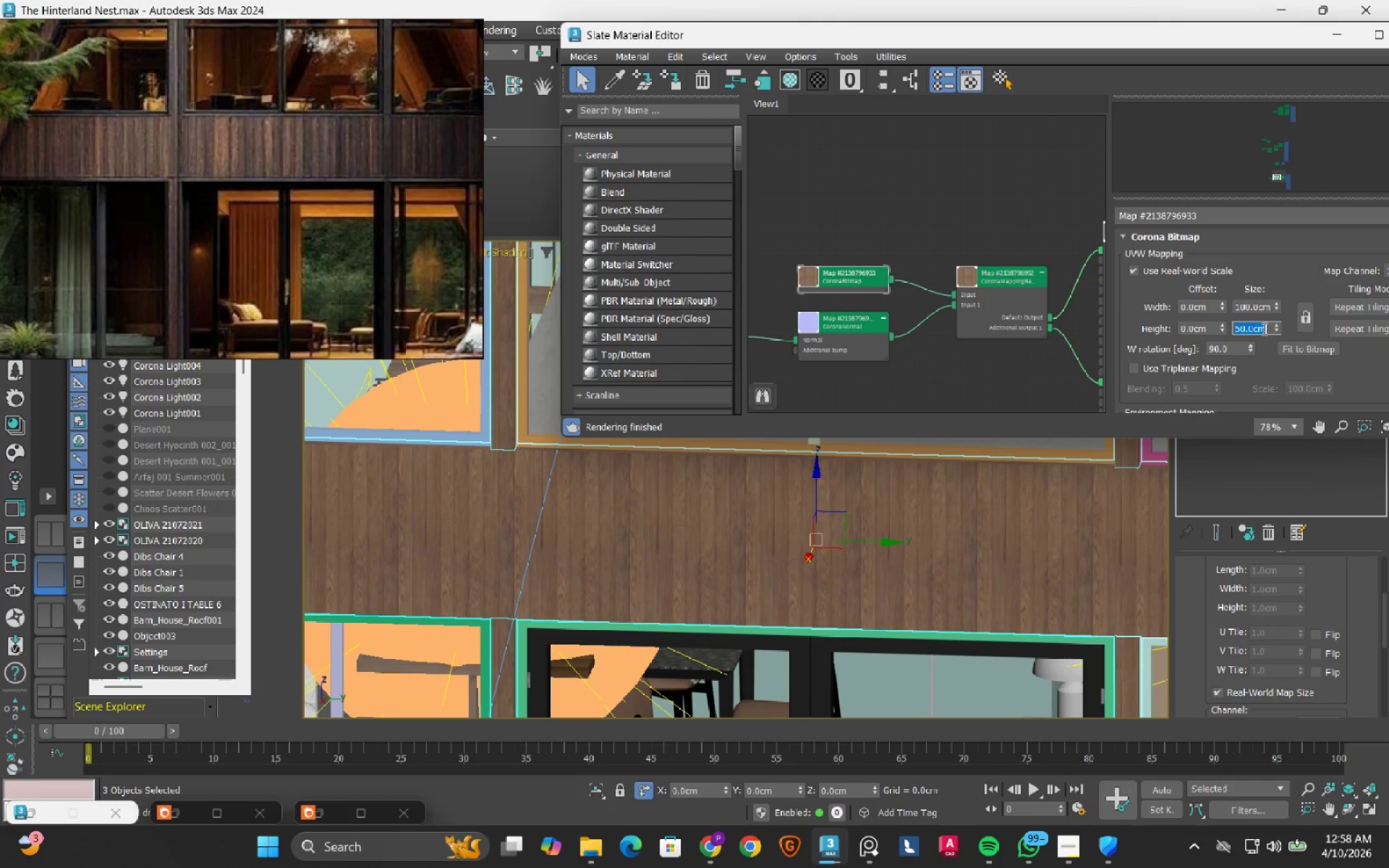 
wait(6.7)
 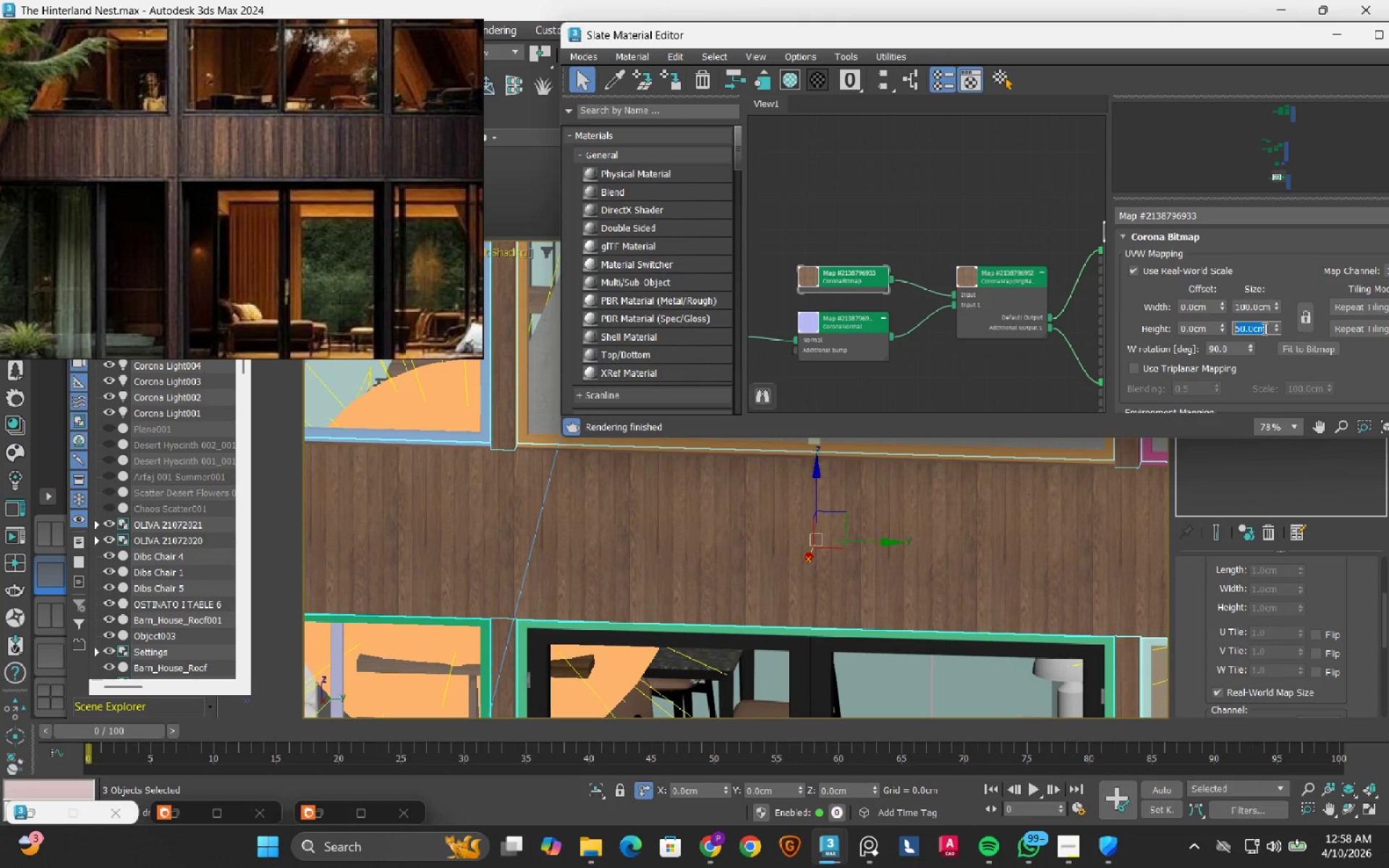 
key(Numpad3)
 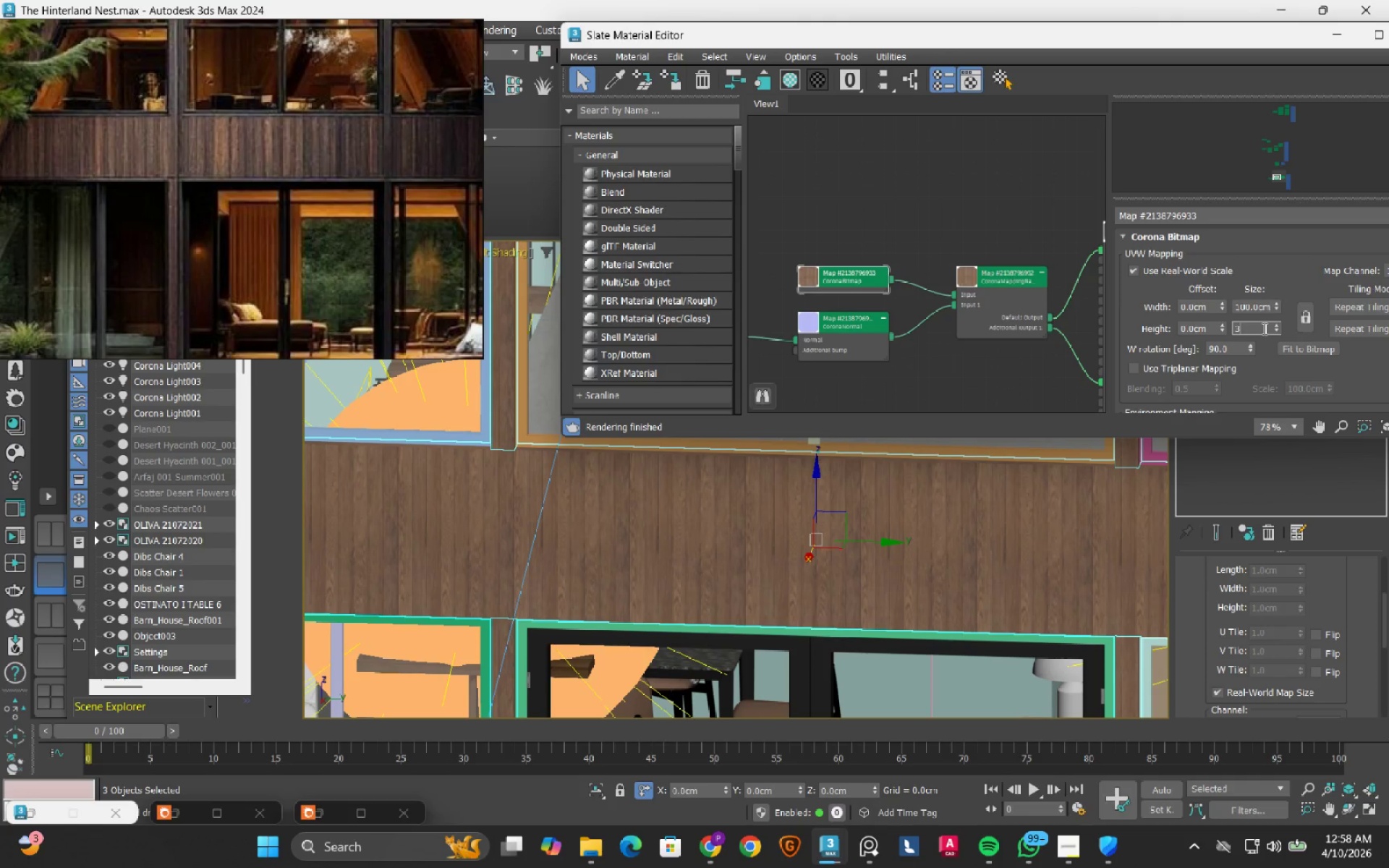 
key(Numpad5)
 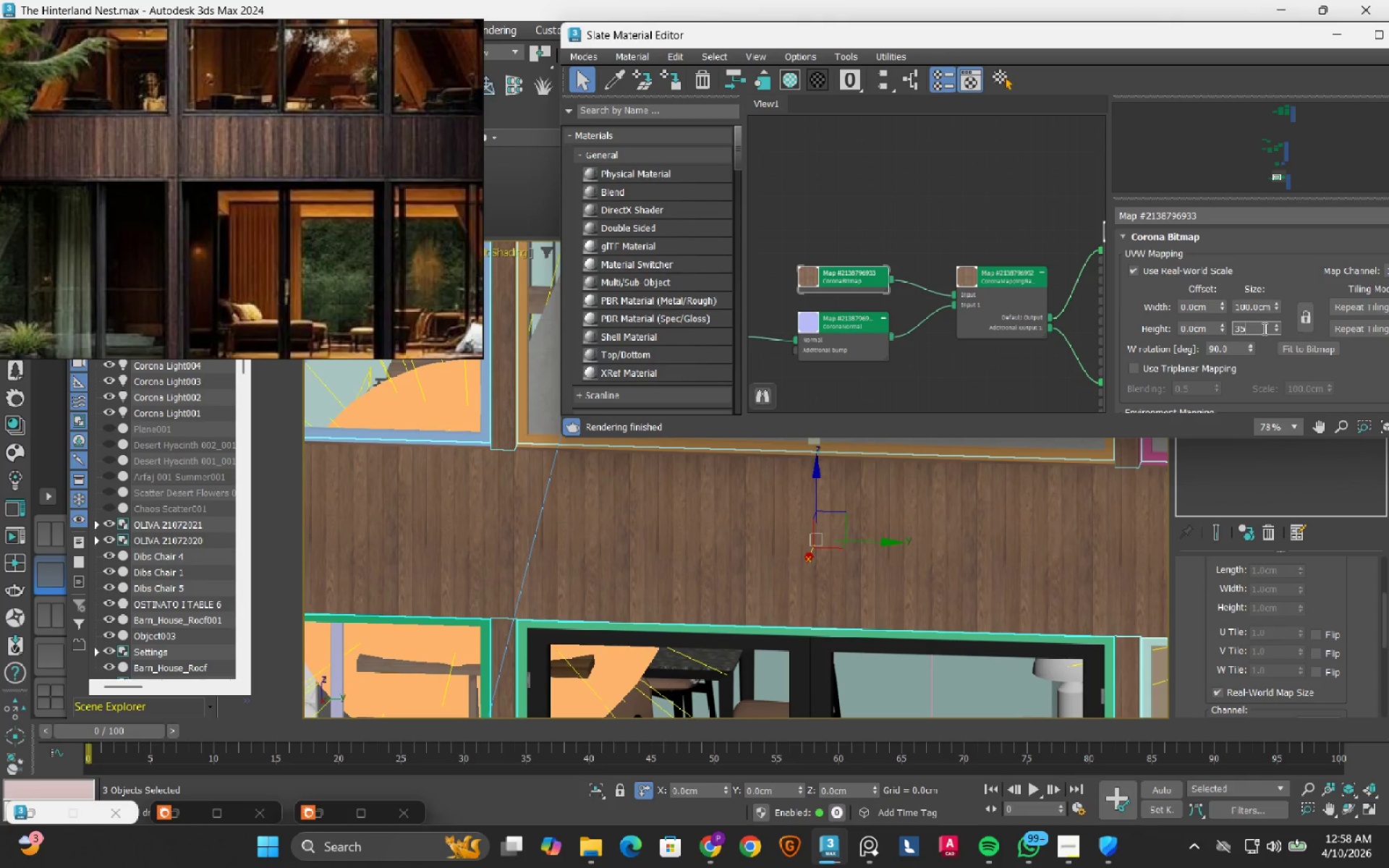 
key(NumpadEnter)
 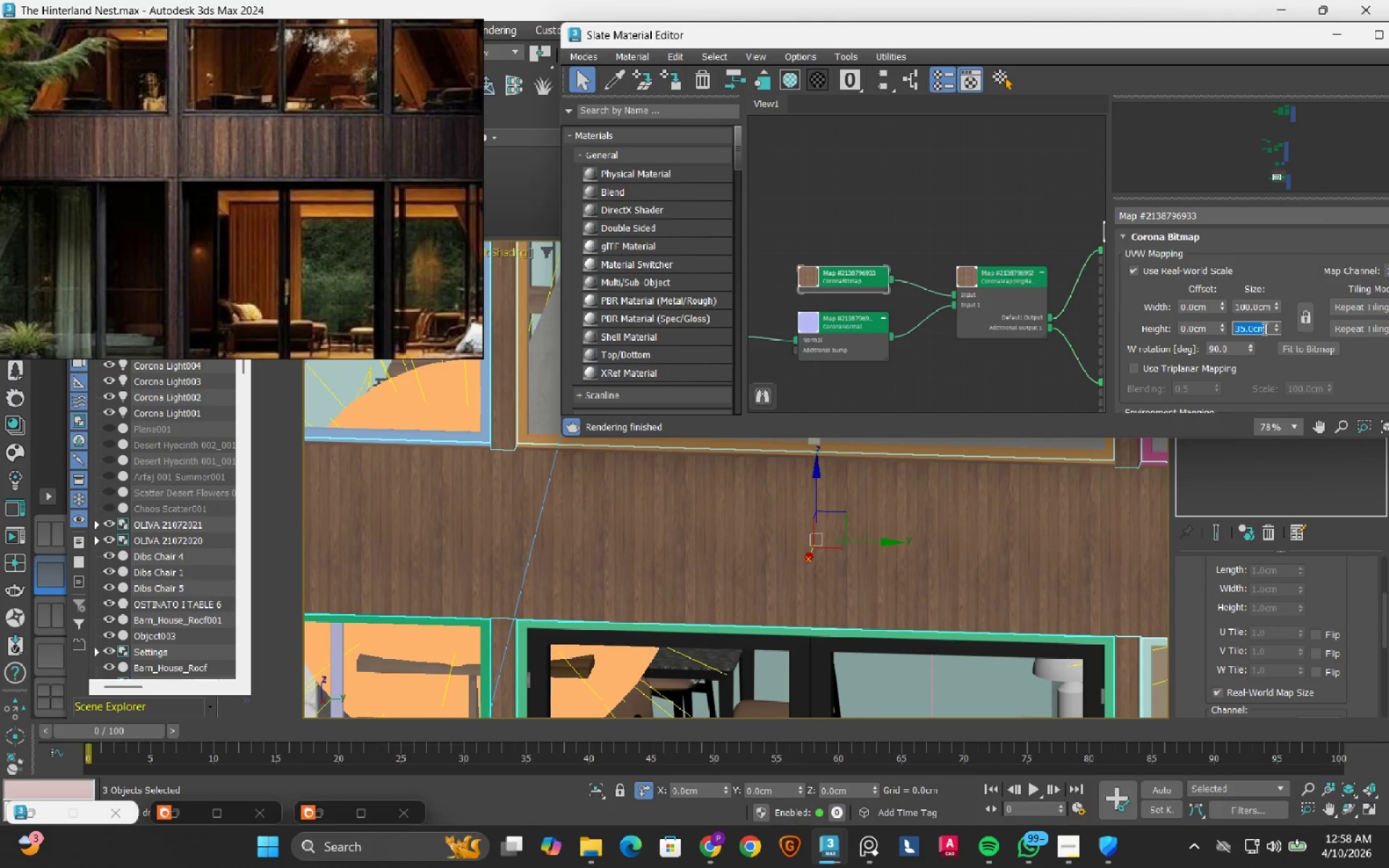 
key(Numpad4)
 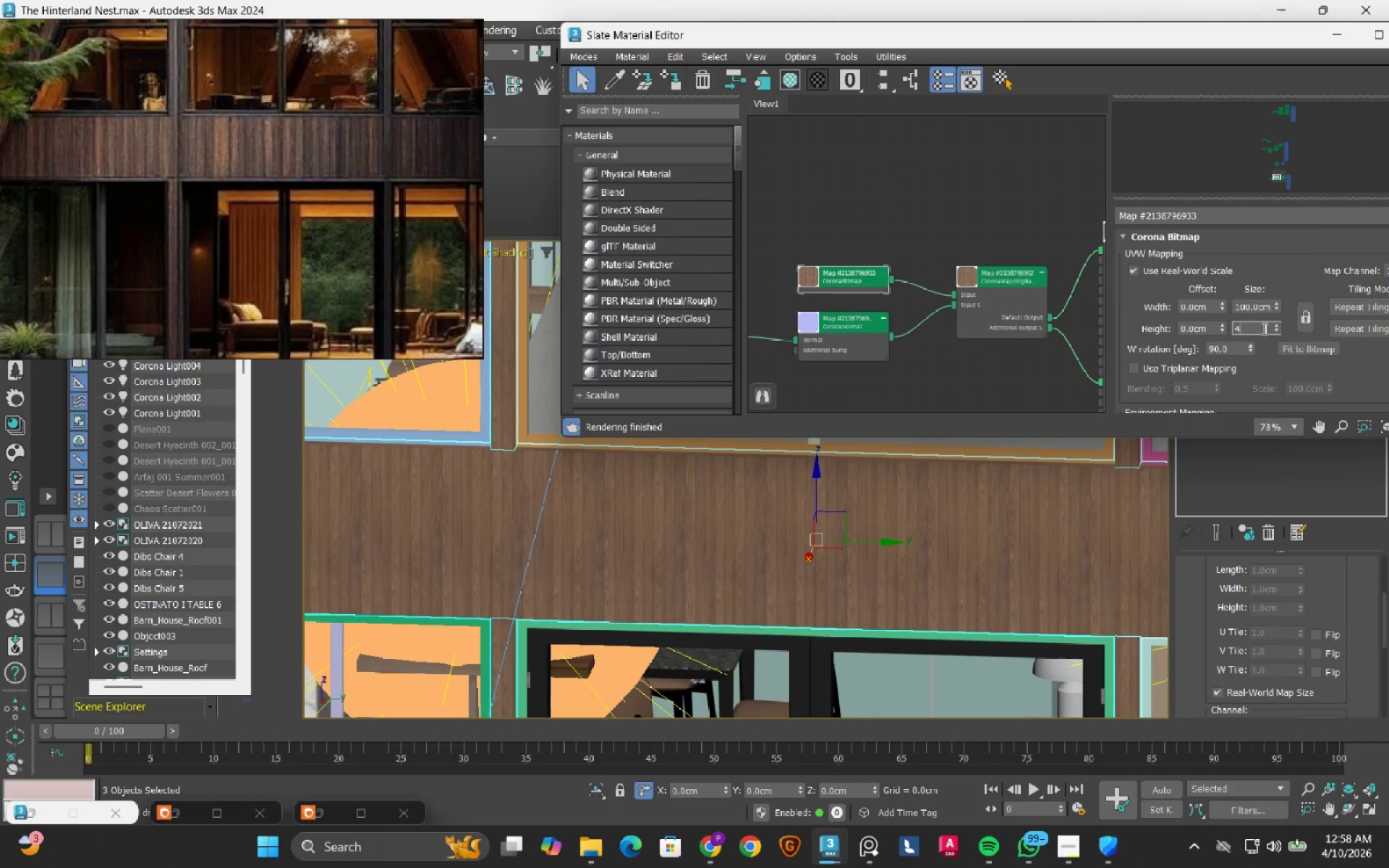 
key(Numpad0)
 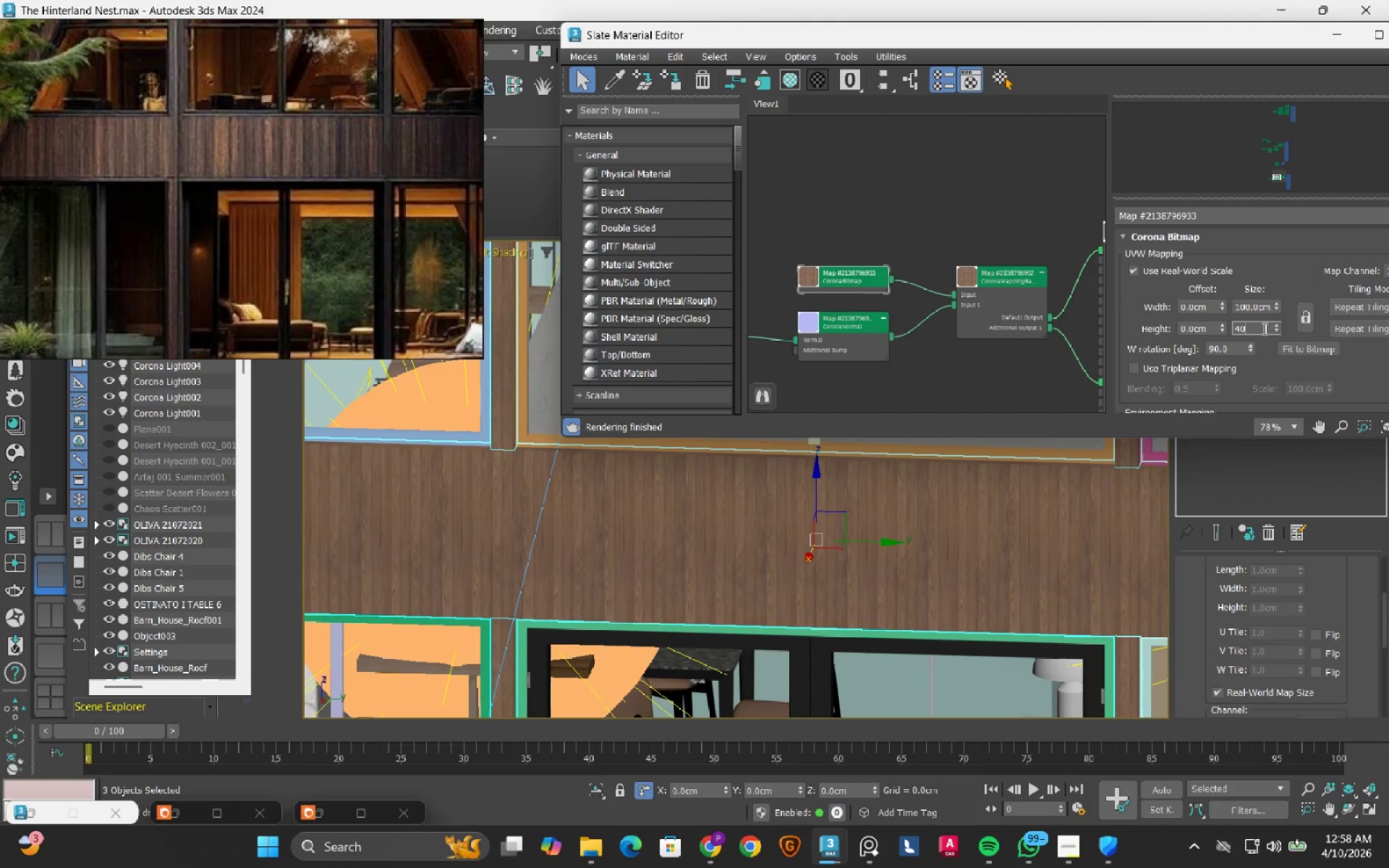 
key(NumpadEnter)
 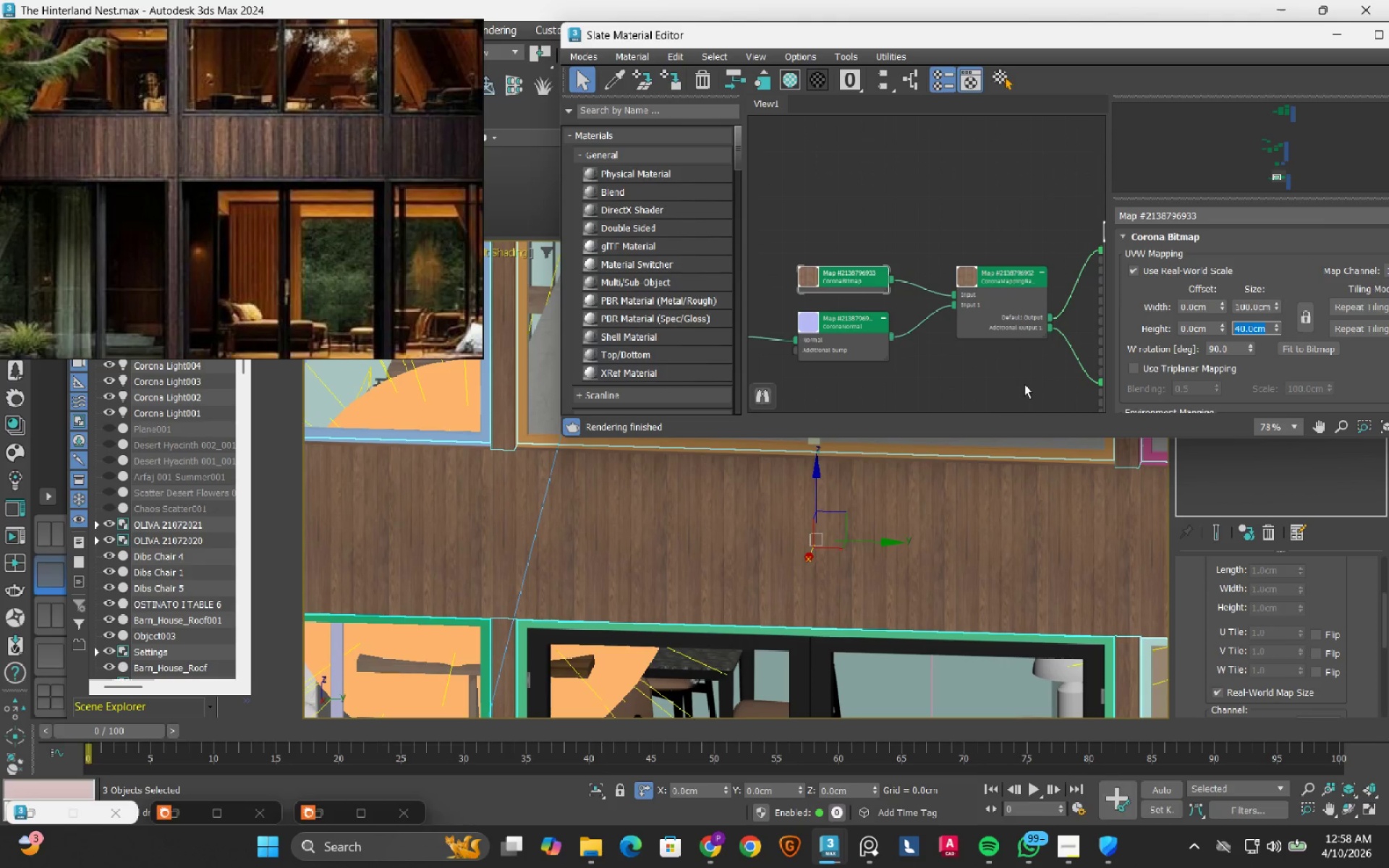 
scroll: coordinate [718, 506], scroll_direction: down, amount: 2.0
 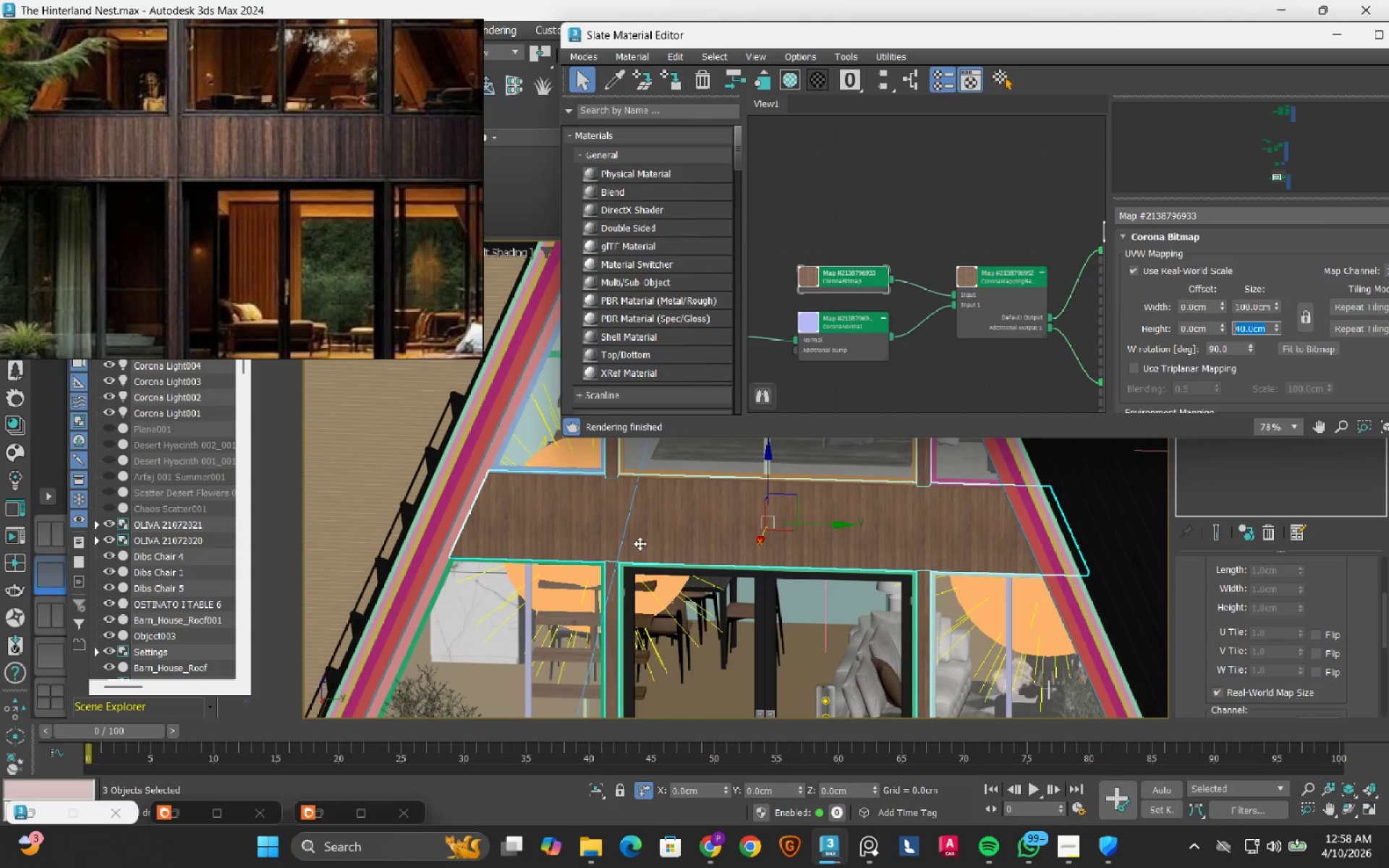 
scroll: coordinate [598, 560], scroll_direction: up, amount: 2.0
 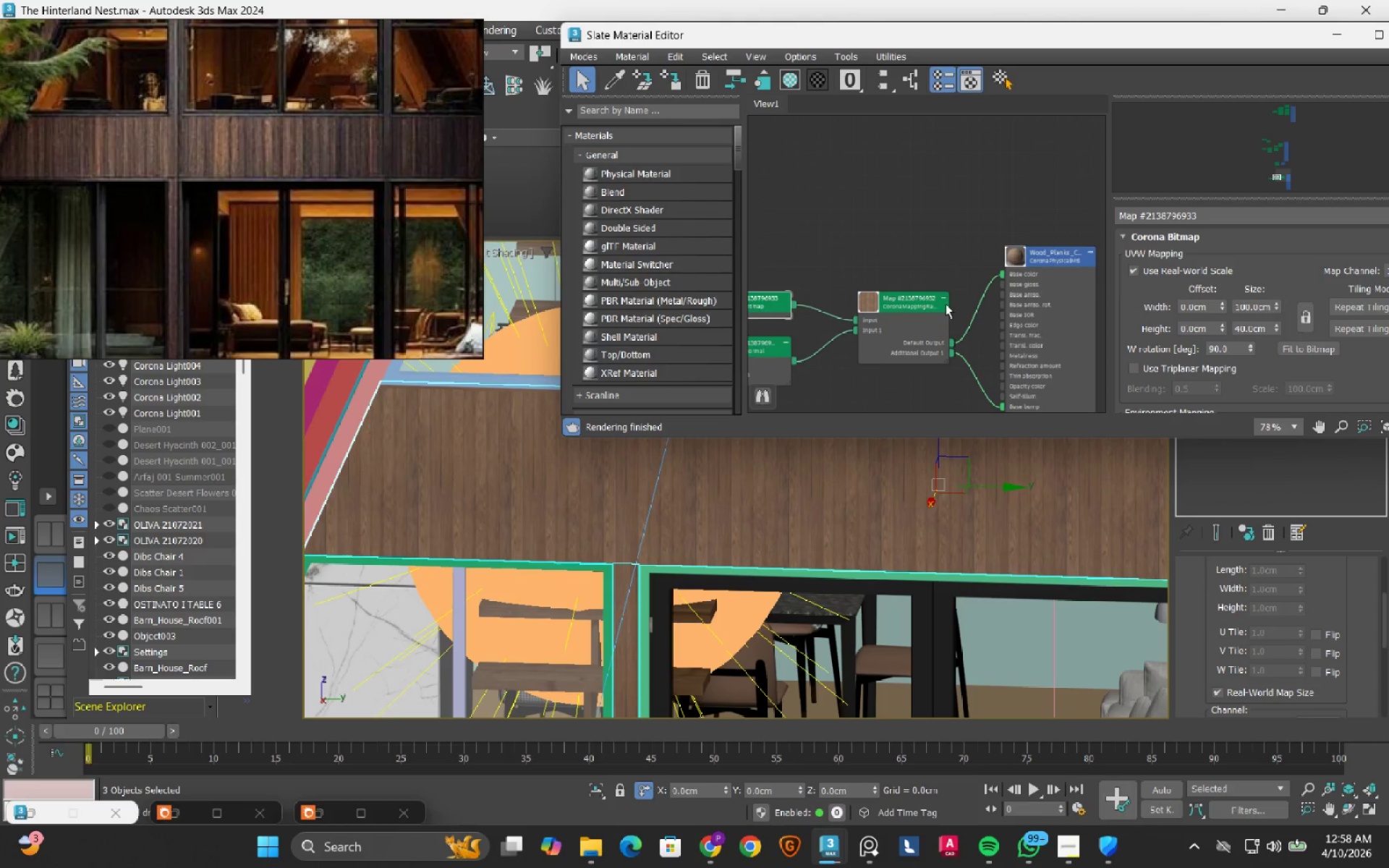 
left_click_drag(start_coordinate=[1049, 257], to_coordinate=[1144, 249])
 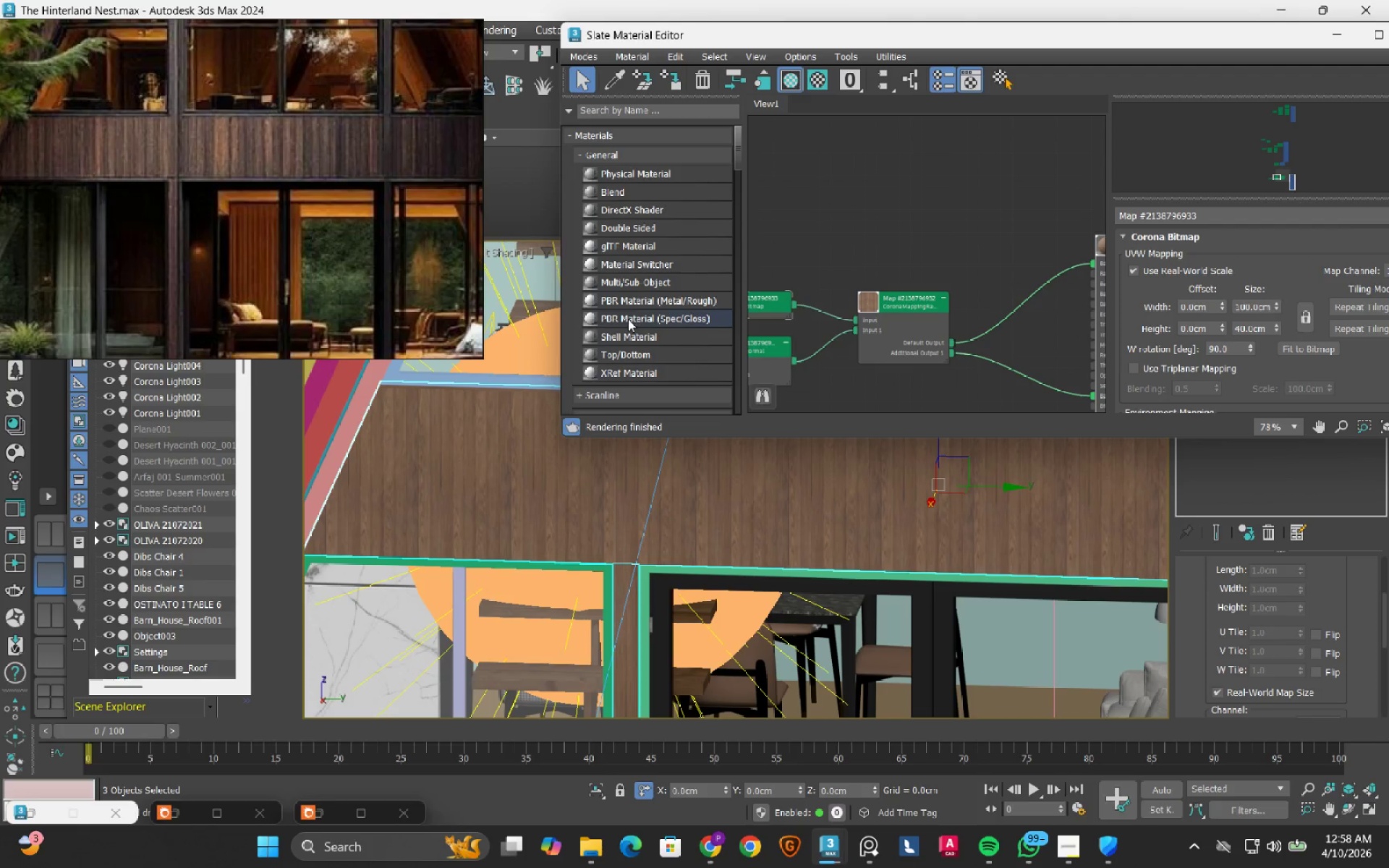 
scroll: coordinate [644, 380], scroll_direction: down, amount: 19.0
 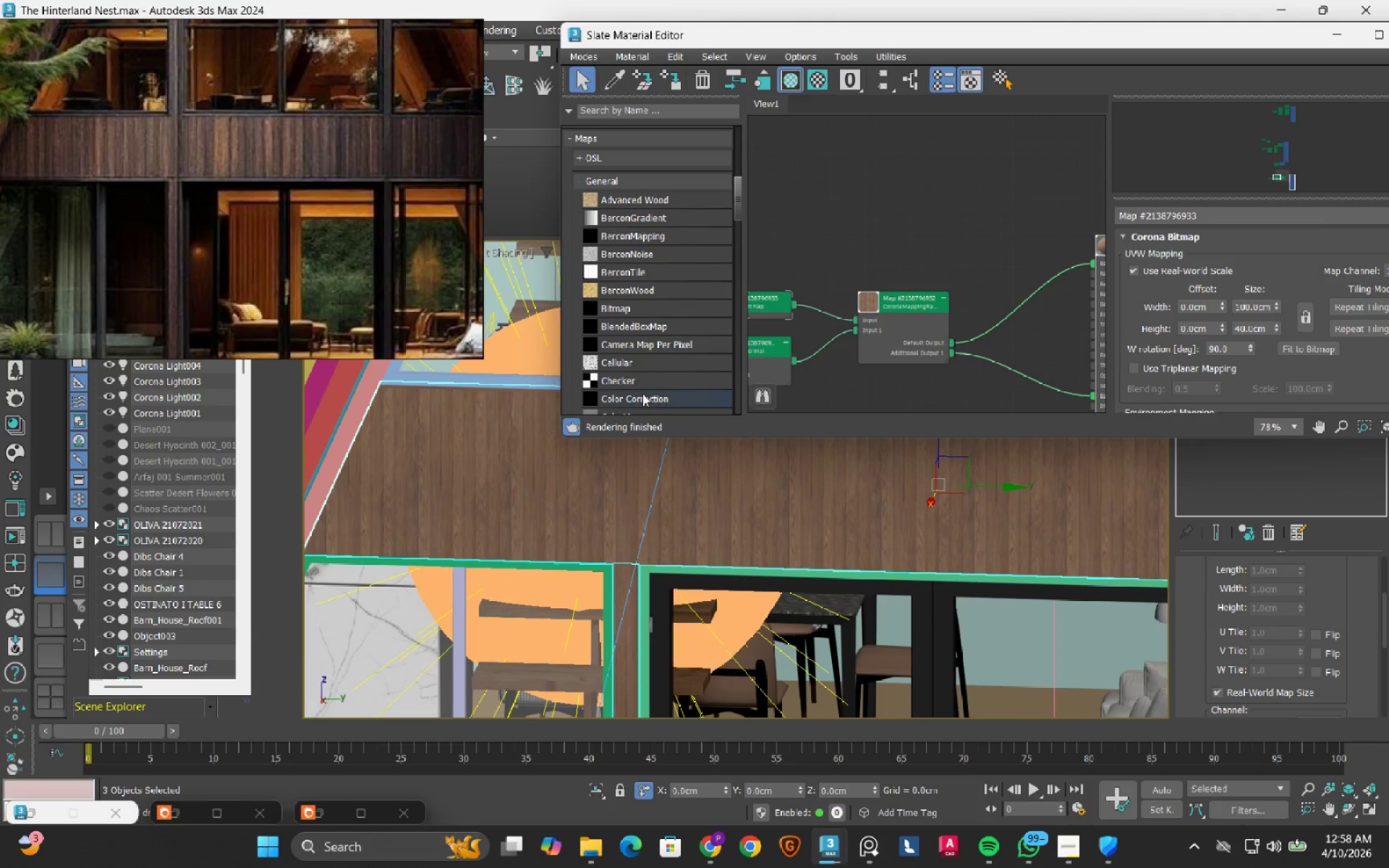 
left_click_drag(start_coordinate=[641, 405], to_coordinate=[1032, 294])
 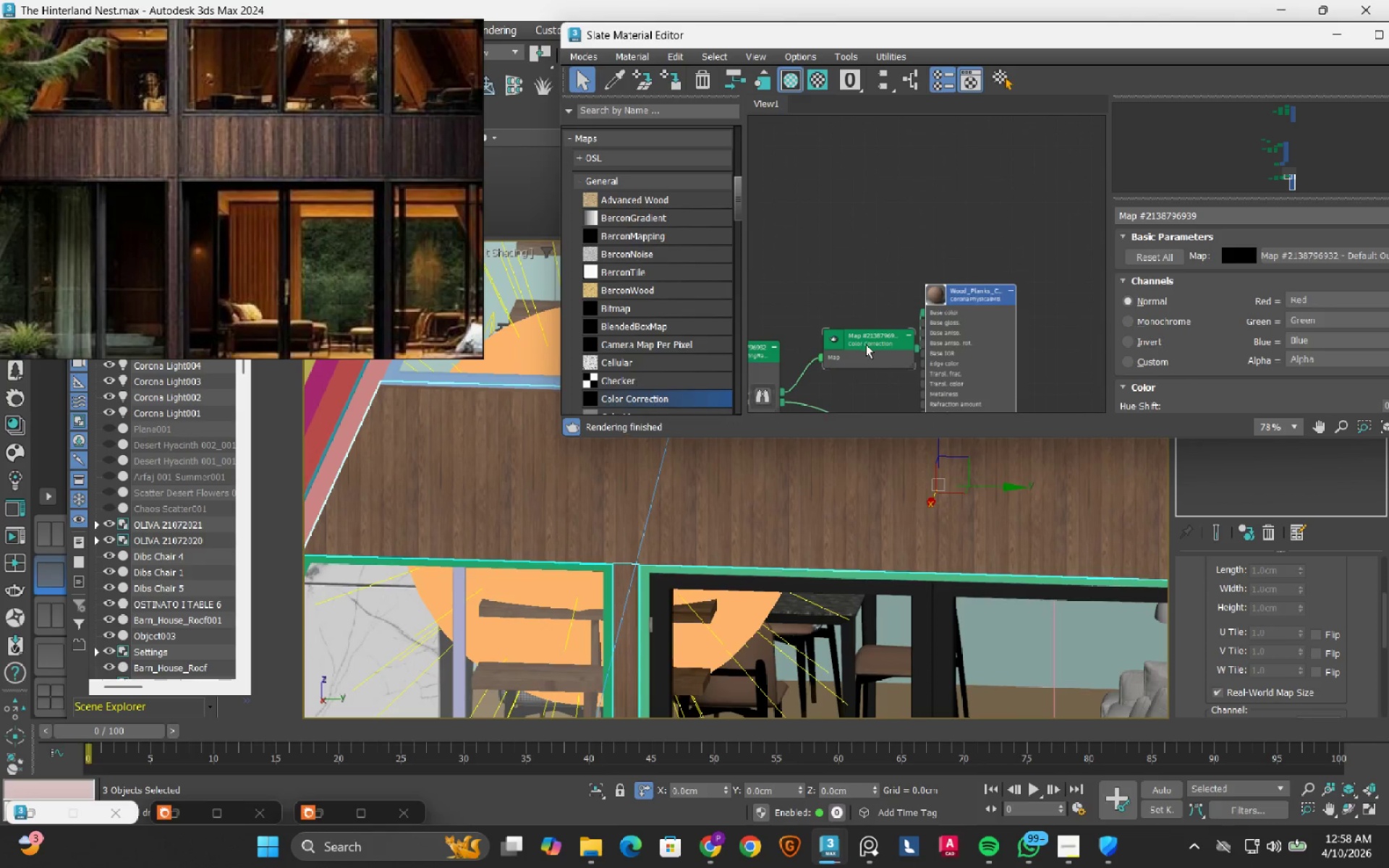 
left_click_drag(start_coordinate=[867, 344], to_coordinate=[847, 296])
 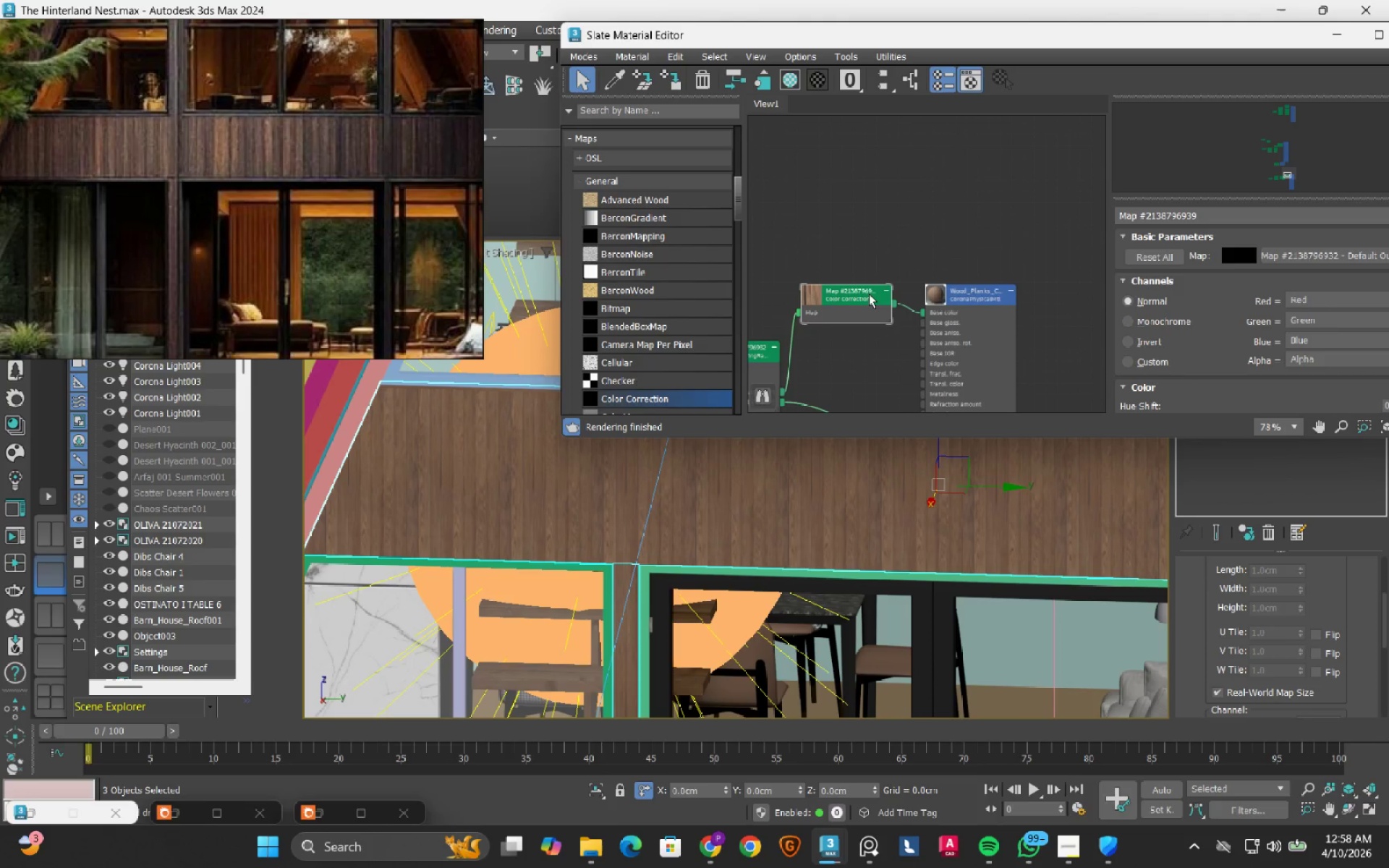 
left_click_drag(start_coordinate=[857, 300], to_coordinate=[867, 327])
 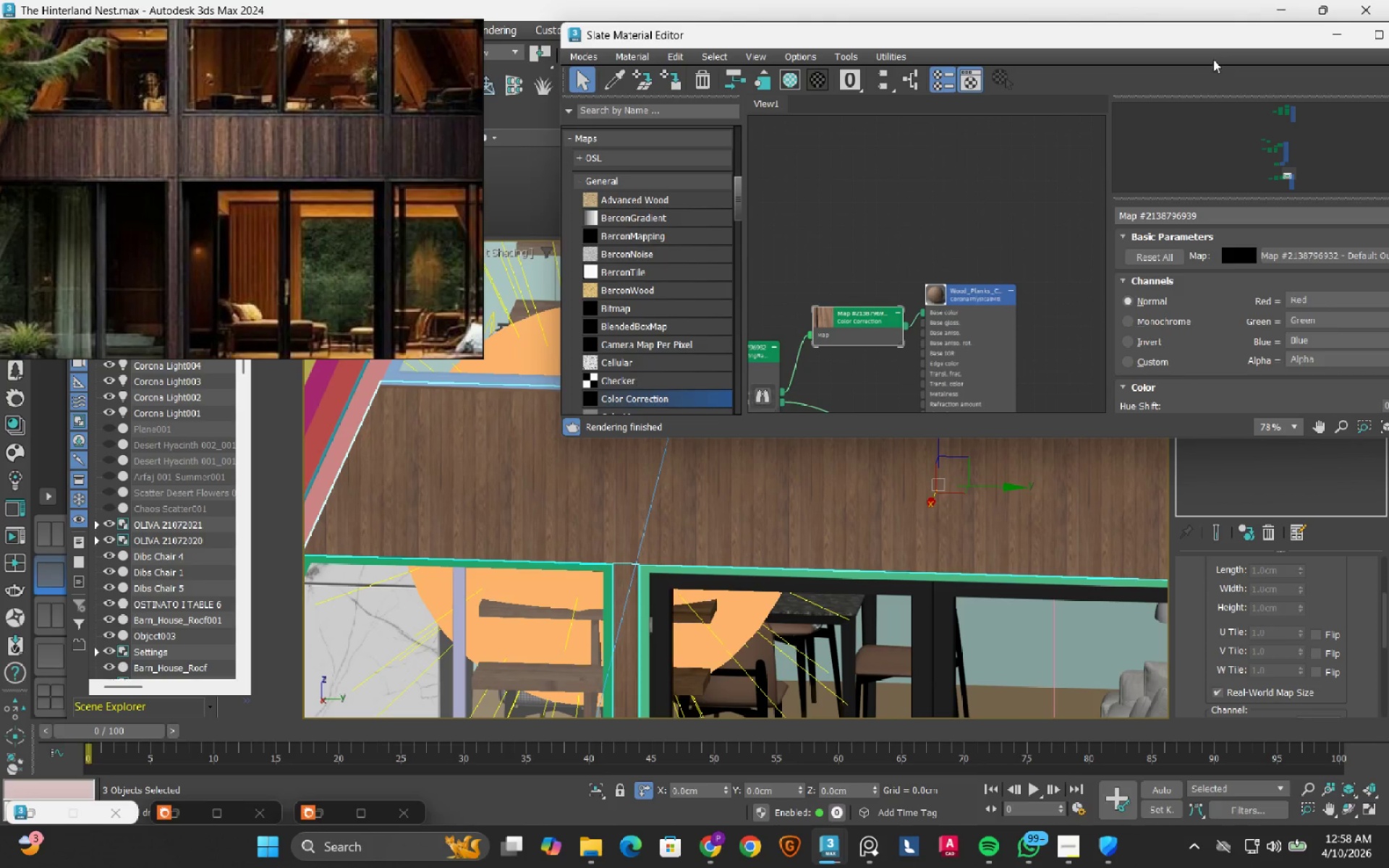 
left_click_drag(start_coordinate=[1206, 47], to_coordinate=[1117, 43])
 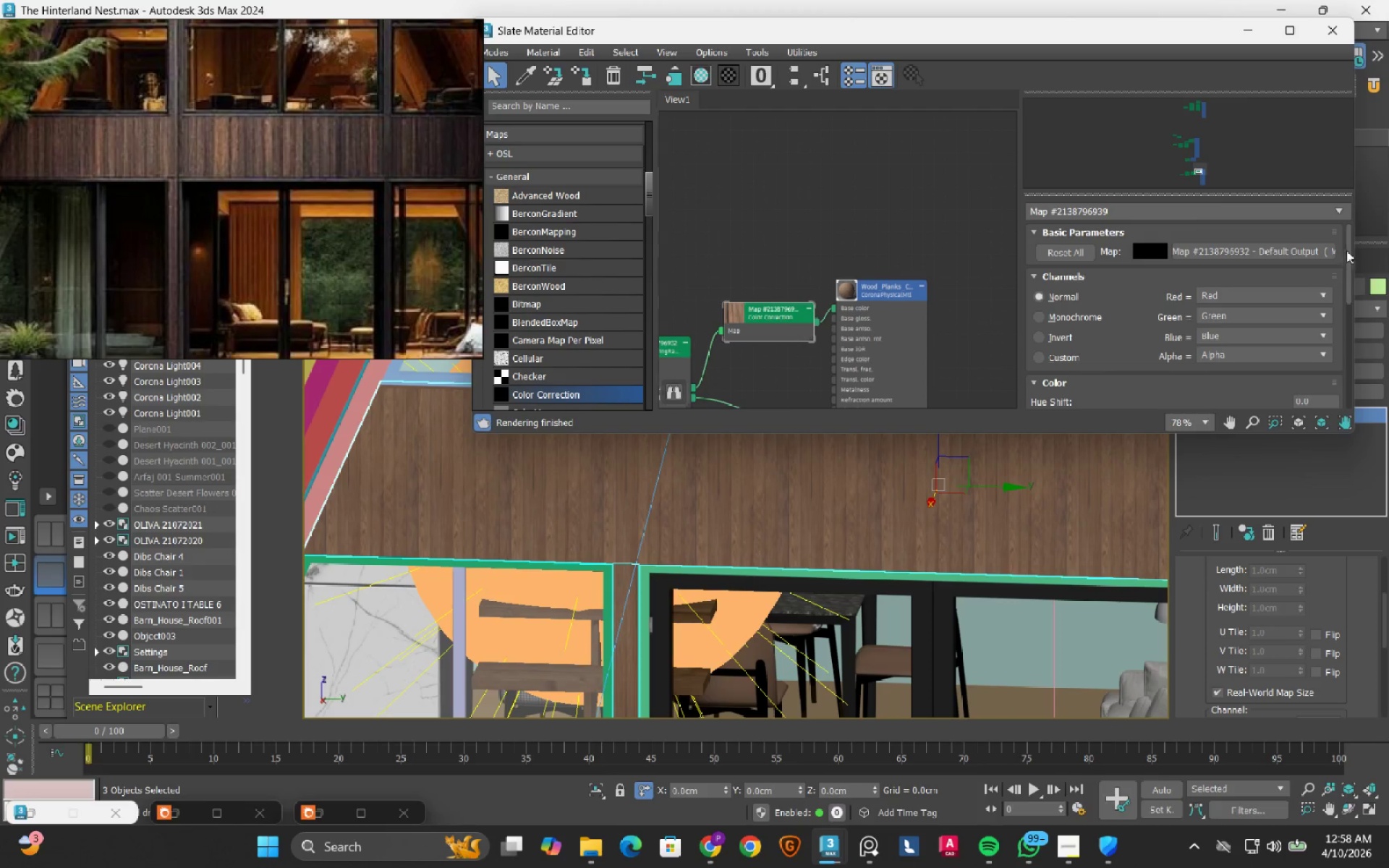 
left_click_drag(start_coordinate=[1347, 250], to_coordinate=[1348, 337])
 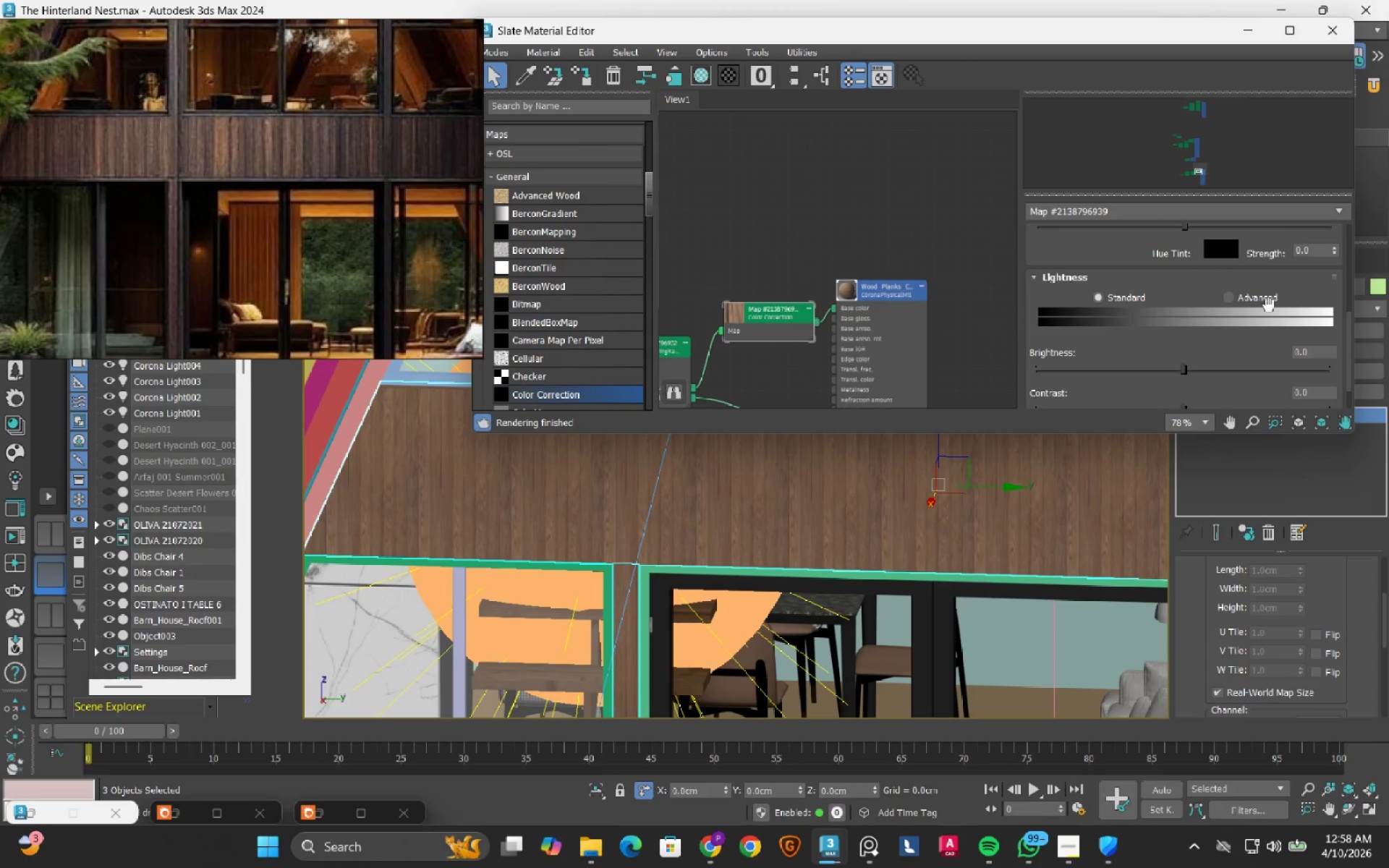 
double_click([1267, 297])
 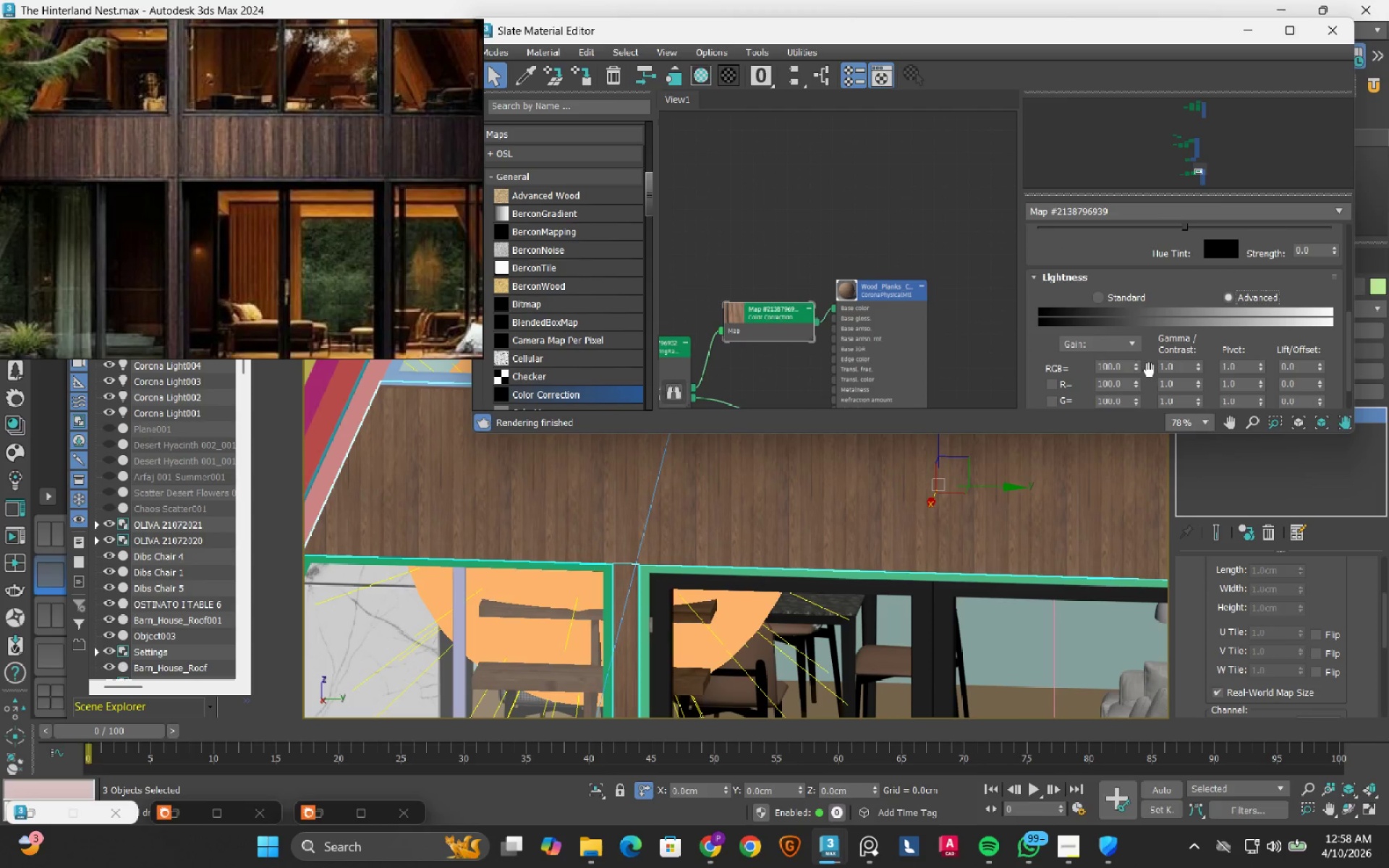 
double_click([1116, 370])
 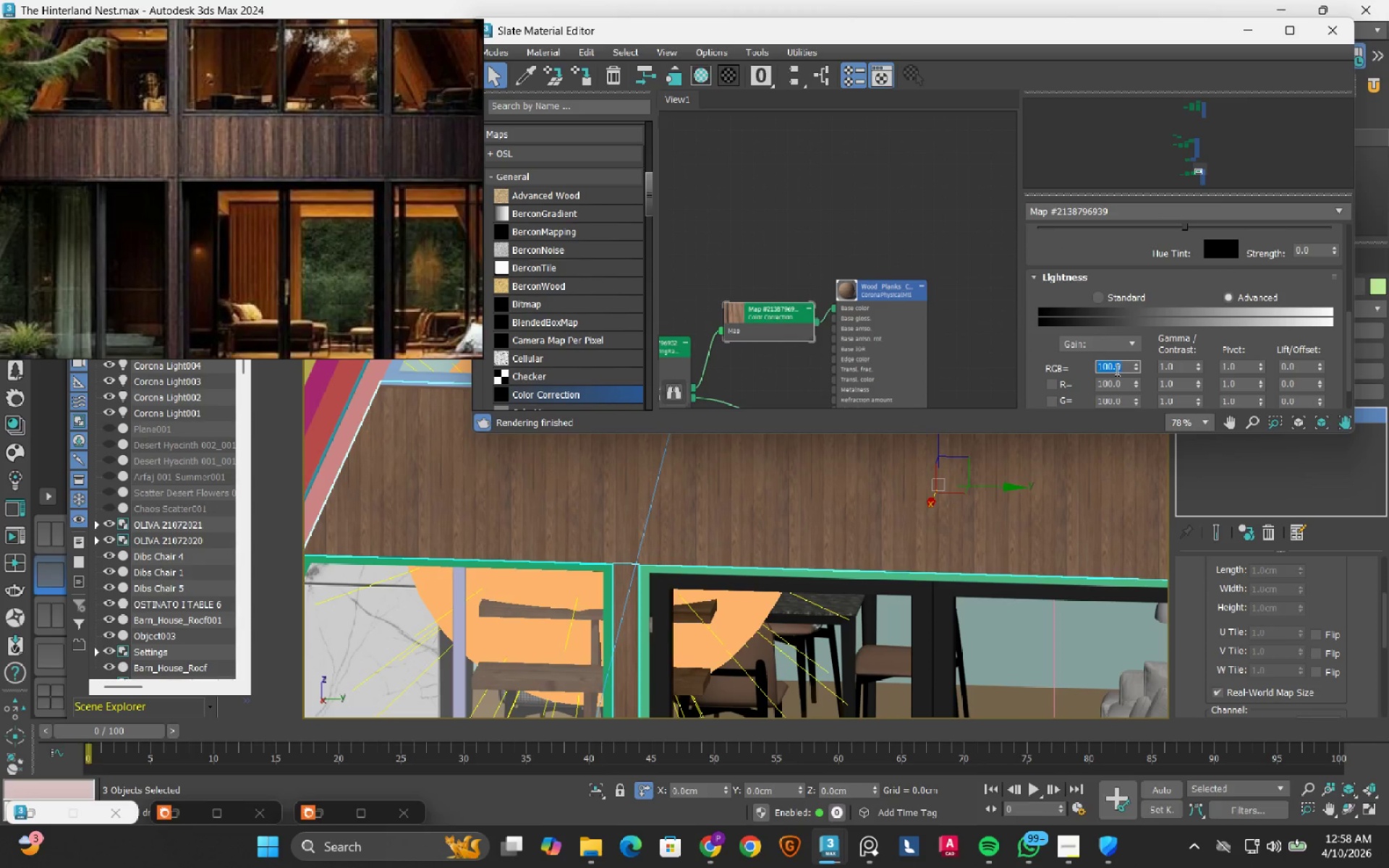 
key(Numpad5)
 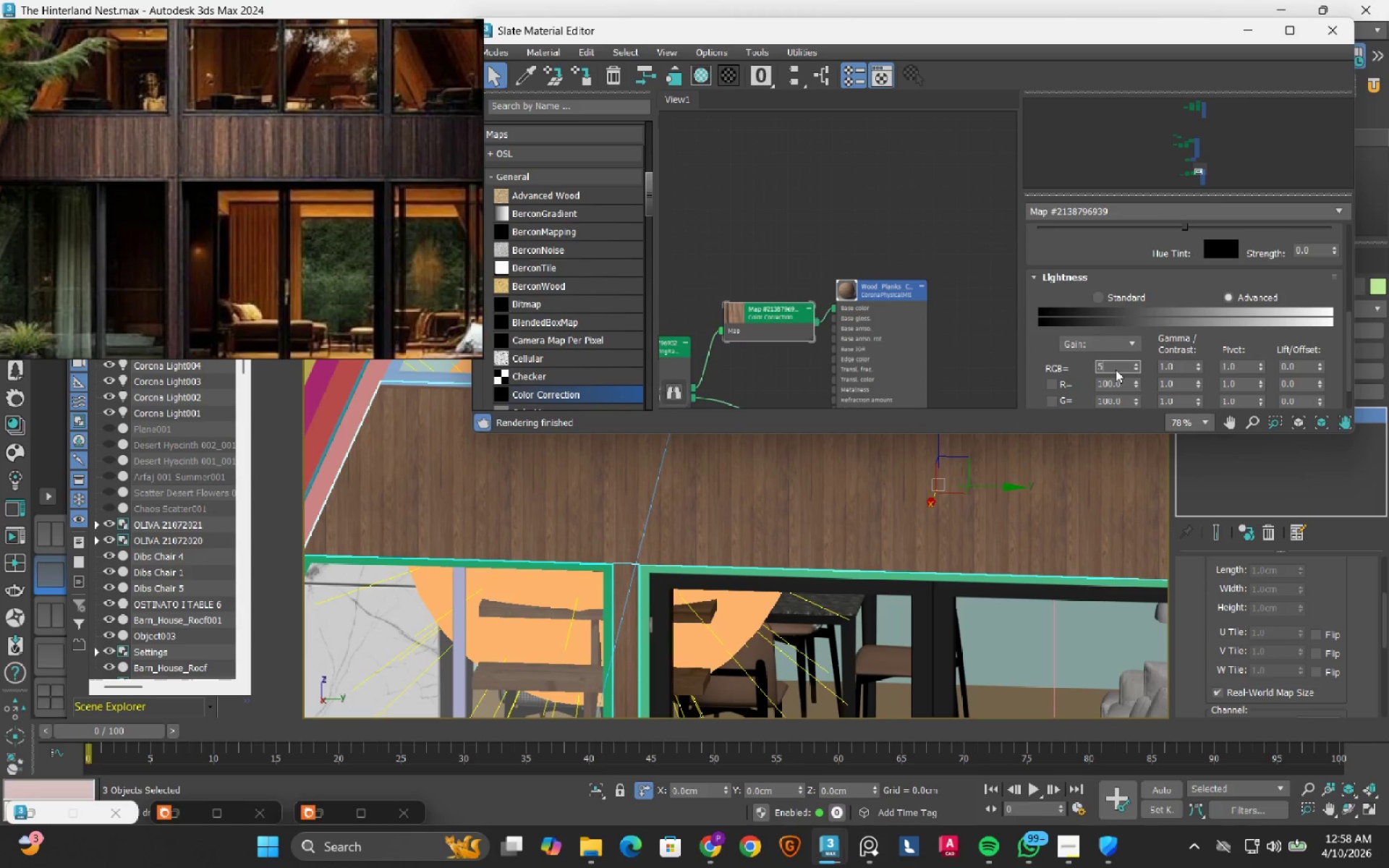 
key(Numpad0)
 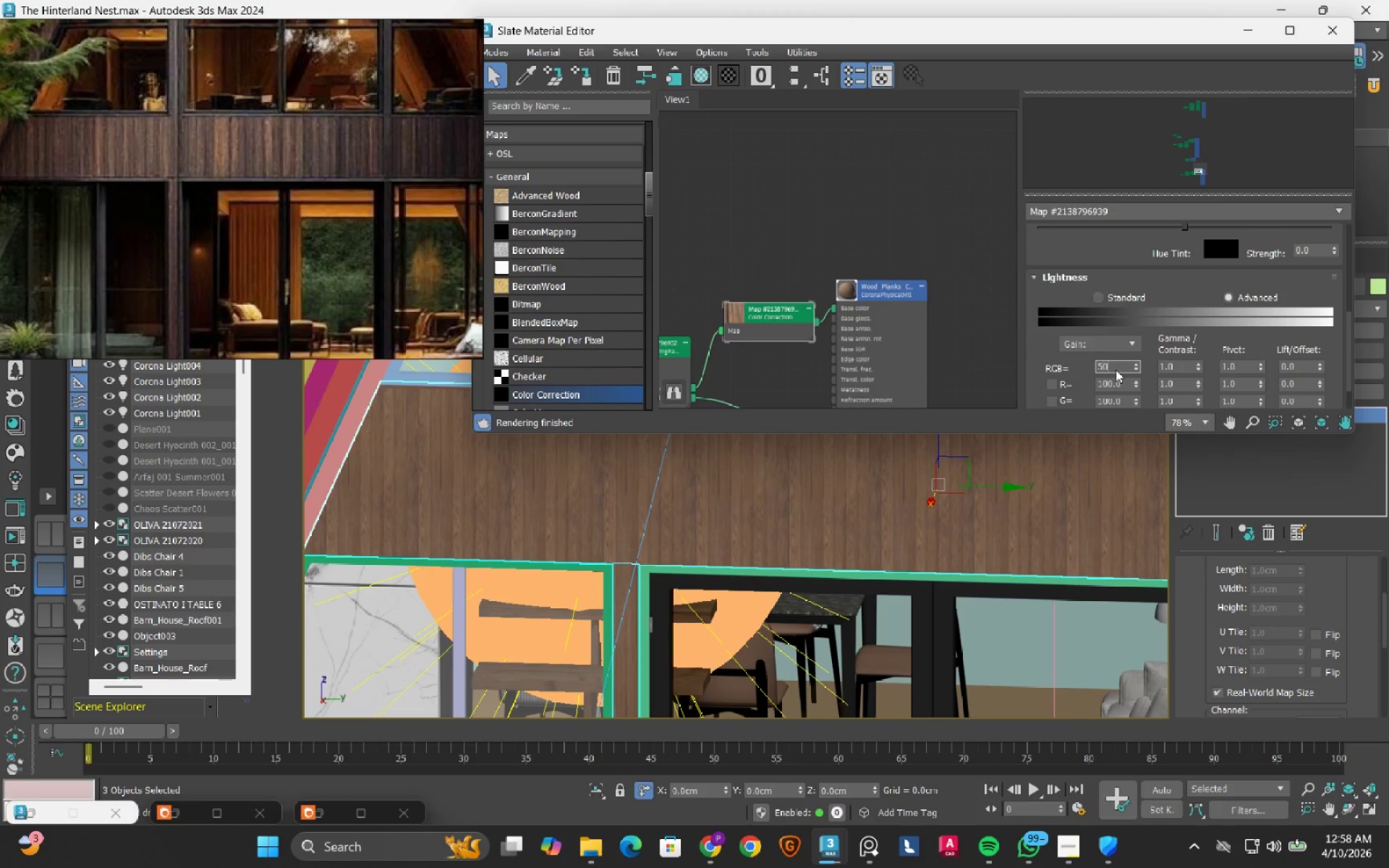 
key(NumpadEnter)
 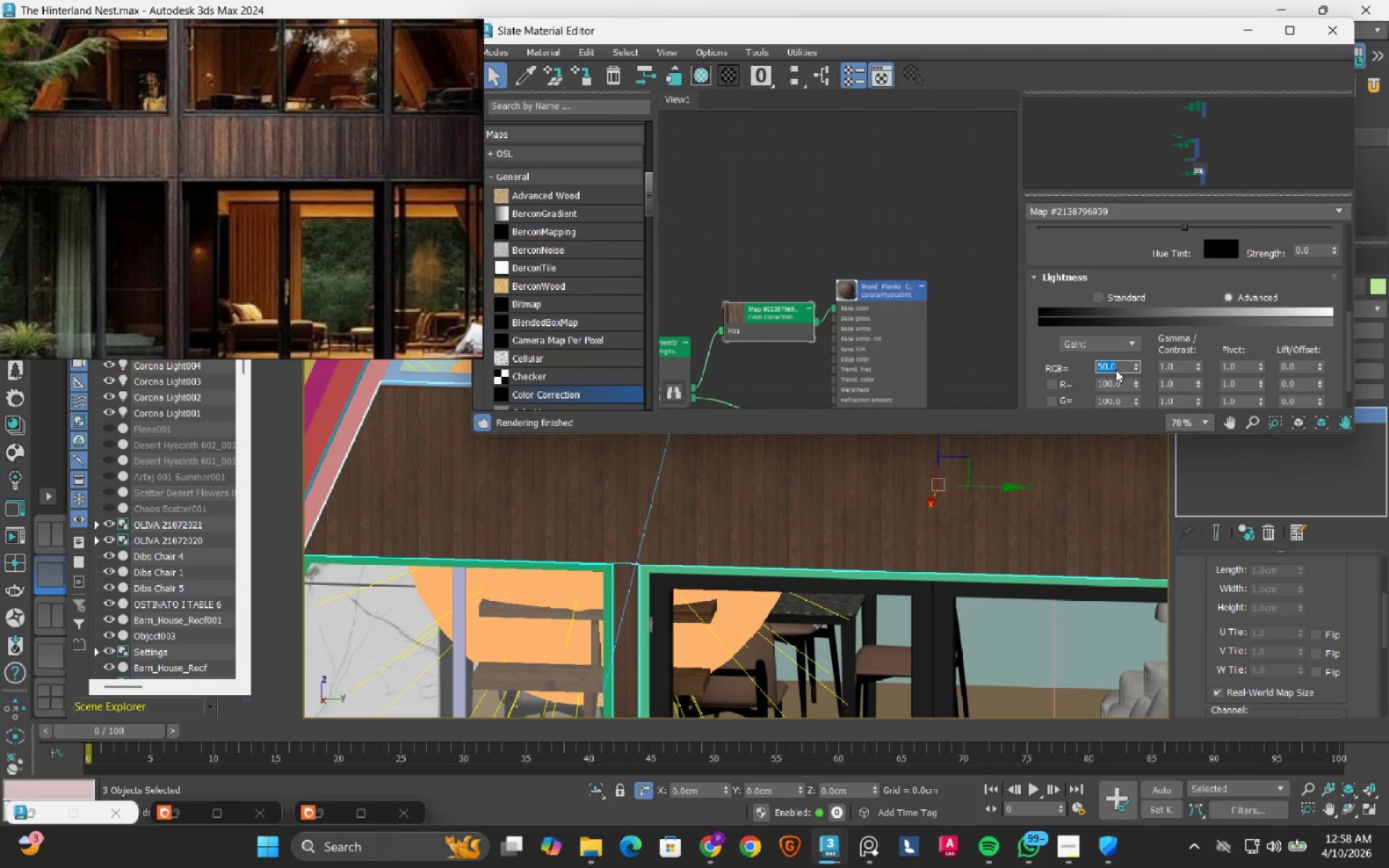 
wait(9.2)
 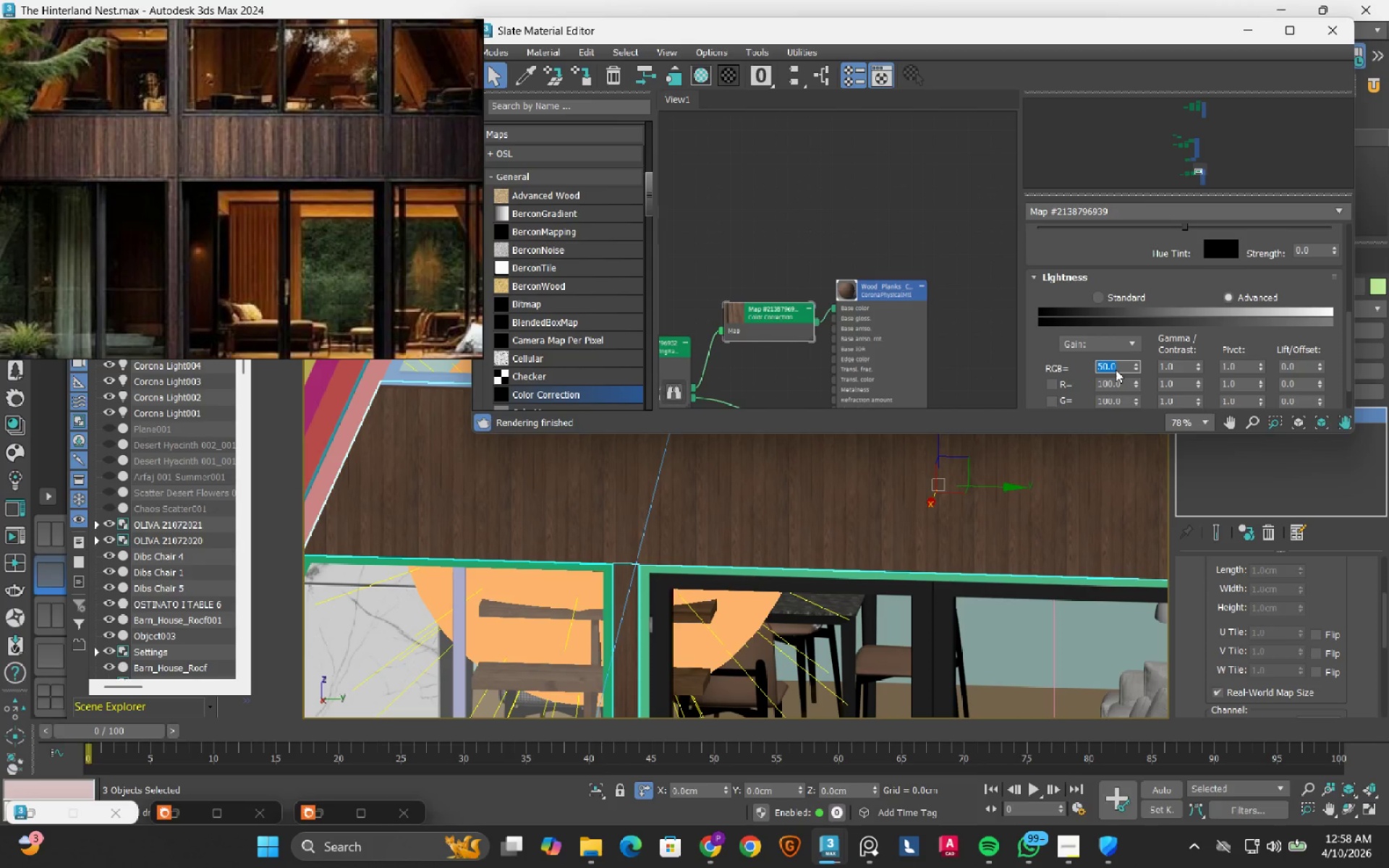 
key(Numpad1)
 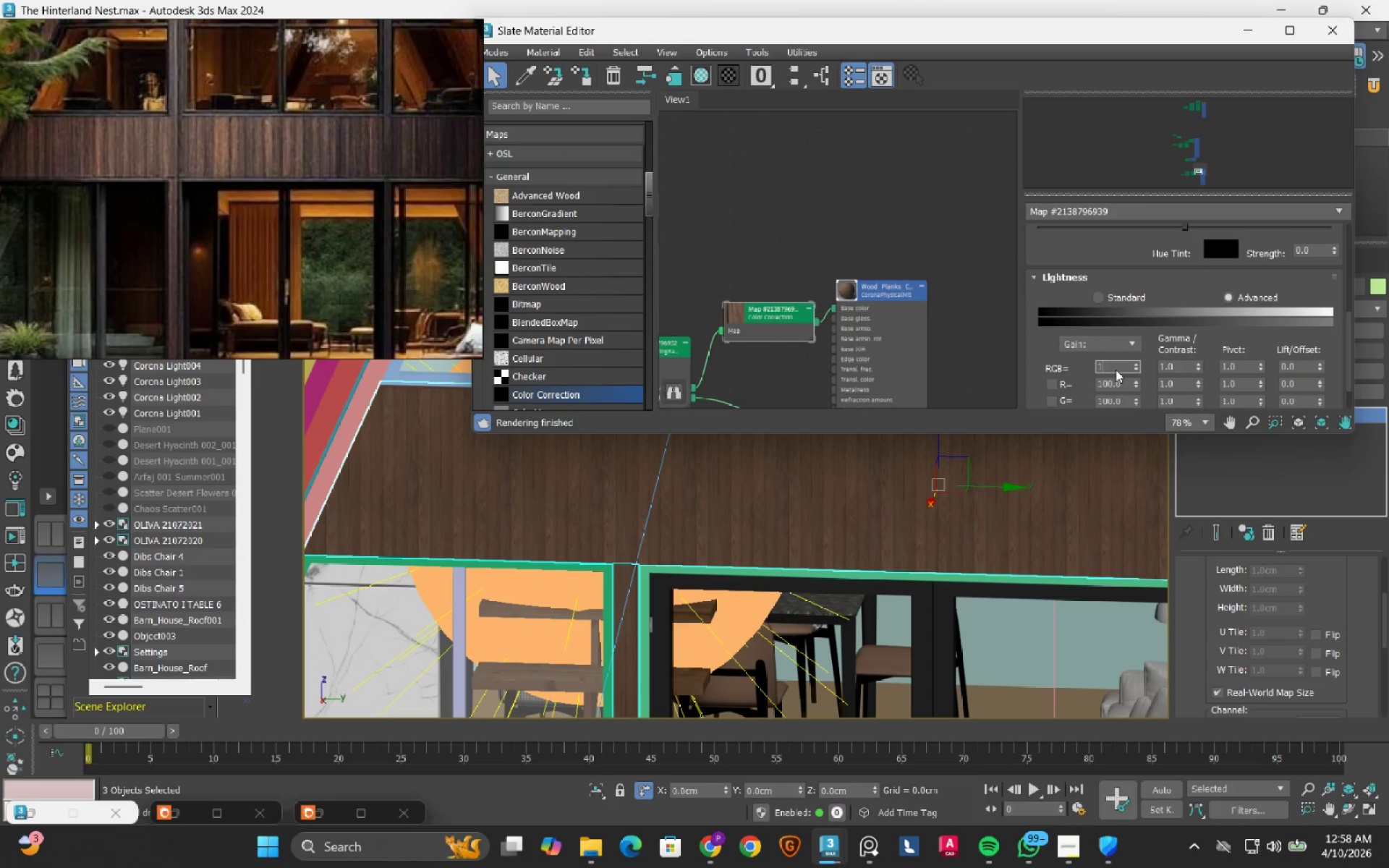 
key(Numpad0)
 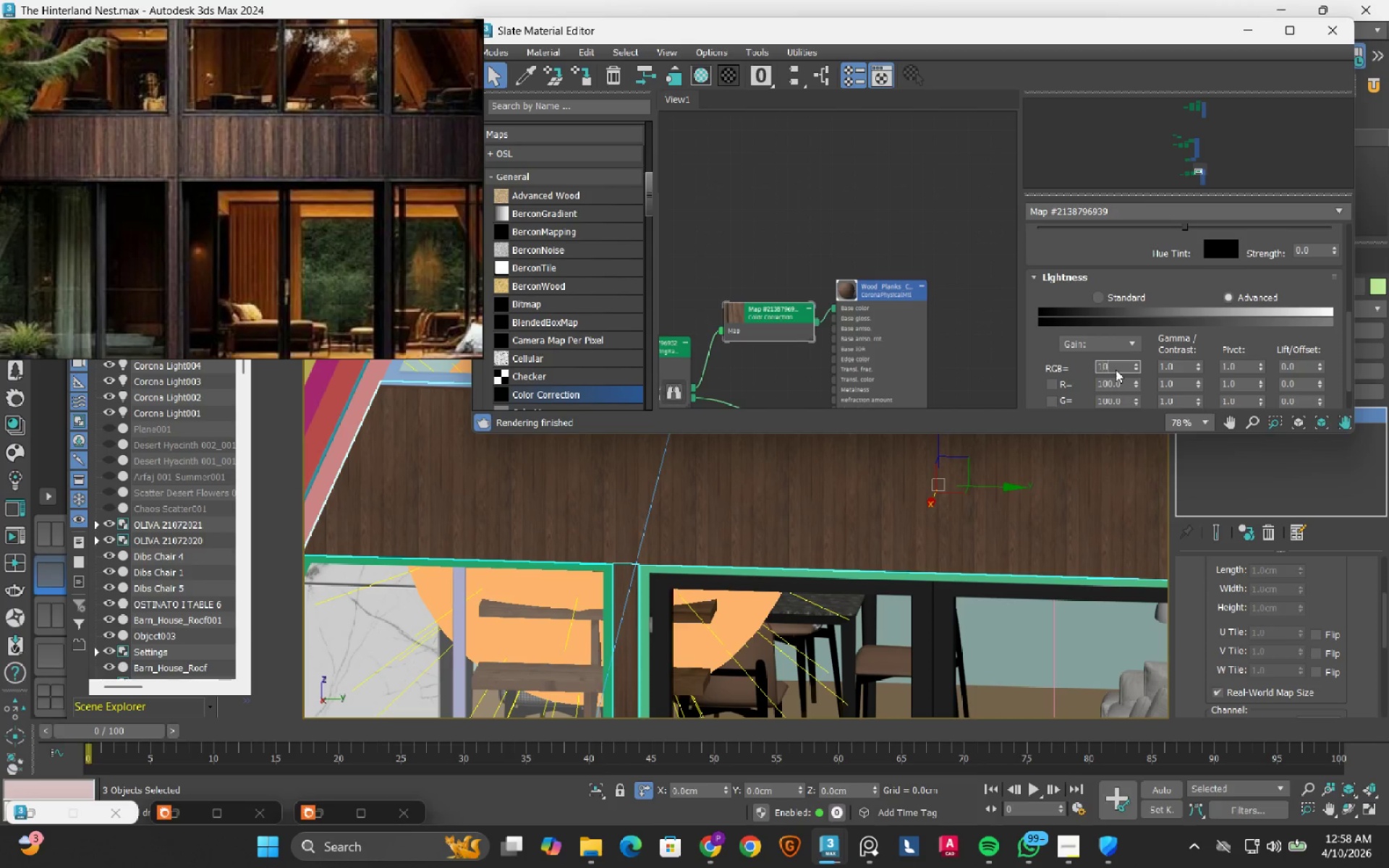 
key(Numpad0)
 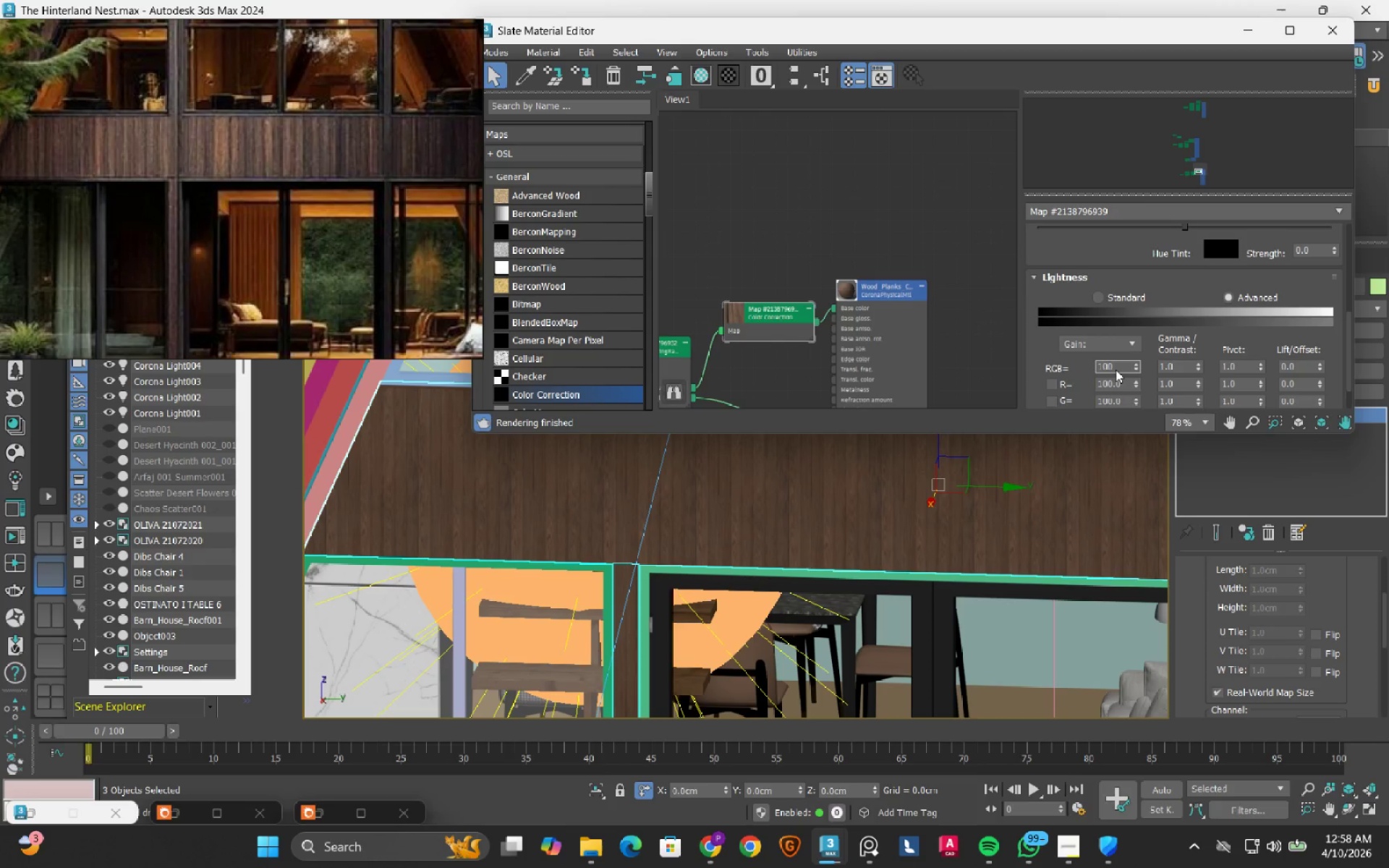 
key(NumpadEnter)
 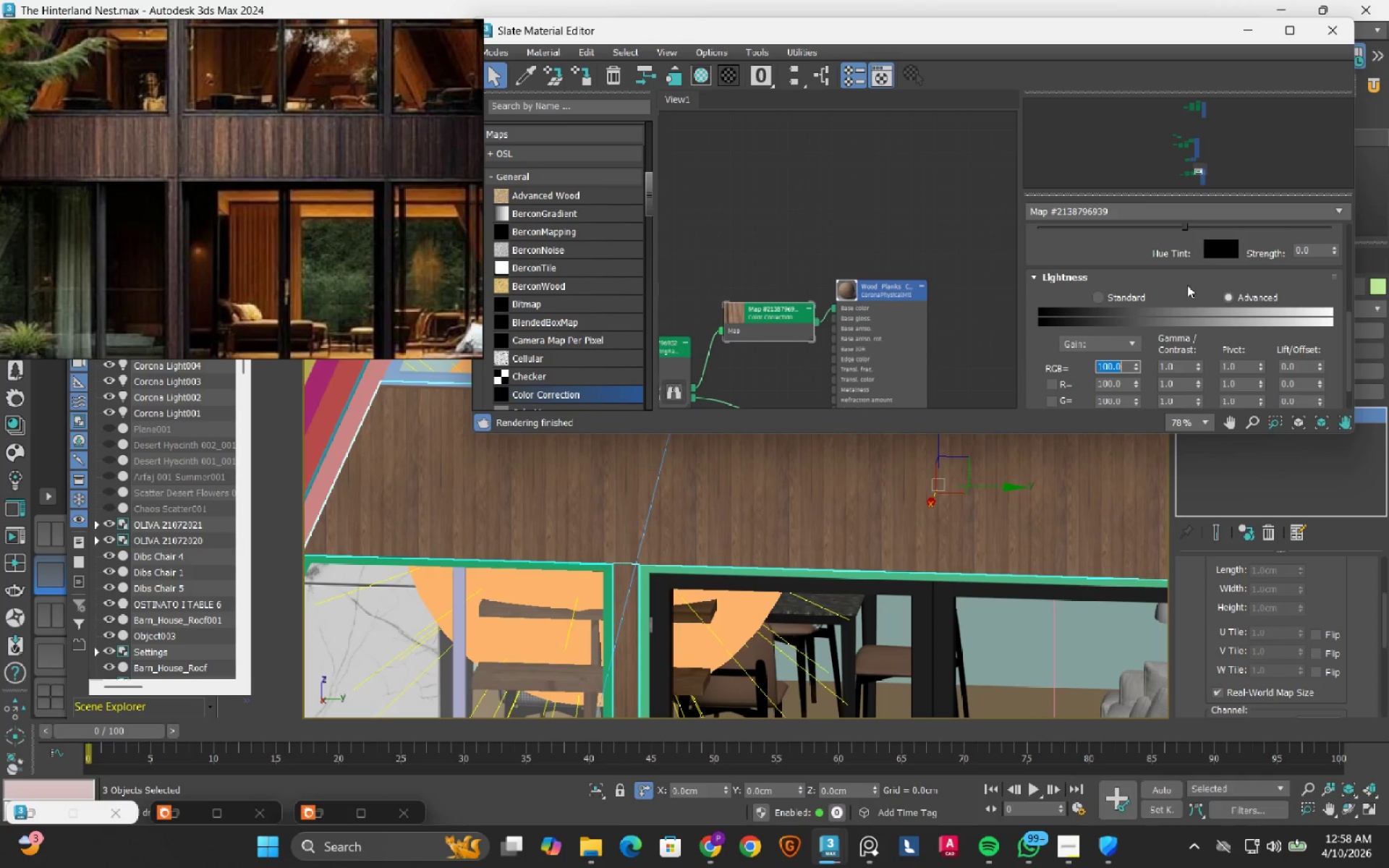 
left_click([1139, 292])
 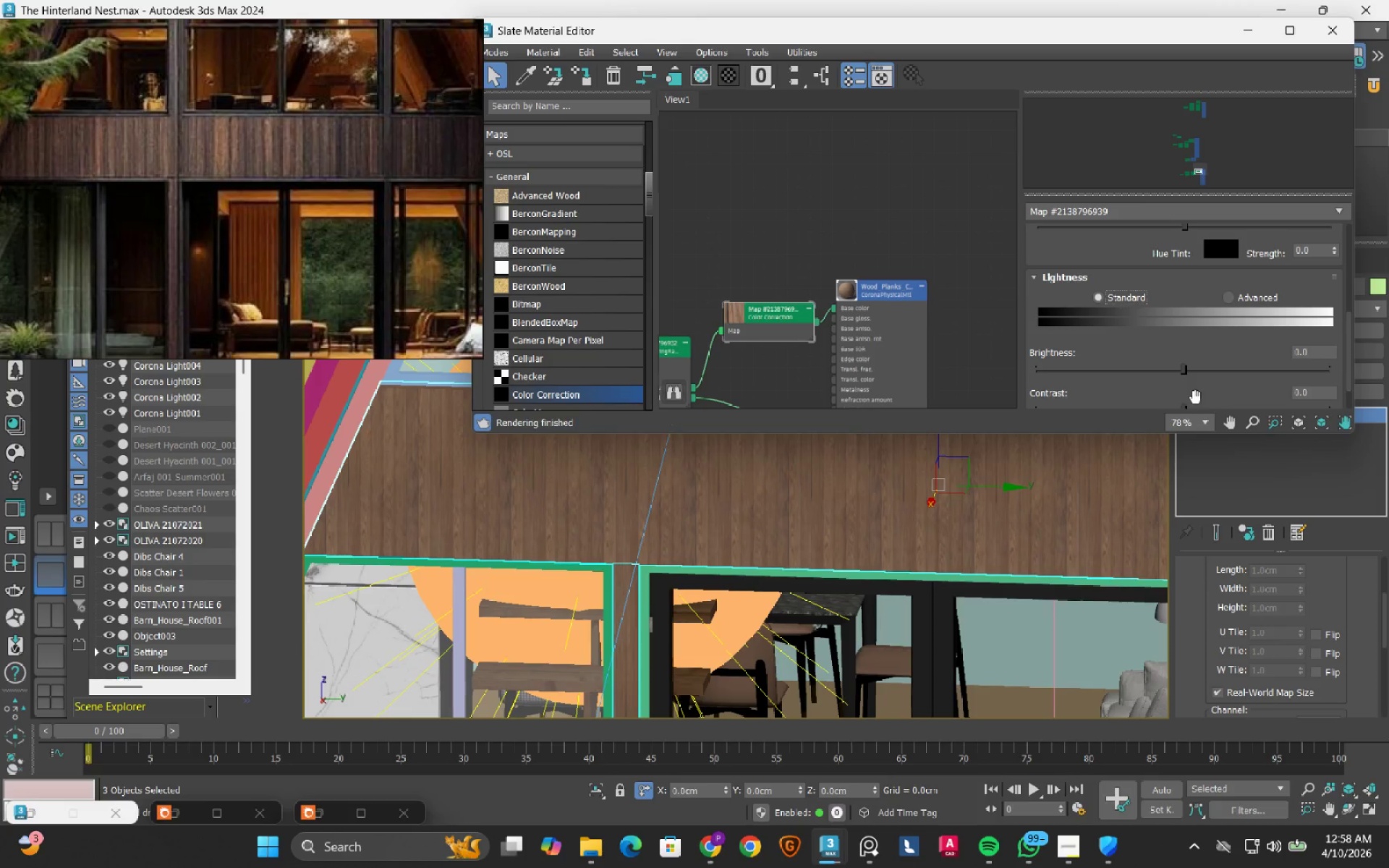 
scroll: coordinate [1199, 394], scroll_direction: down, amount: 1.0
 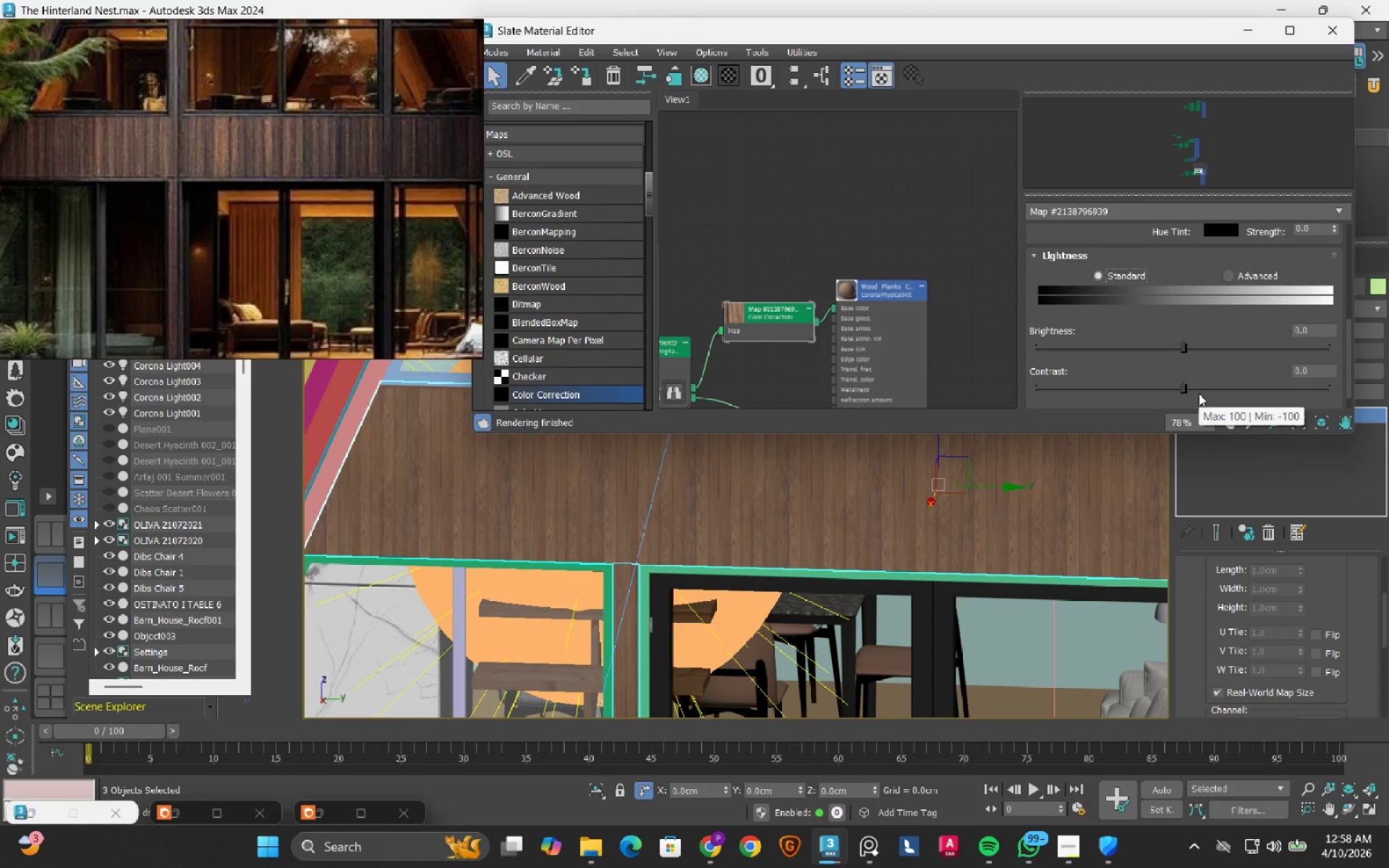 
left_click([1199, 393])
 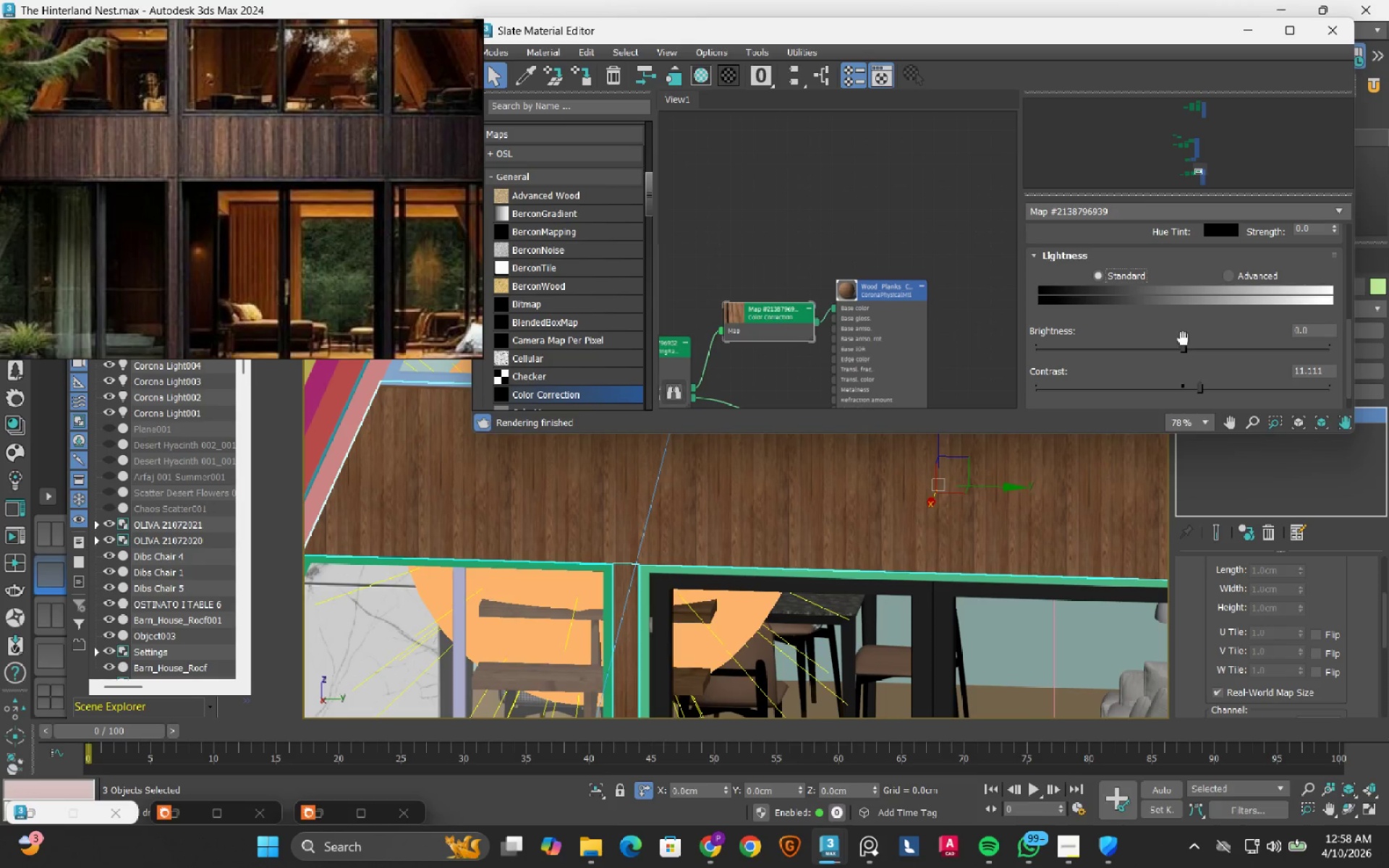 
left_click([1165, 345])
 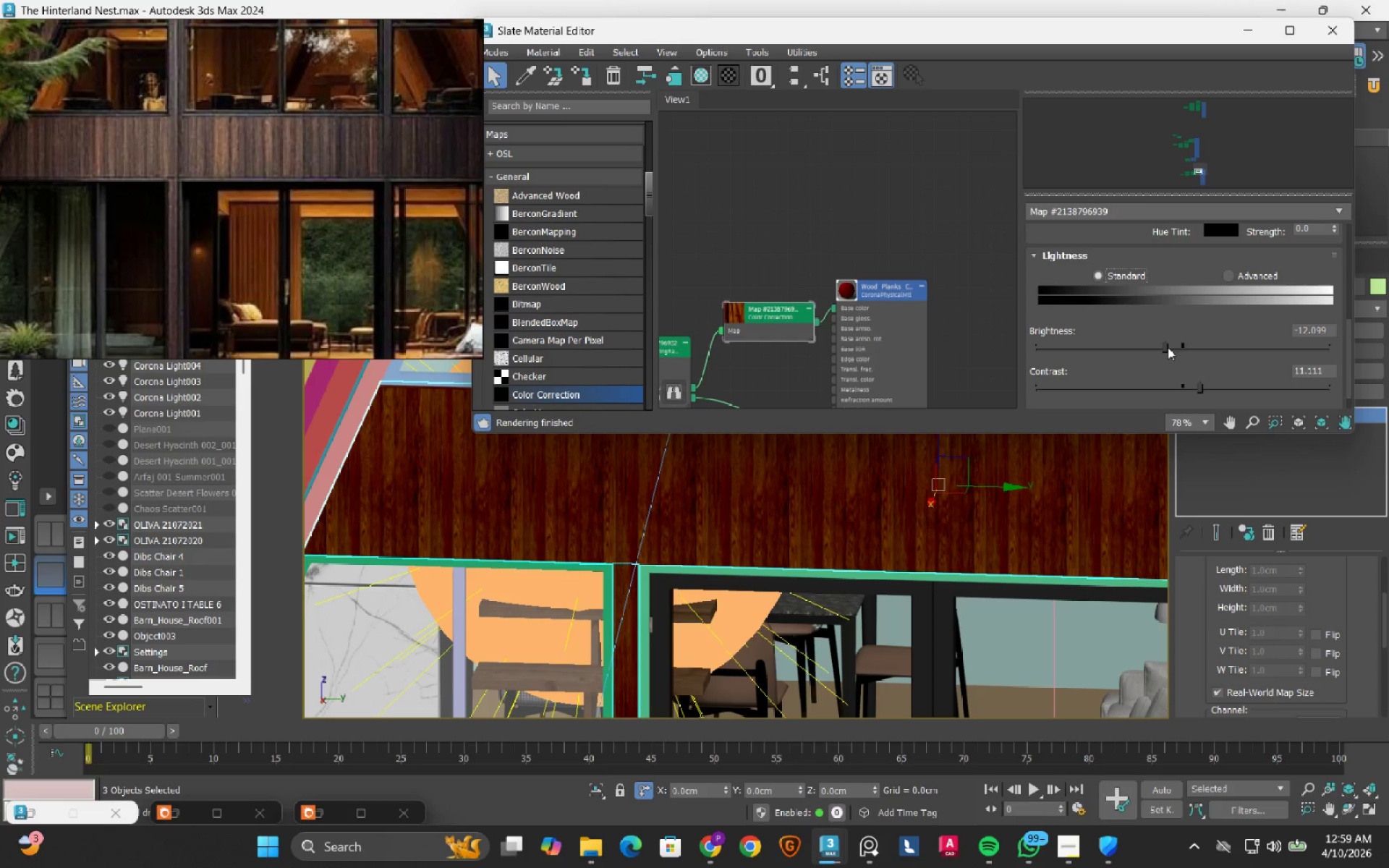 
left_click_drag(start_coordinate=[1168, 347], to_coordinate=[1174, 348])
 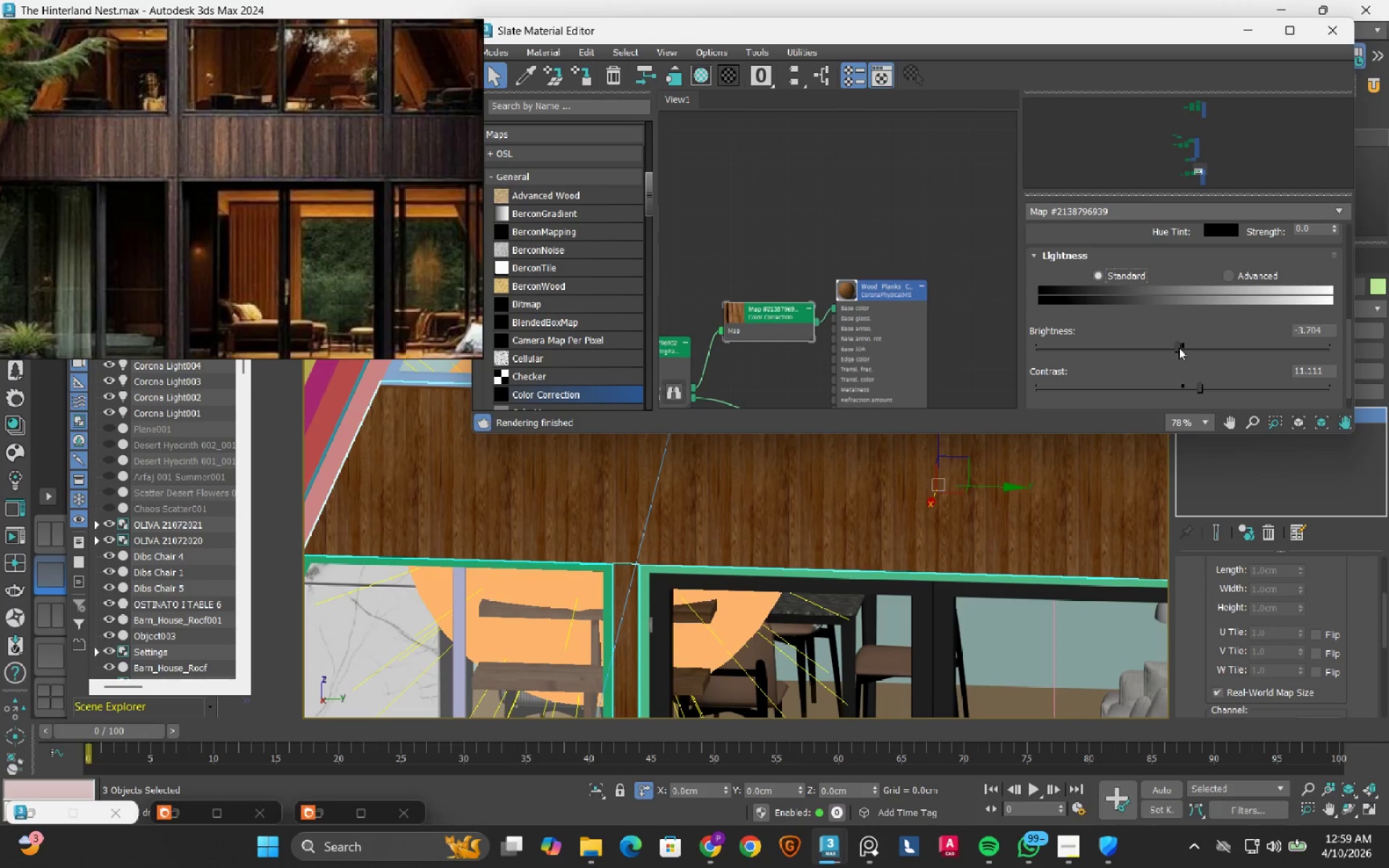 
left_click_drag(start_coordinate=[1346, 352], to_coordinate=[1320, 242])
 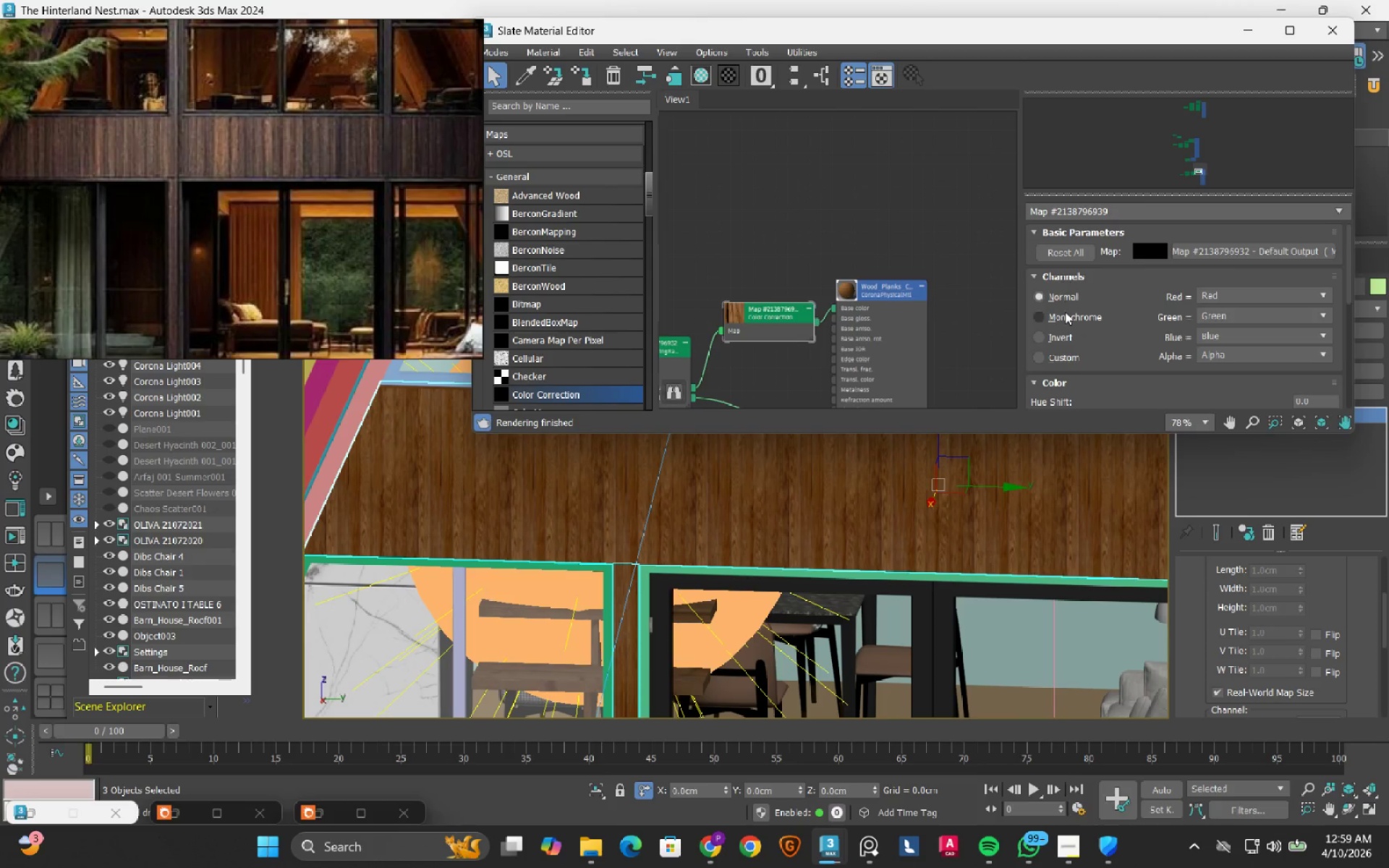 
left_click([1065, 312])
 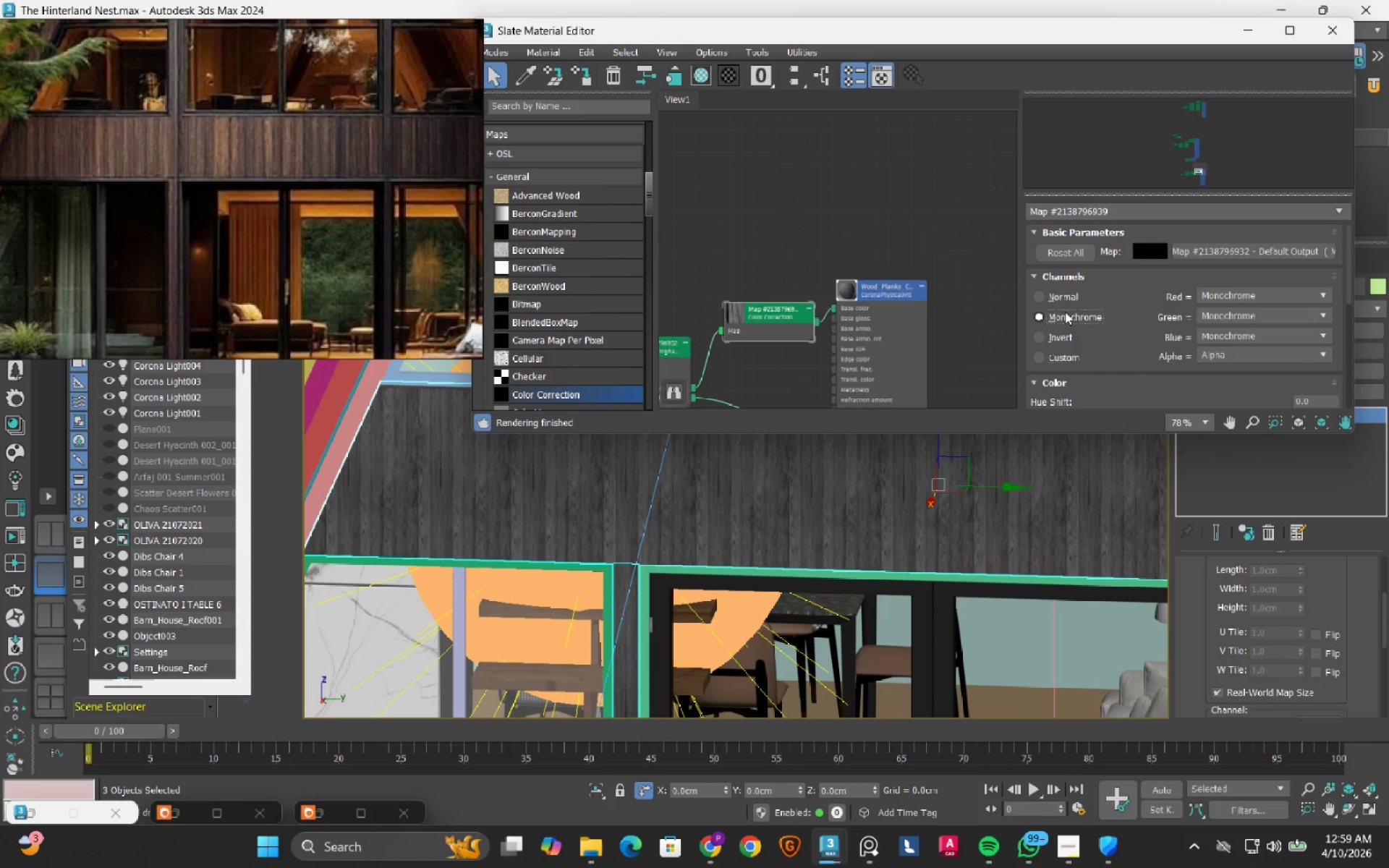 
left_click([1065, 296])
 